 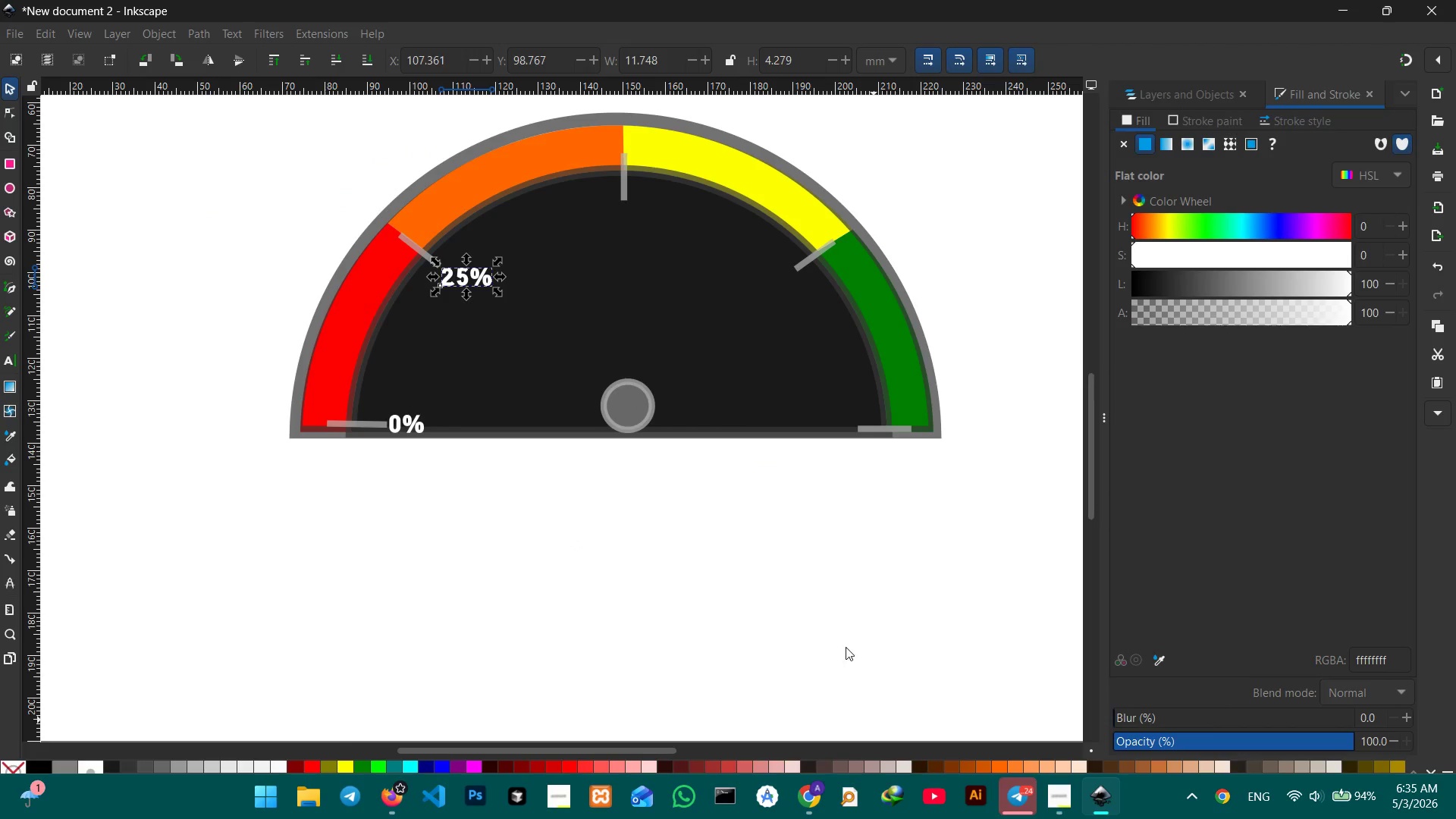 
key(Control+V)
 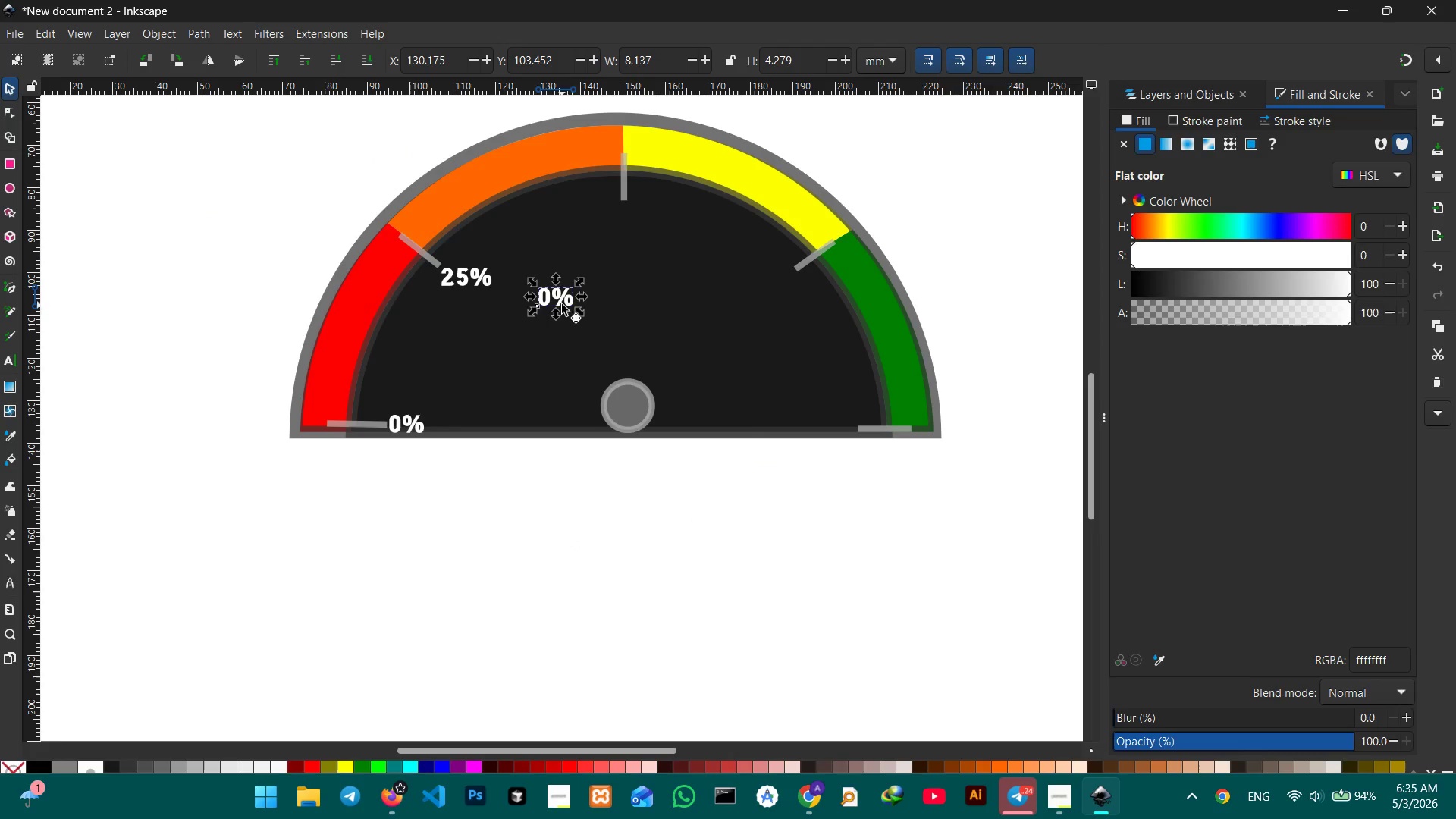 
left_click_drag(start_coordinate=[551, 298], to_coordinate=[620, 215])
 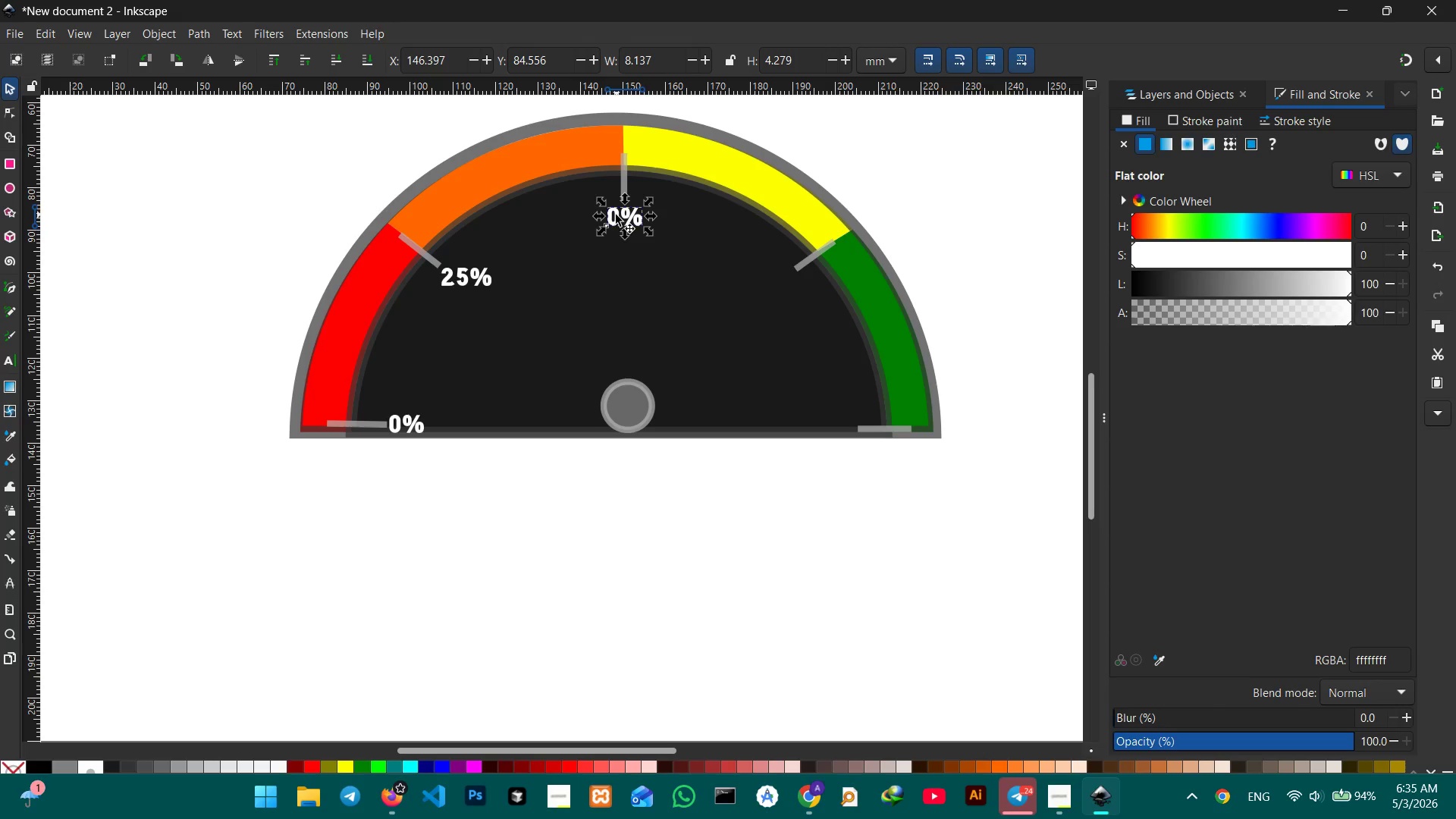 
left_click([616, 215])
 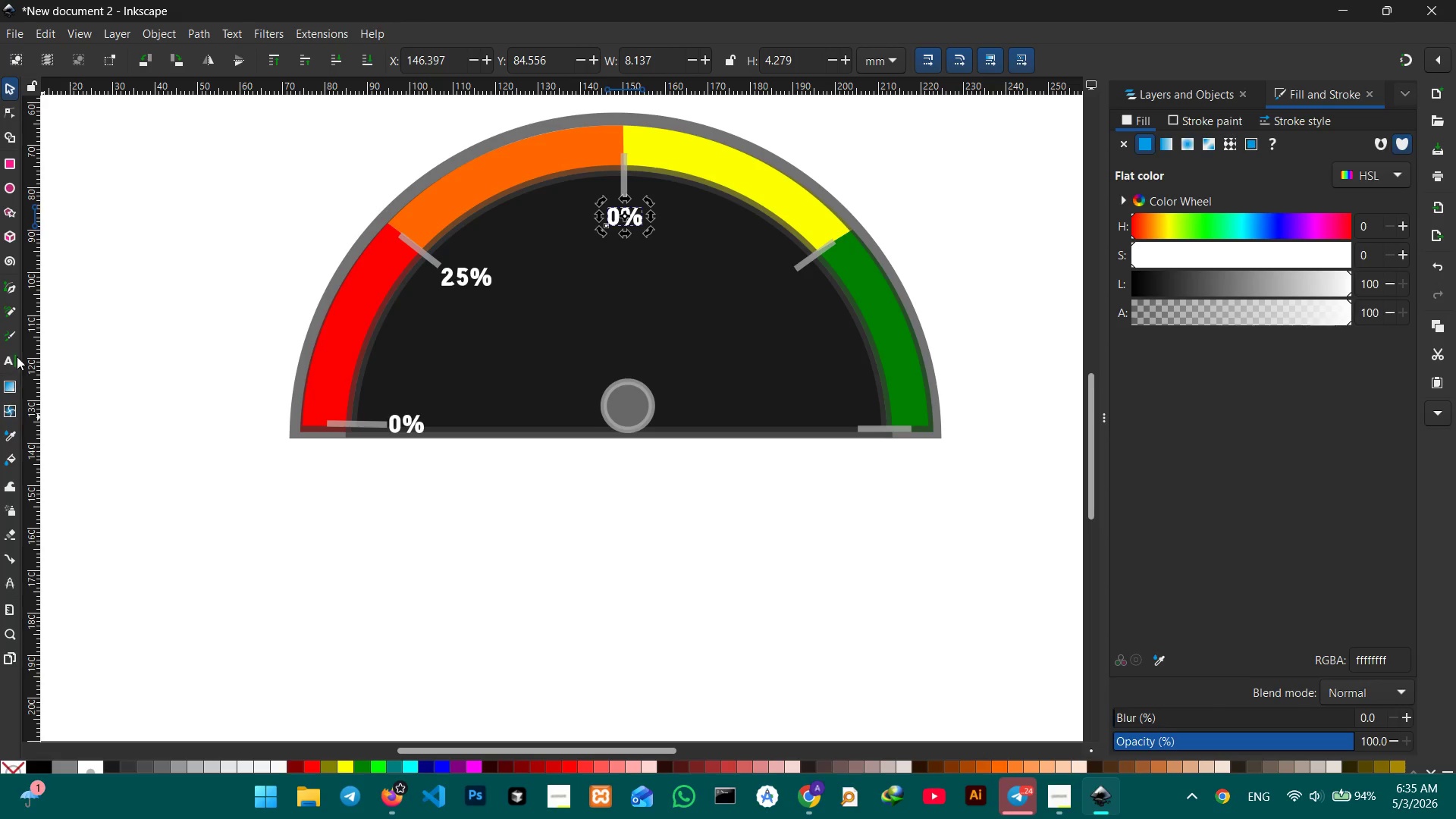 
left_click([9, 355])
 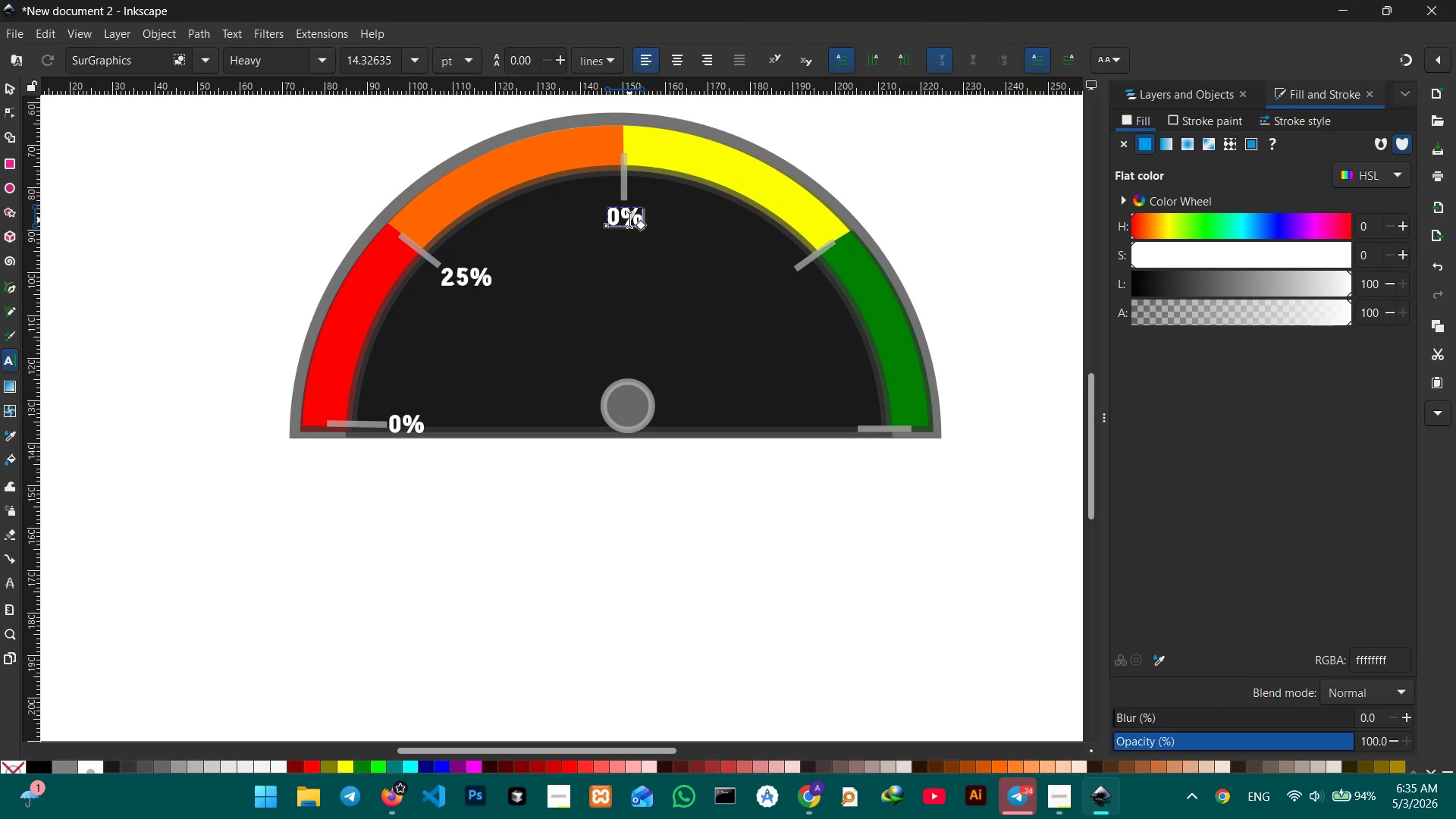 
left_click([621, 218])
 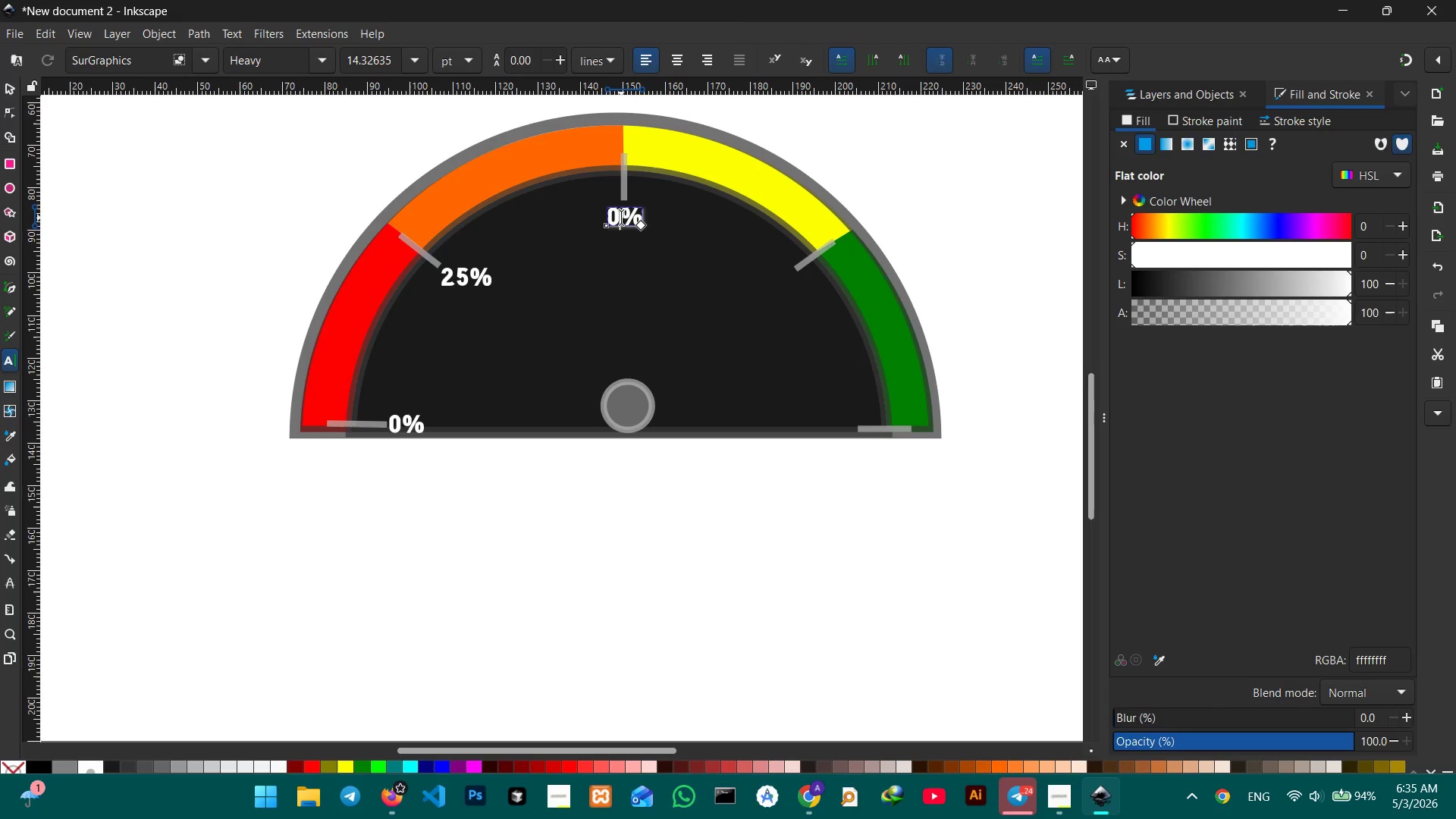 
left_click_drag(start_coordinate=[621, 218], to_coordinate=[583, 215])
 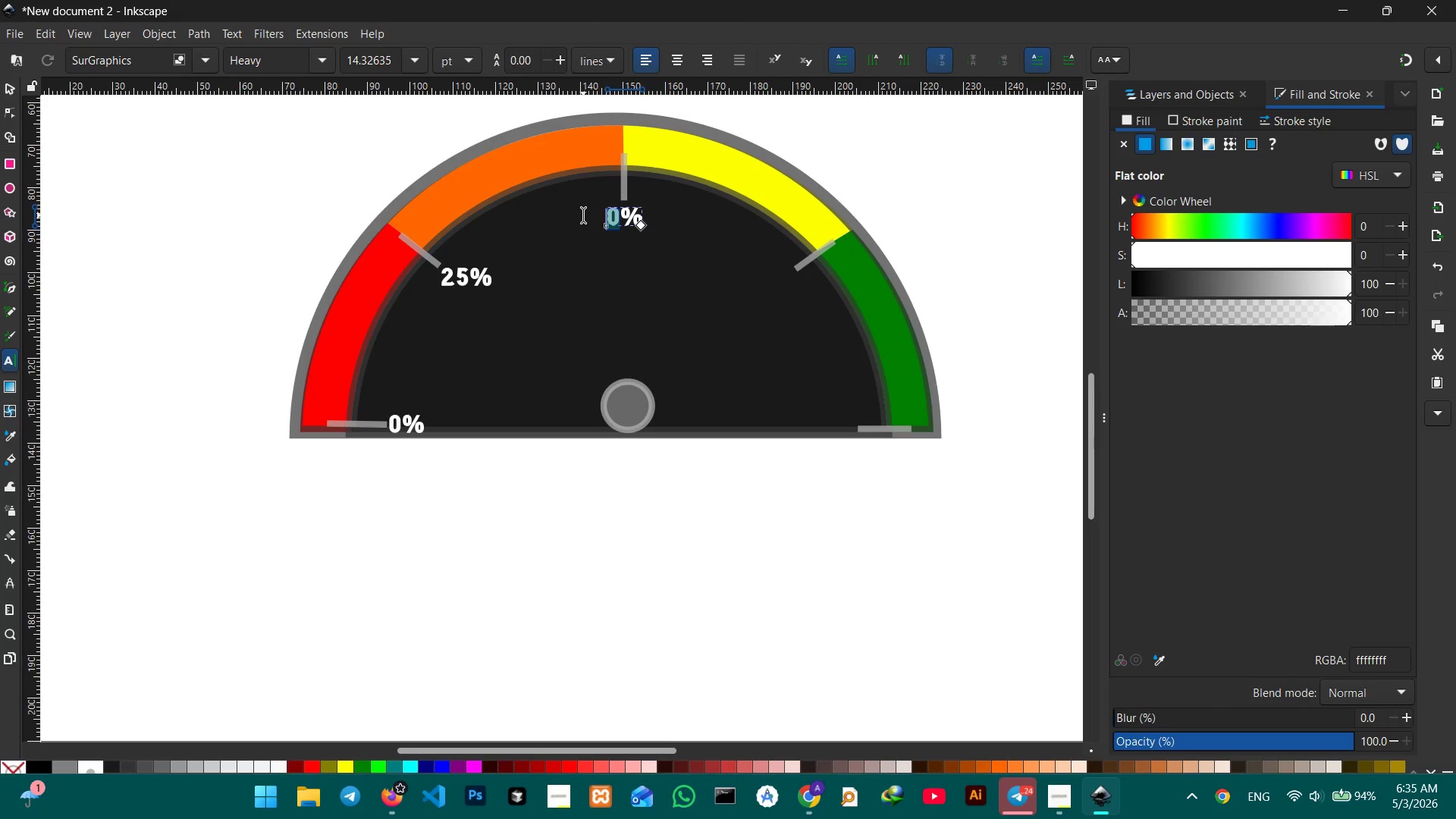 
key(Numpad5)
 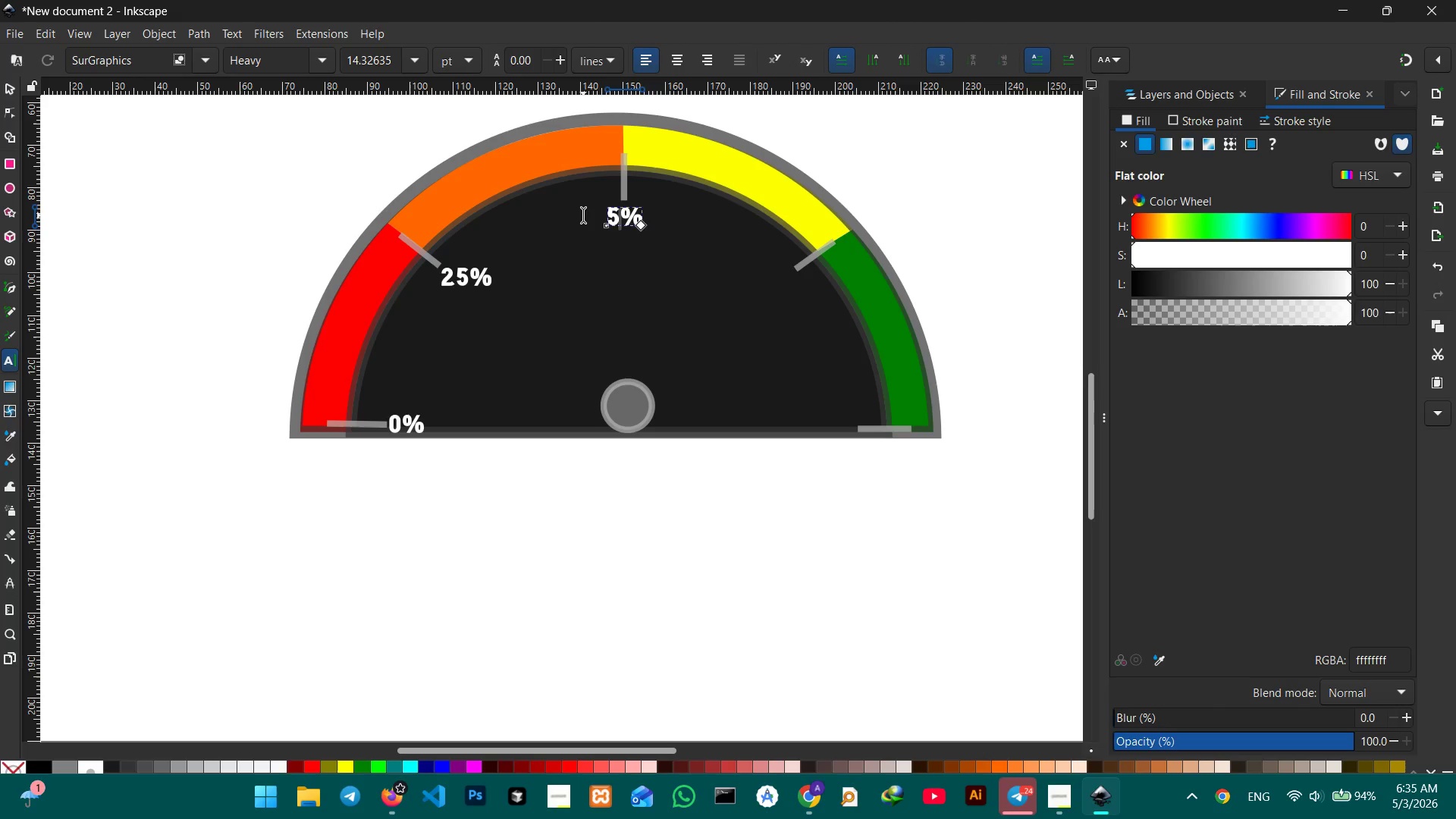 
key(Numpad0)
 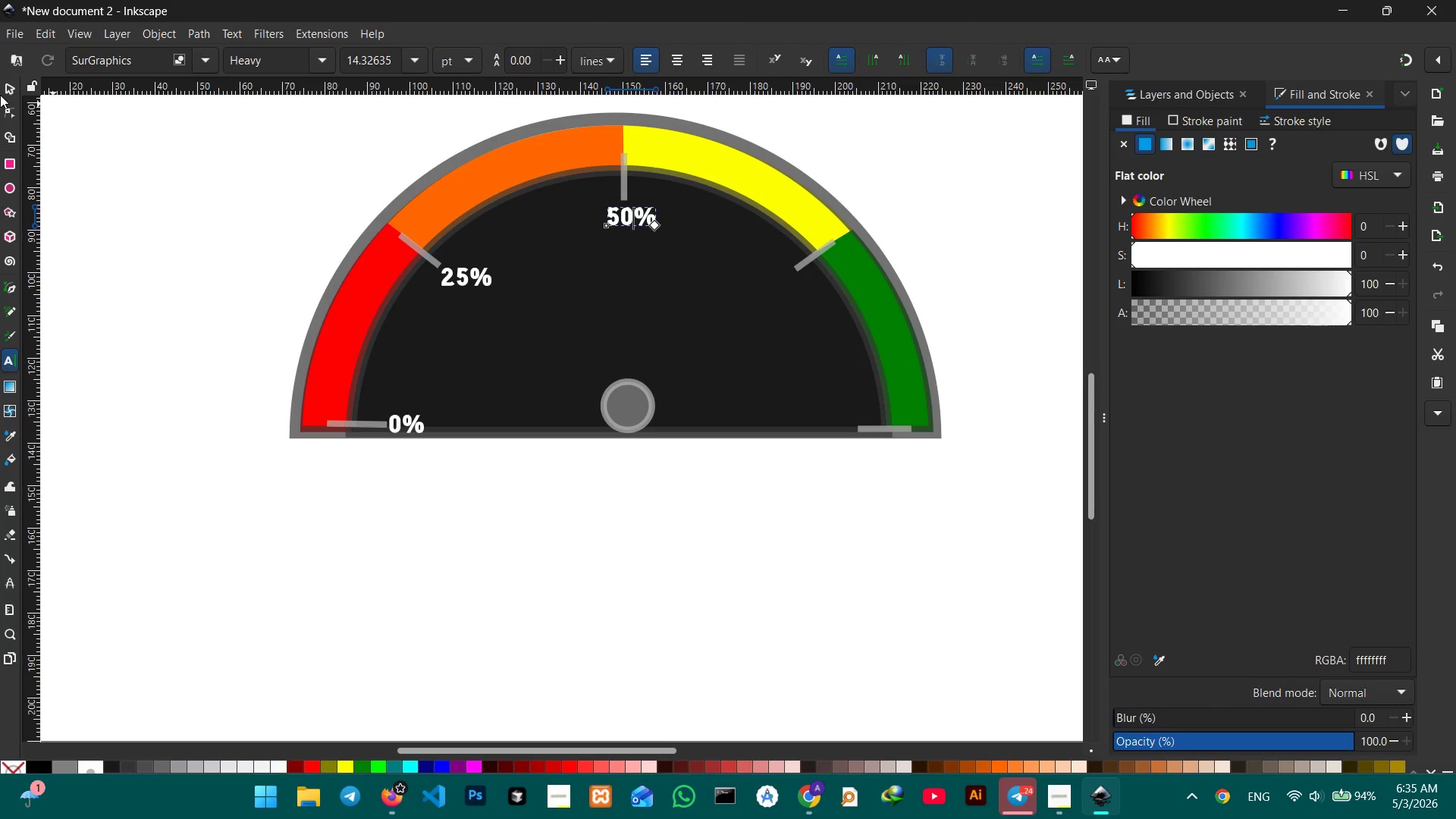 
left_click([6, 92])
 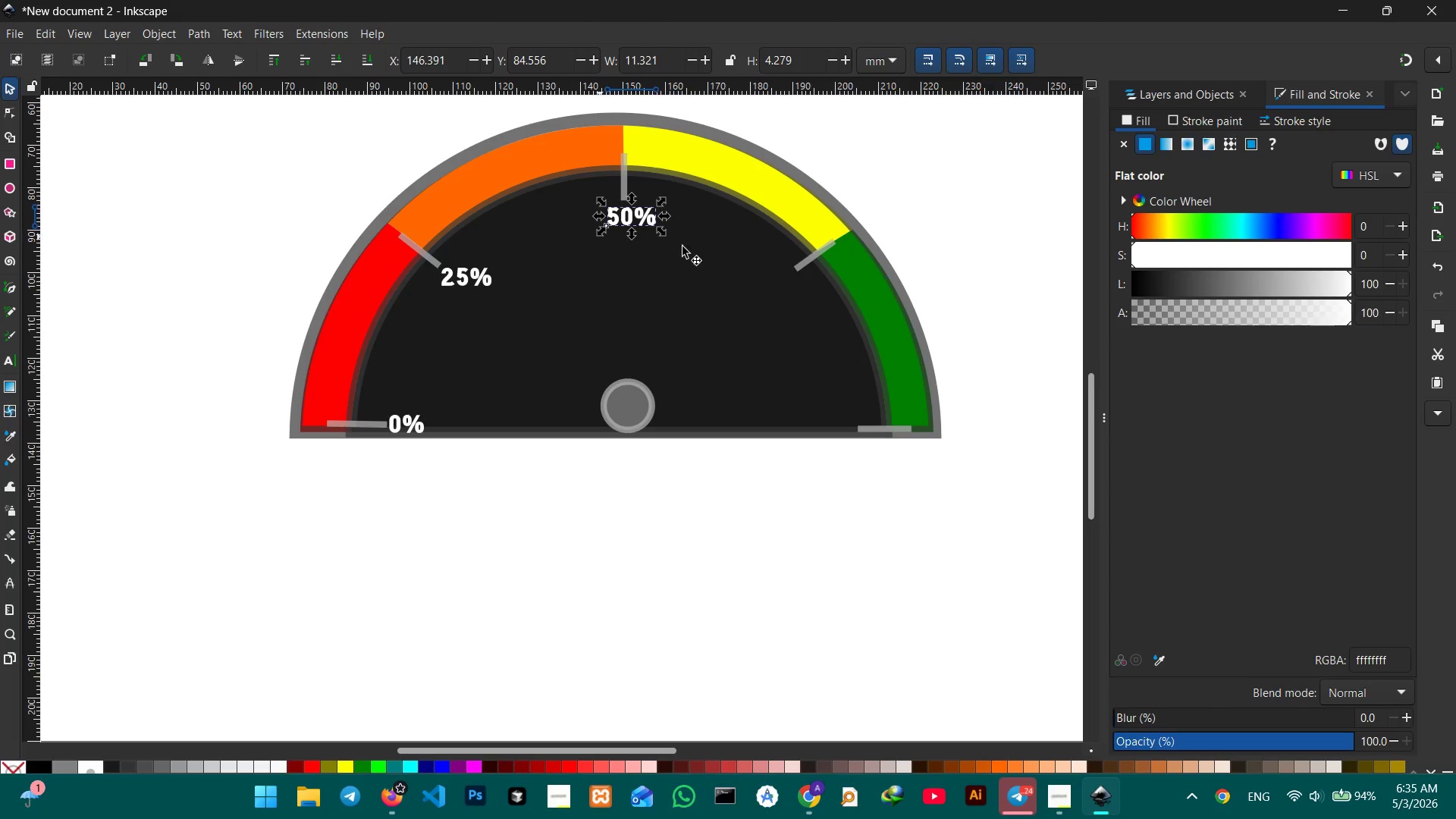 
key(Control+V)
 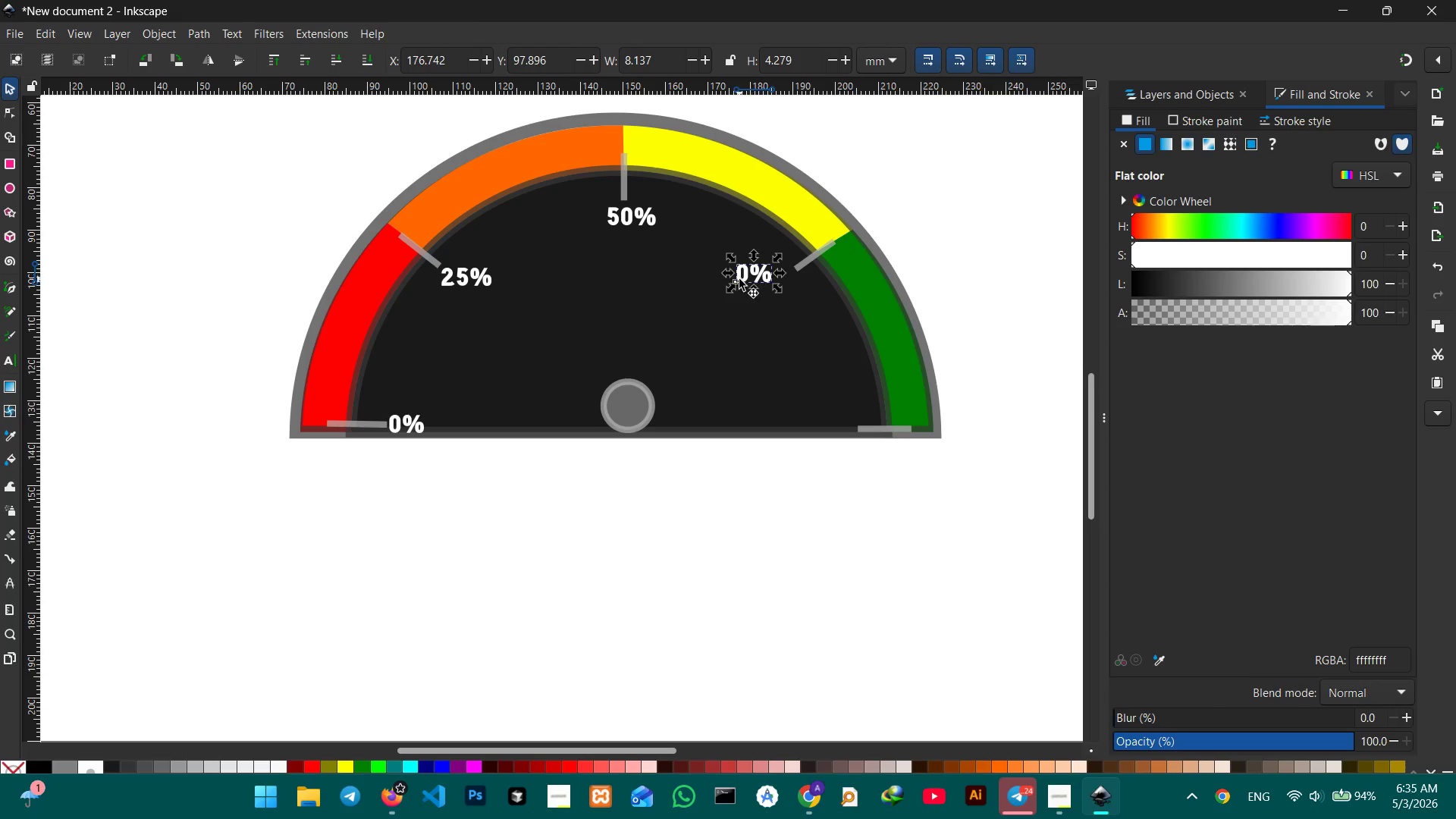 
left_click_drag(start_coordinate=[742, 278], to_coordinate=[769, 278])
 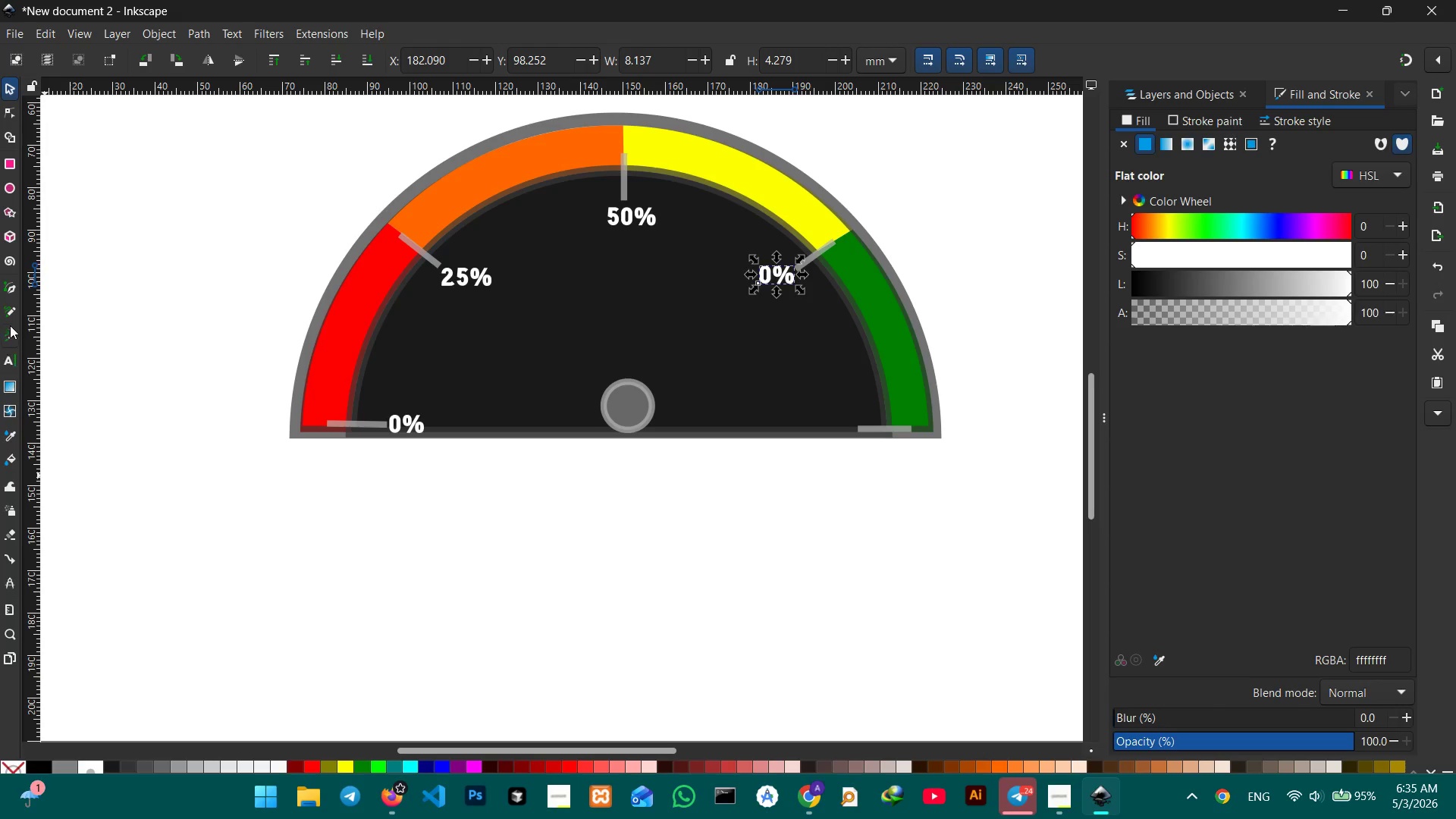 
left_click([5, 356])
 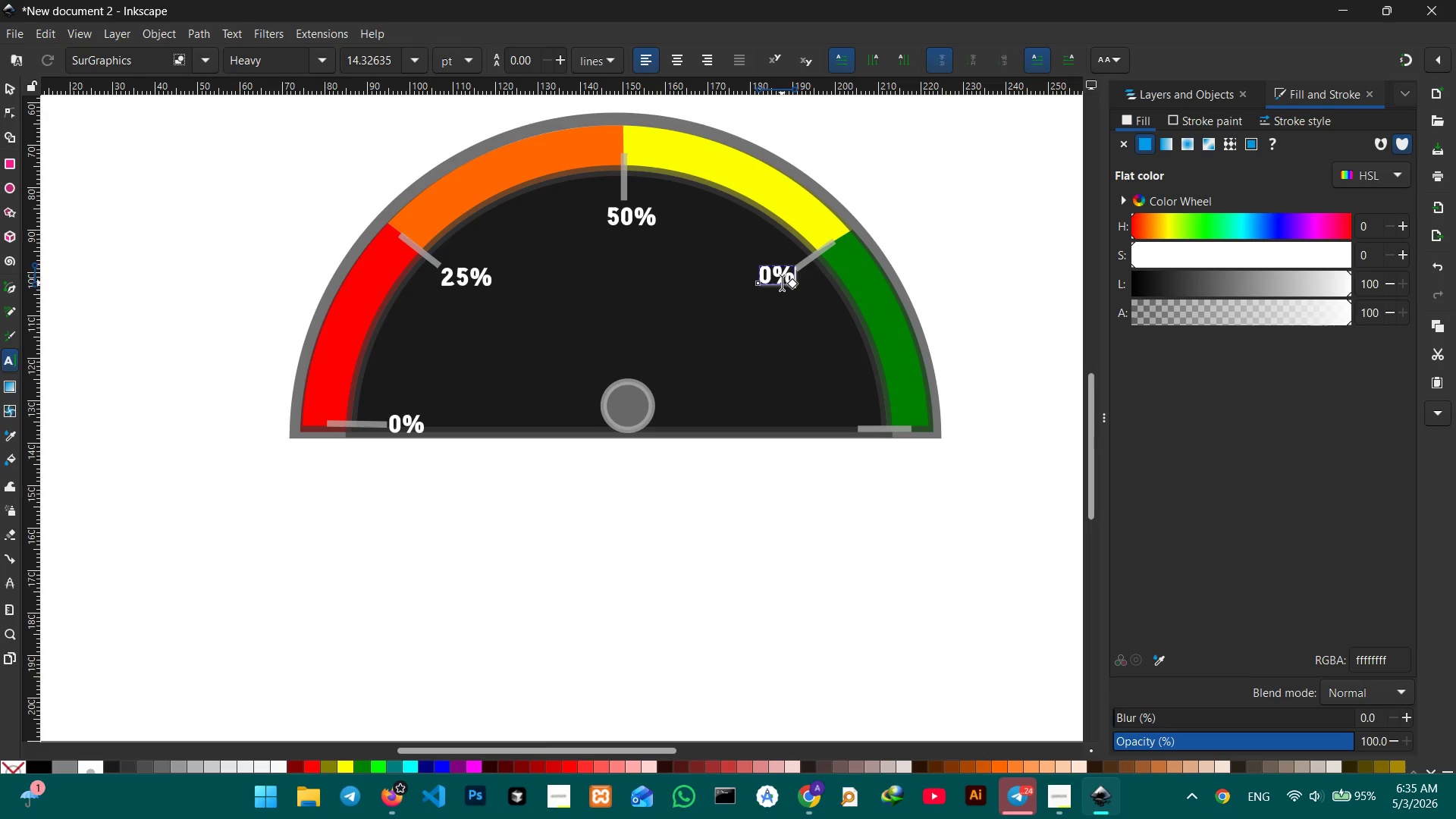 
left_click([774, 276])
 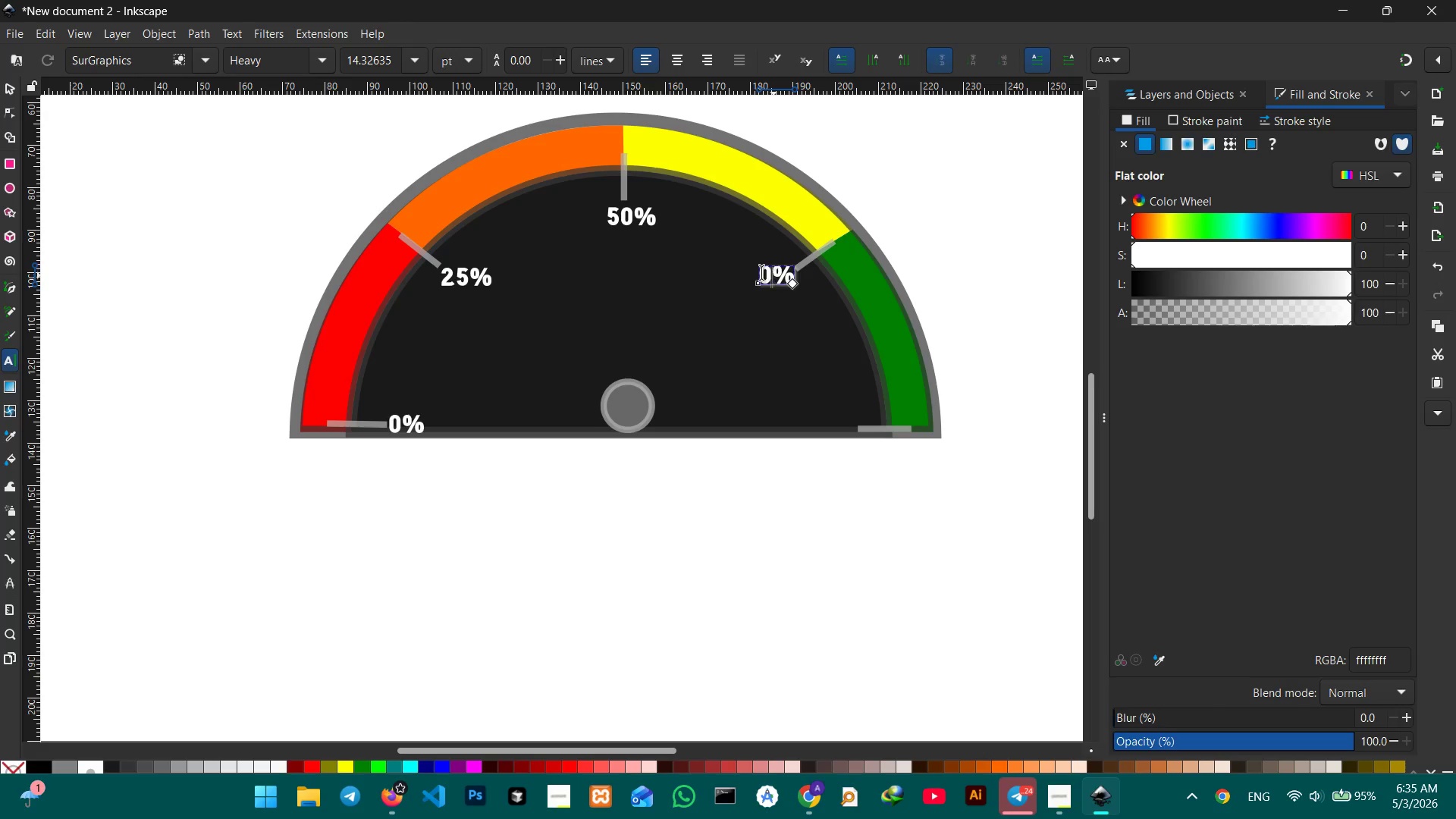 
left_click_drag(start_coordinate=[774, 276], to_coordinate=[731, 271])
 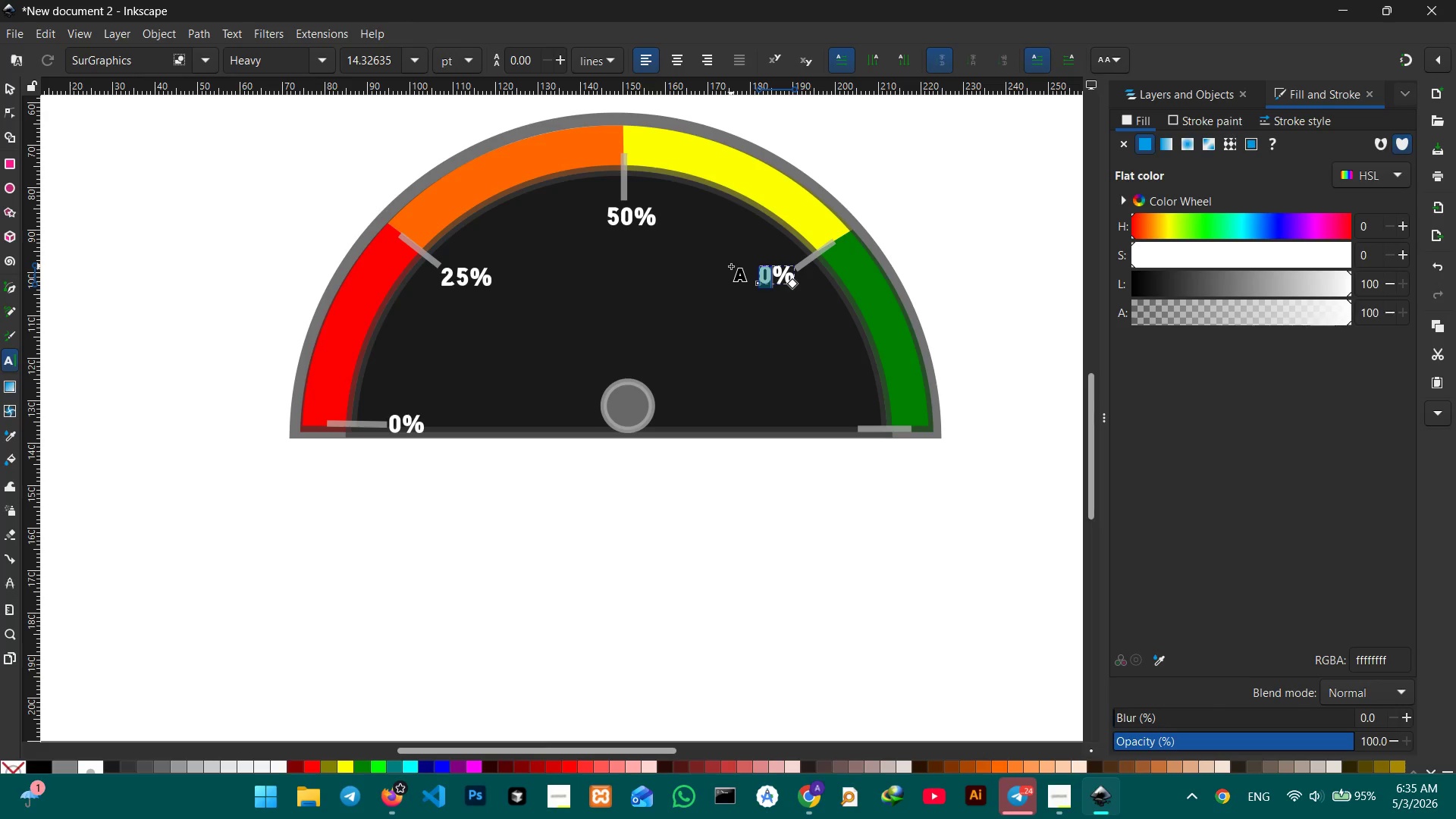 
key(Numpad7)
 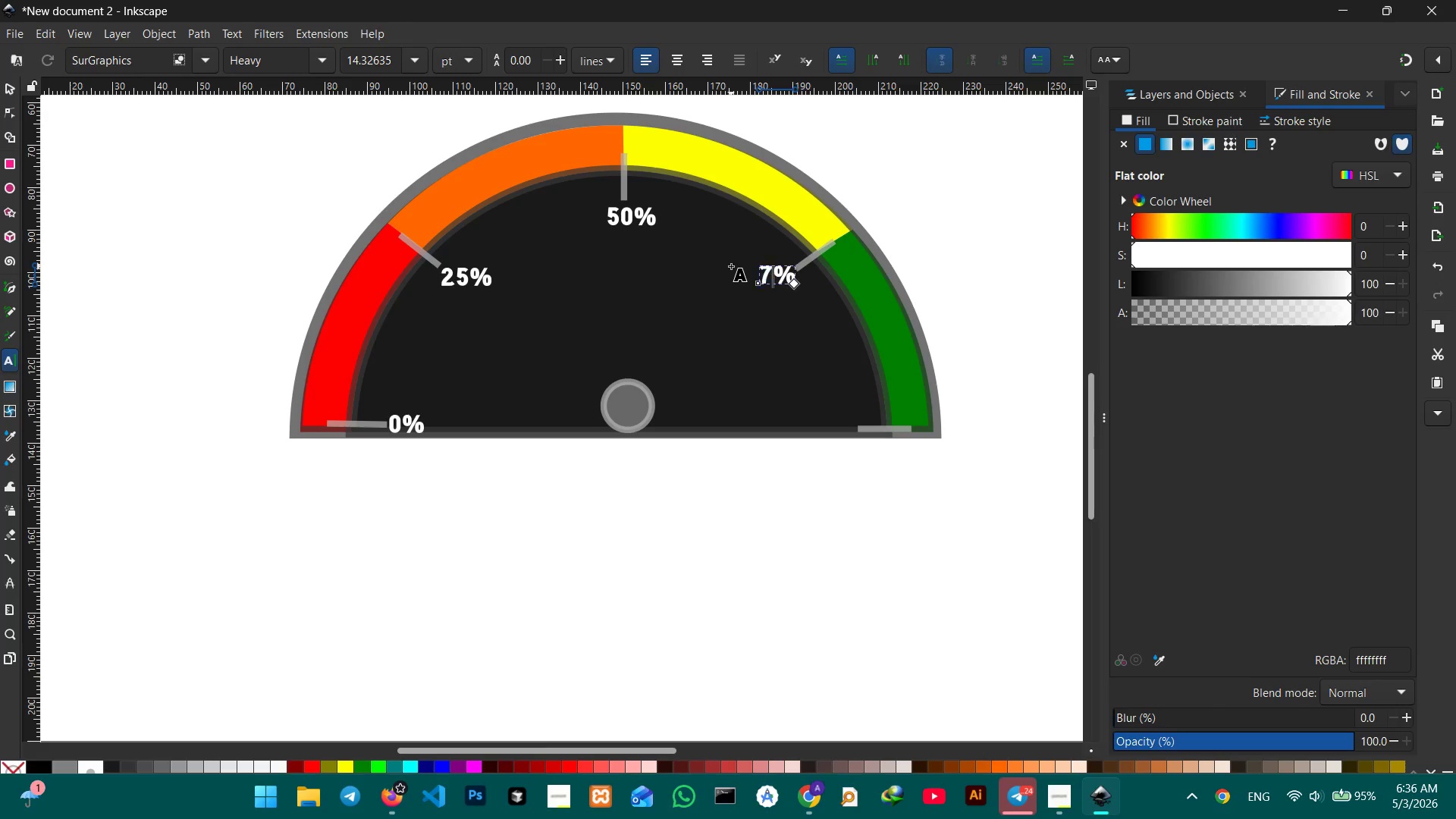 
key(Numpad5)
 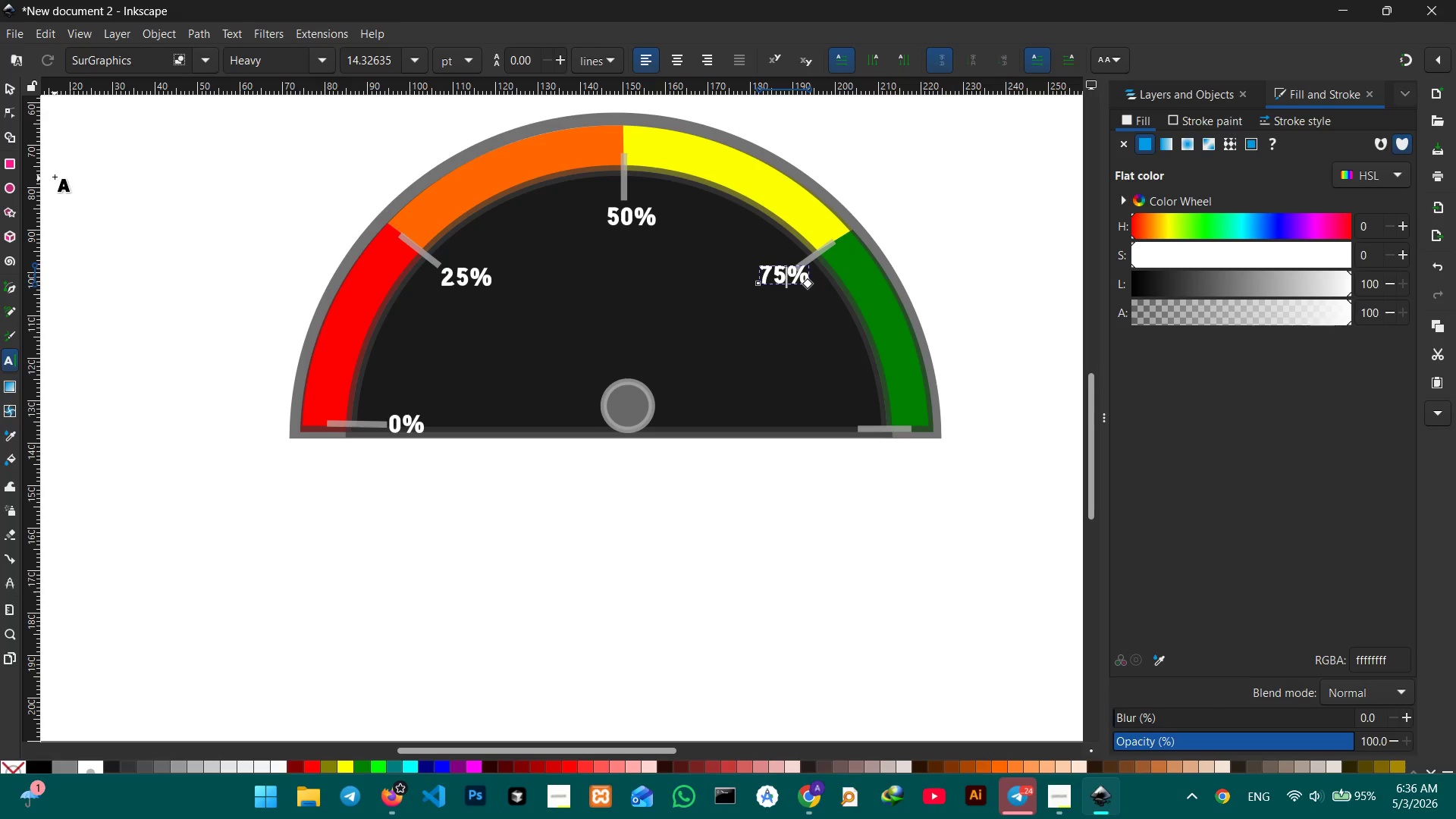 
left_click([1, 86])
 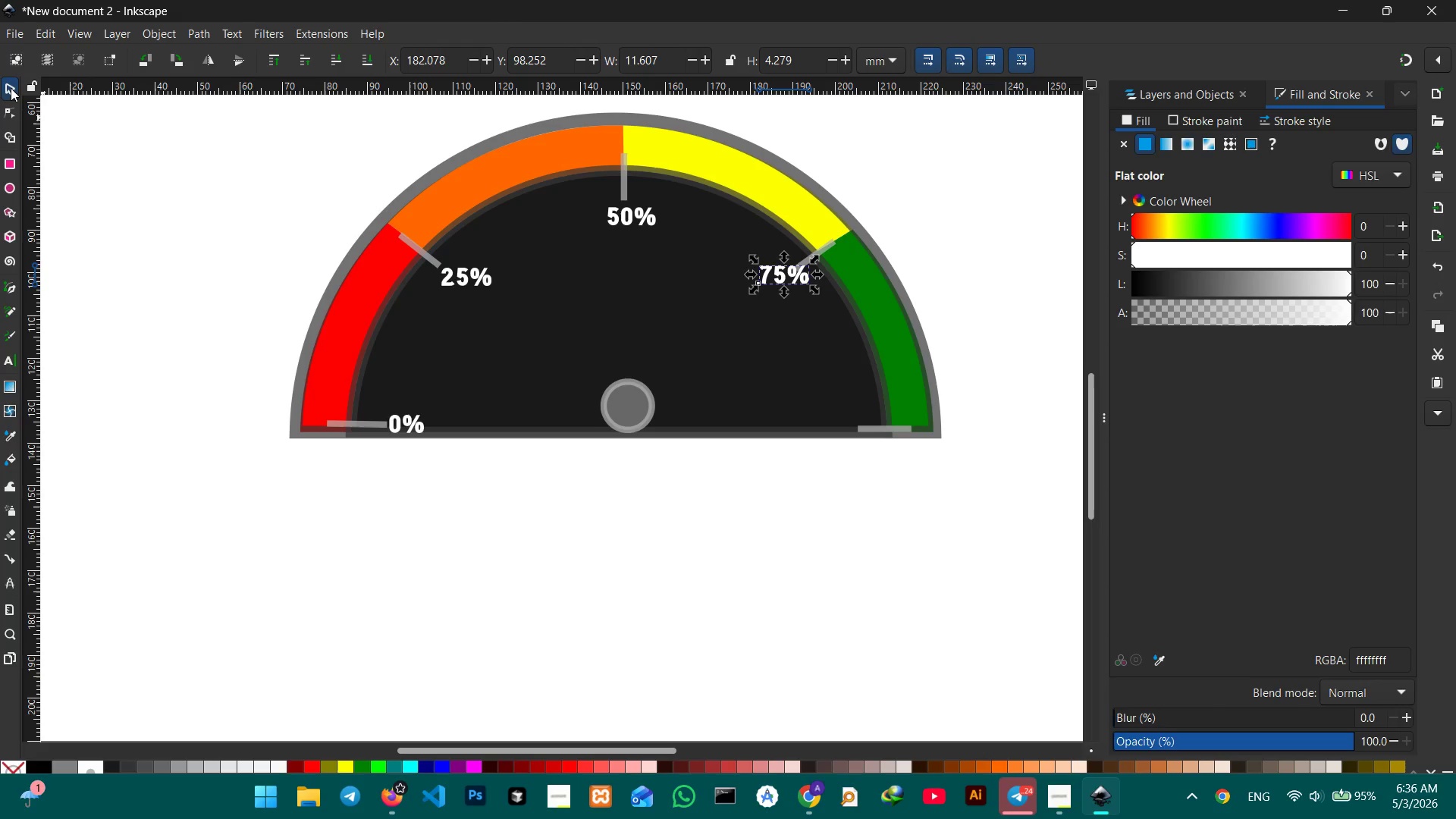 
key(Control+V)
 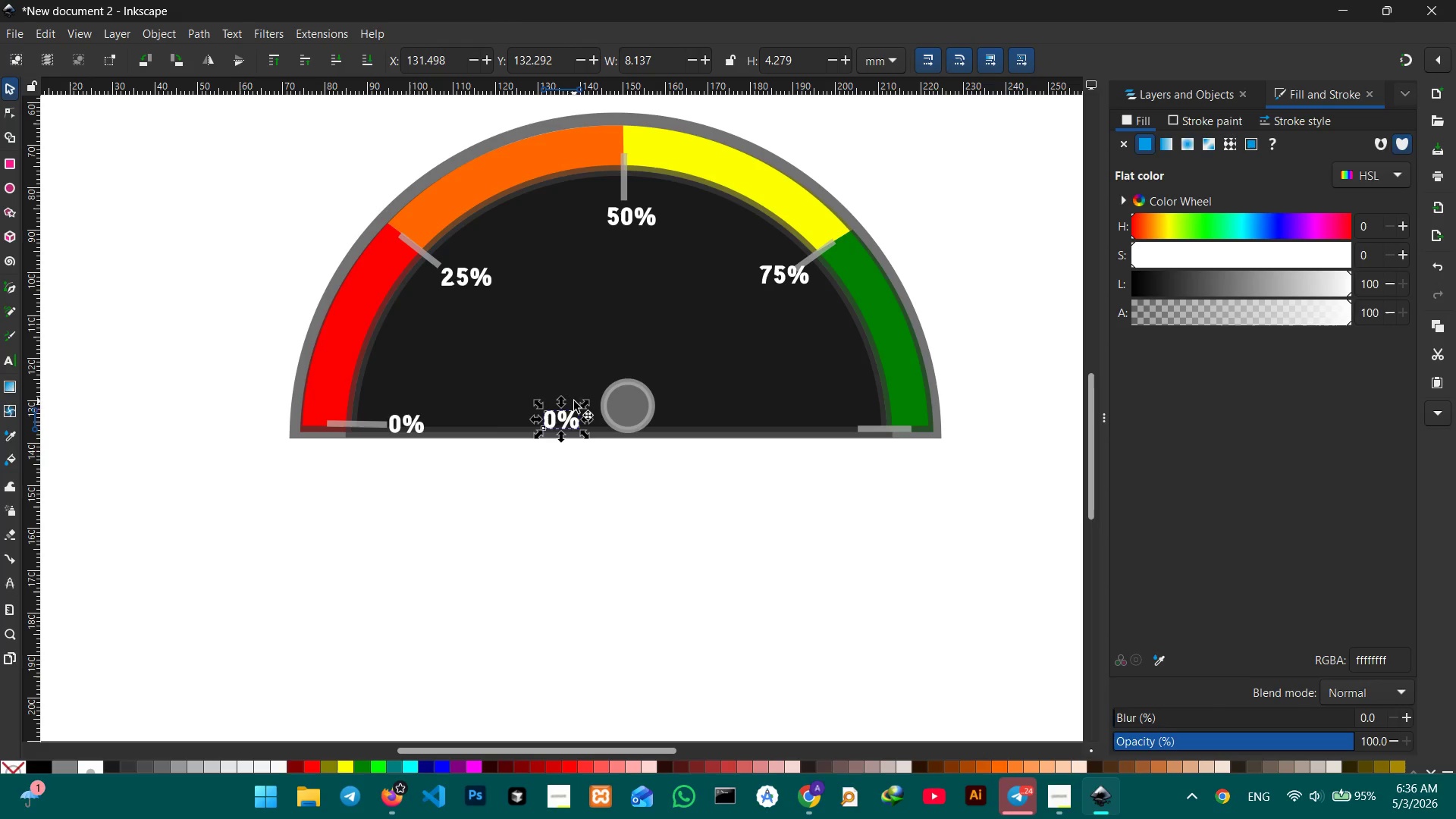 
left_click_drag(start_coordinate=[557, 425], to_coordinate=[846, 431])
 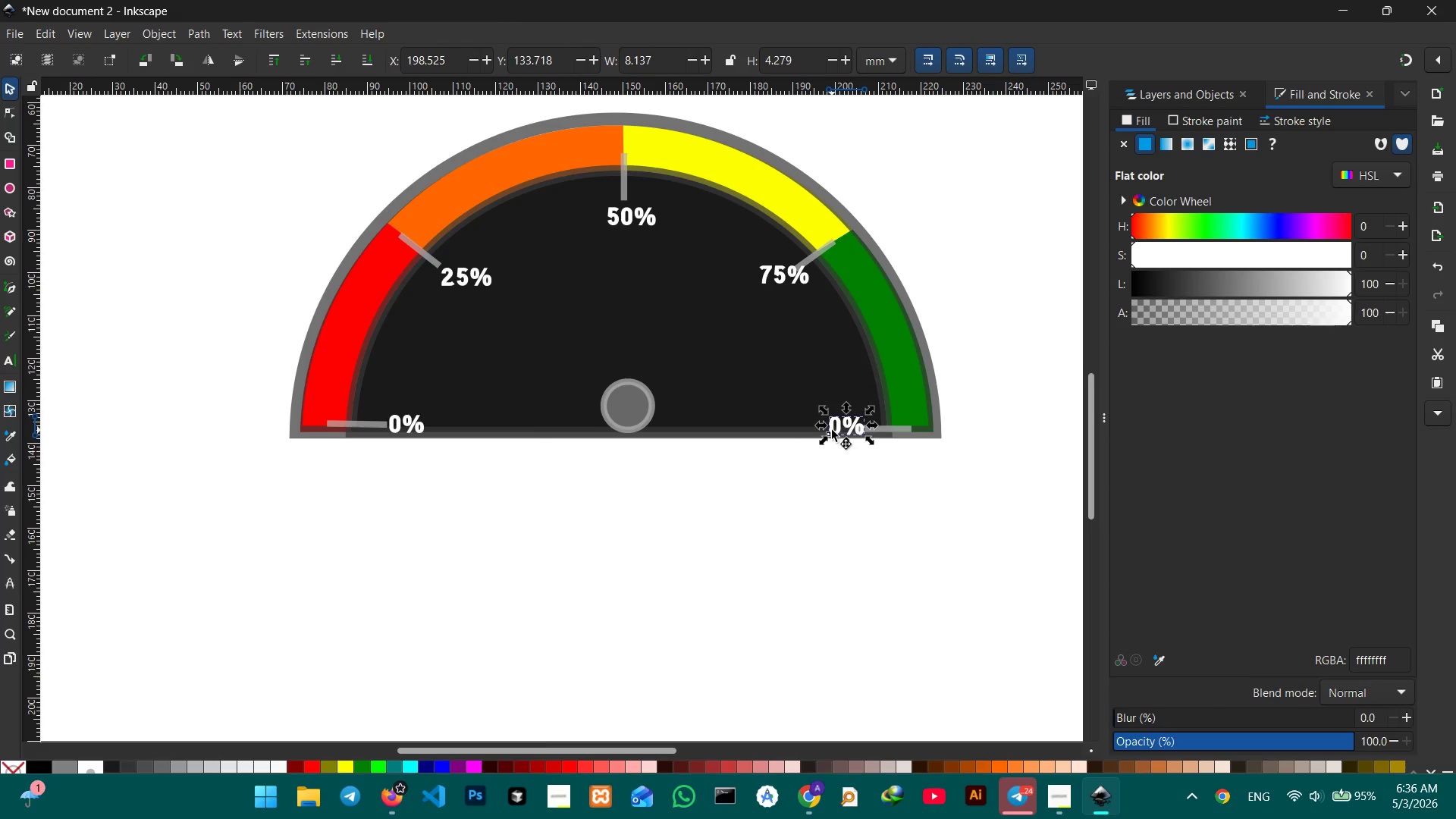 
double_click([832, 430])
 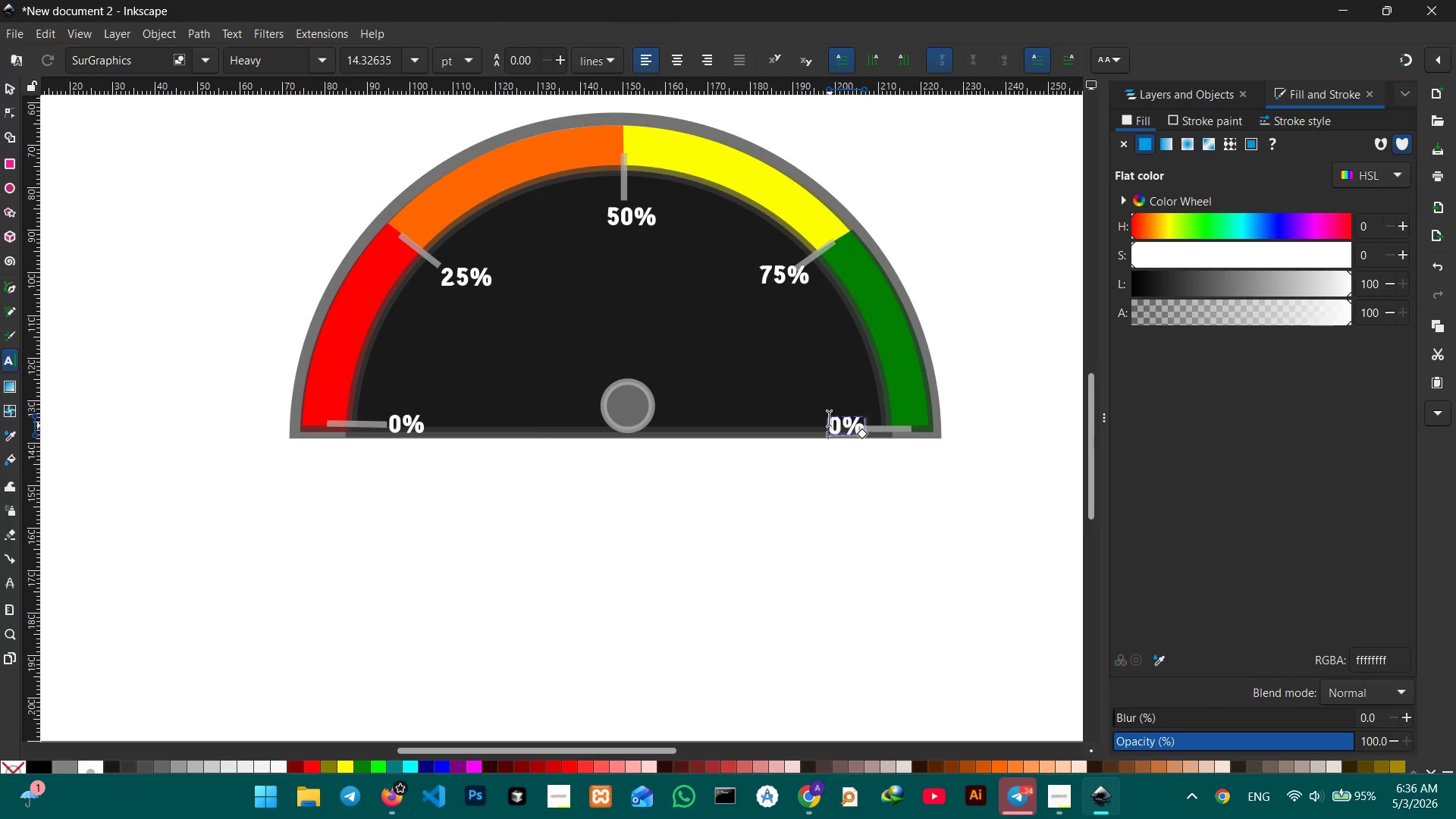 
key(Numpad1)
 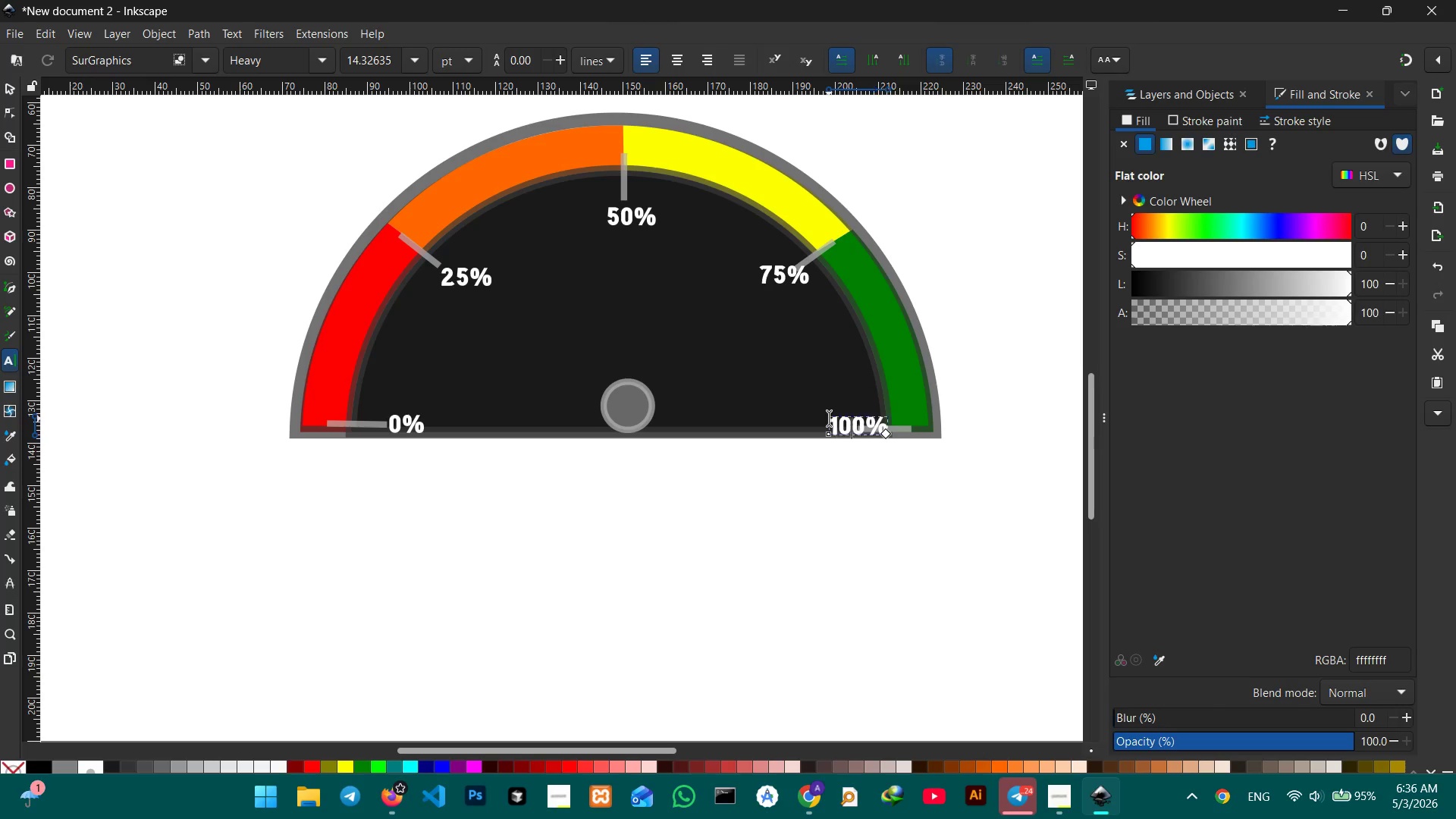 
key(Numpad0)
 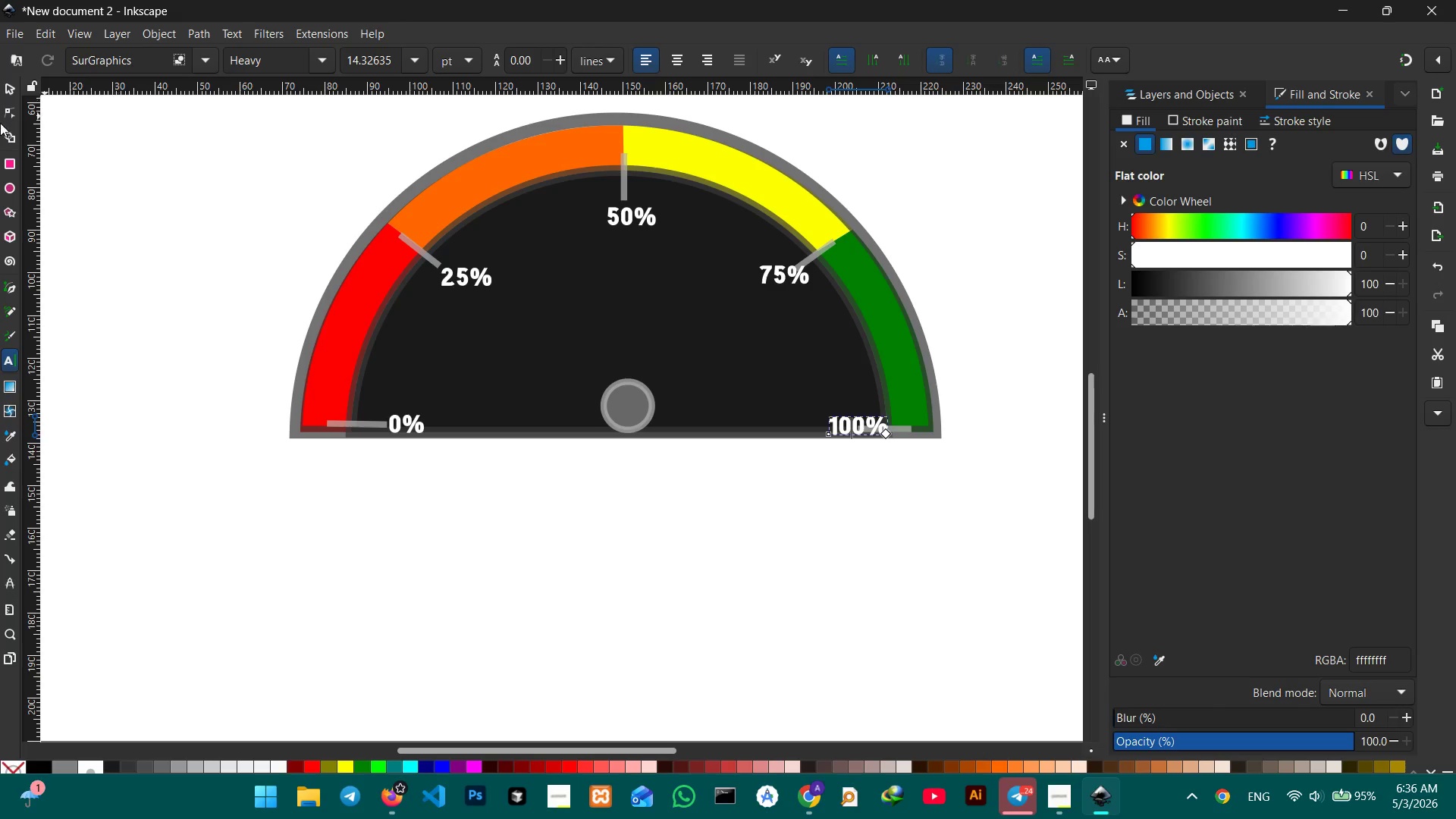 
left_click([20, 88])
 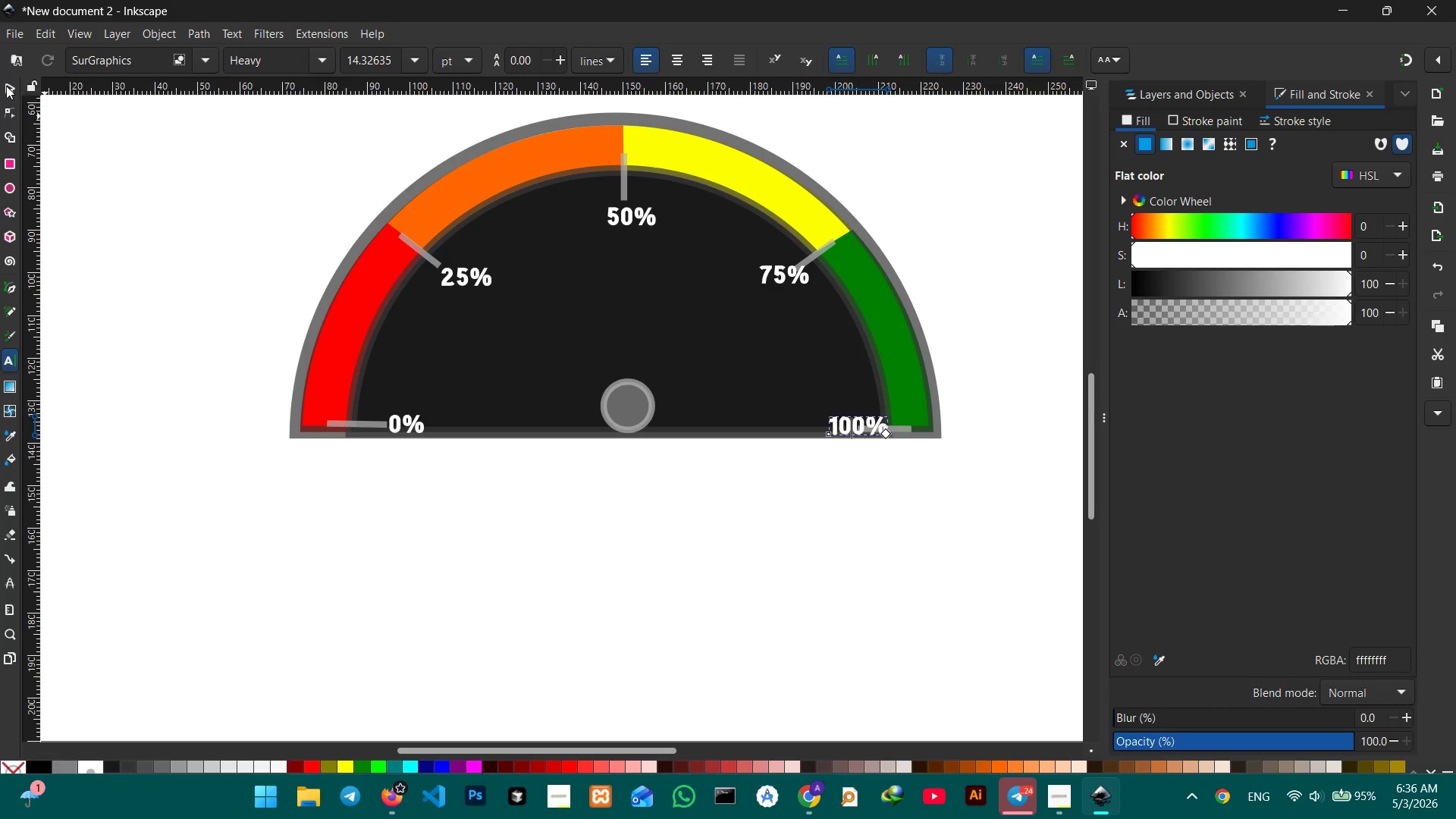 
left_click([3, 83])
 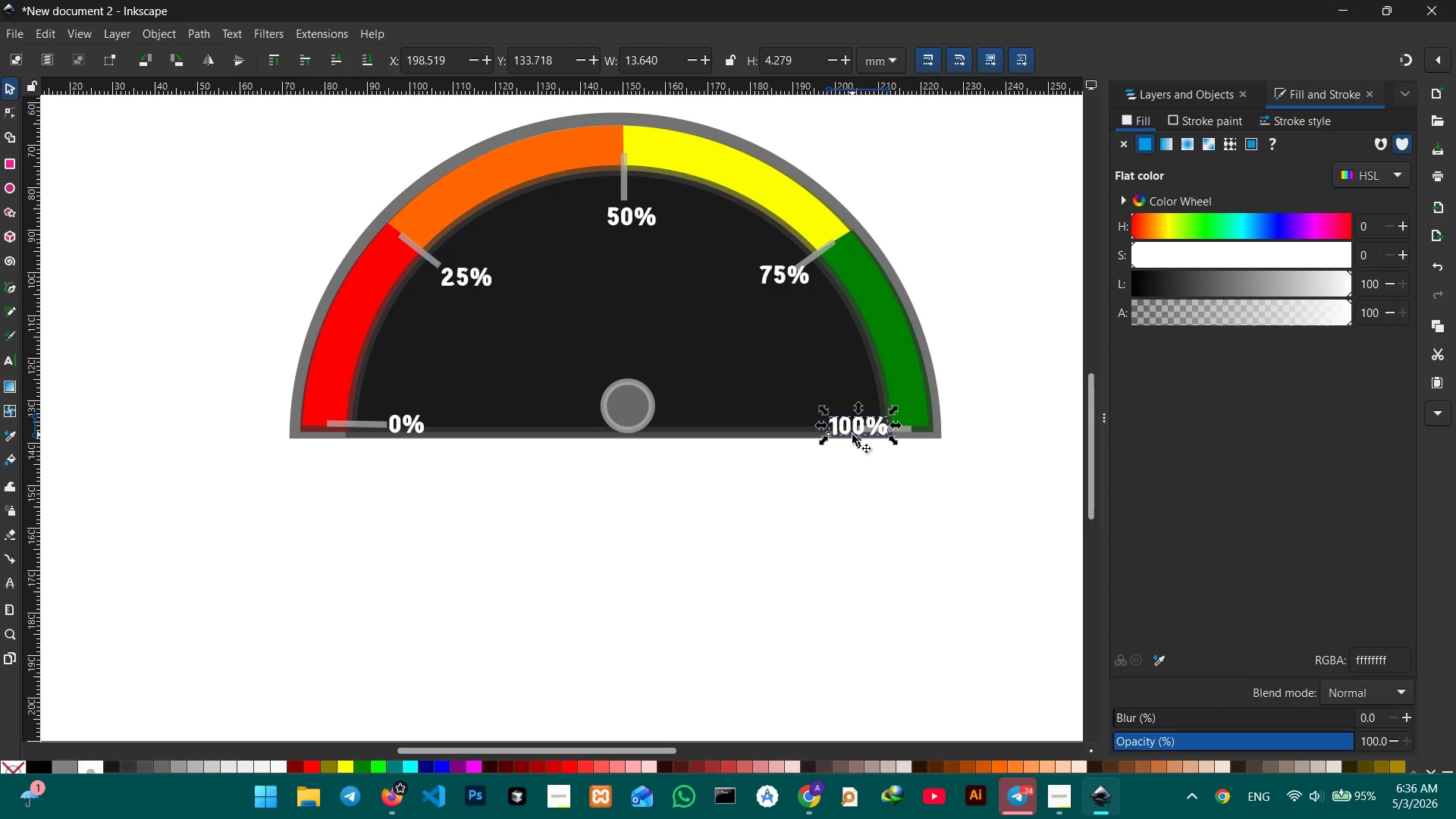 
left_click_drag(start_coordinate=[854, 431], to_coordinate=[839, 419])
 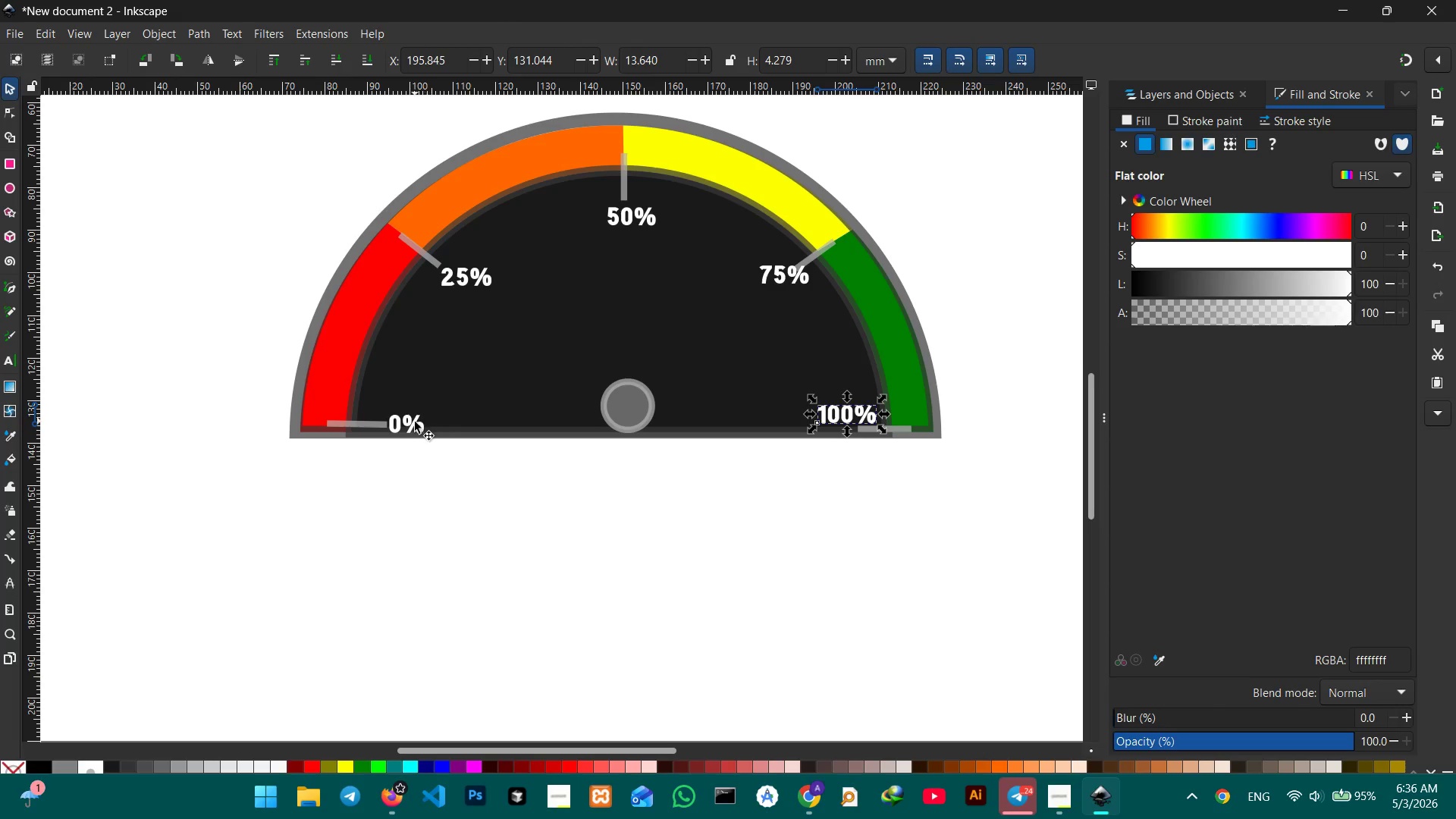 
left_click_drag(start_coordinate=[414, 422], to_coordinate=[419, 412])
 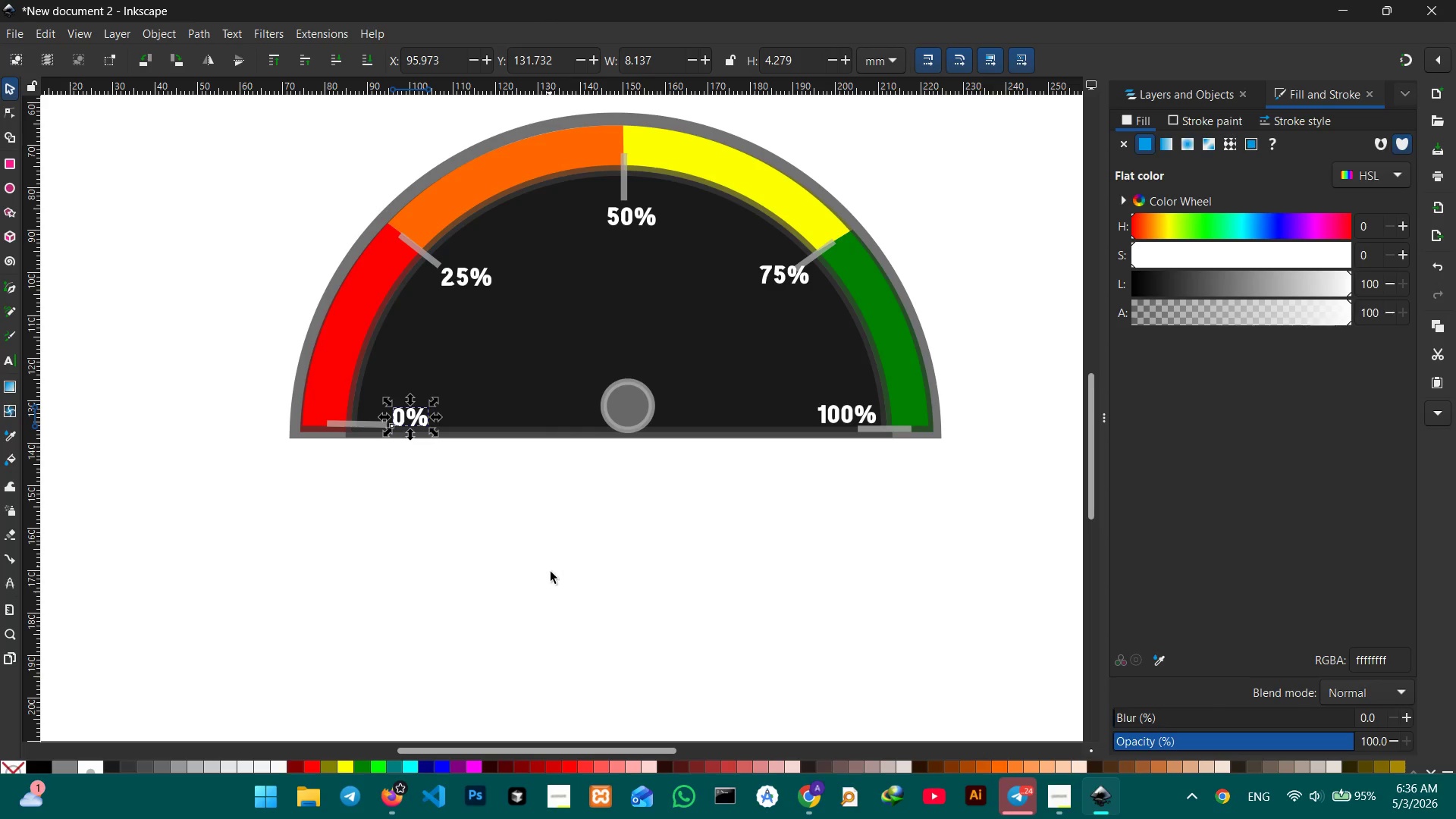 
left_click([551, 573])
 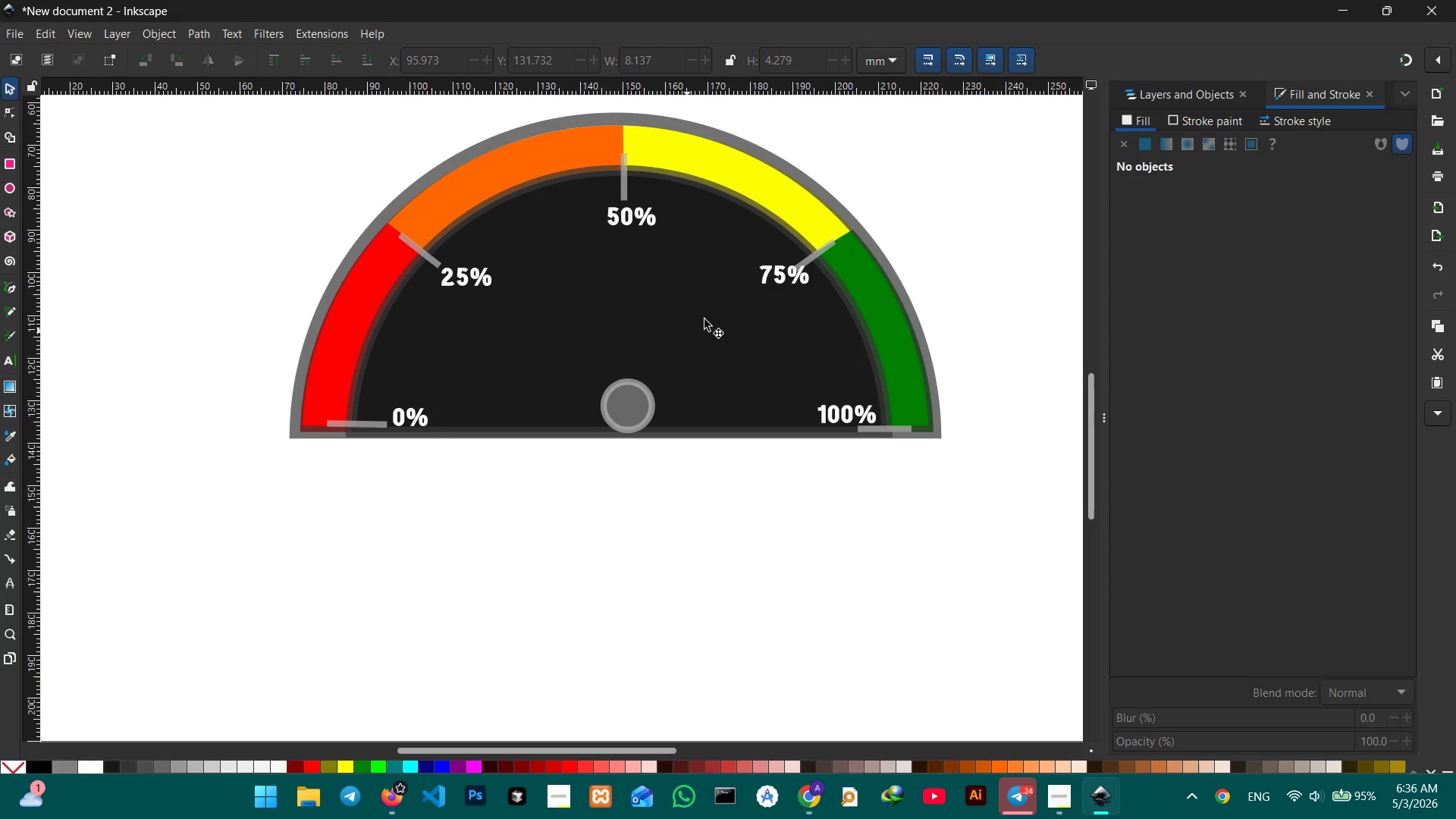 
left_click_drag(start_coordinate=[782, 278], to_coordinate=[780, 287])
 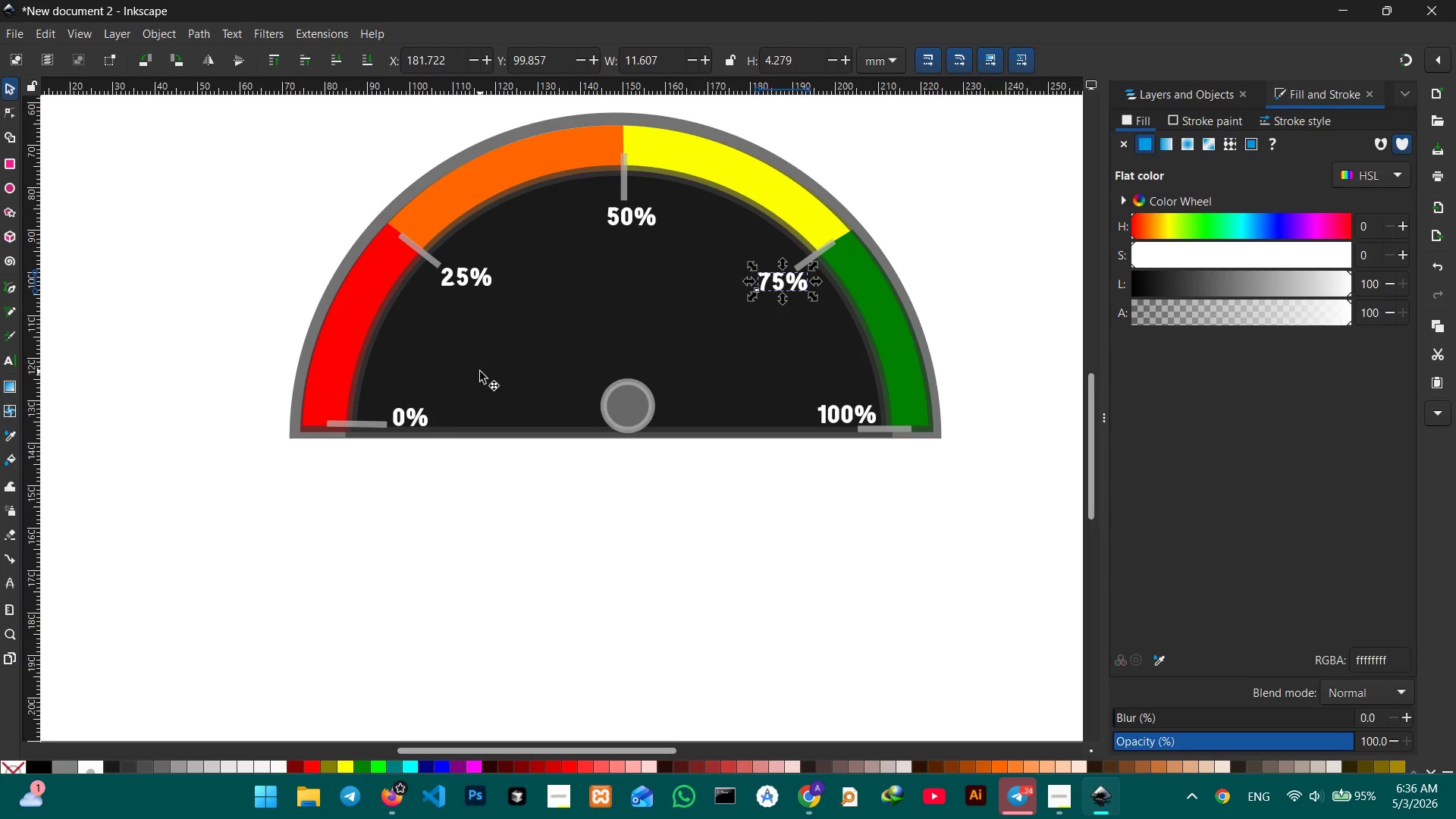 
wait(16.23)
 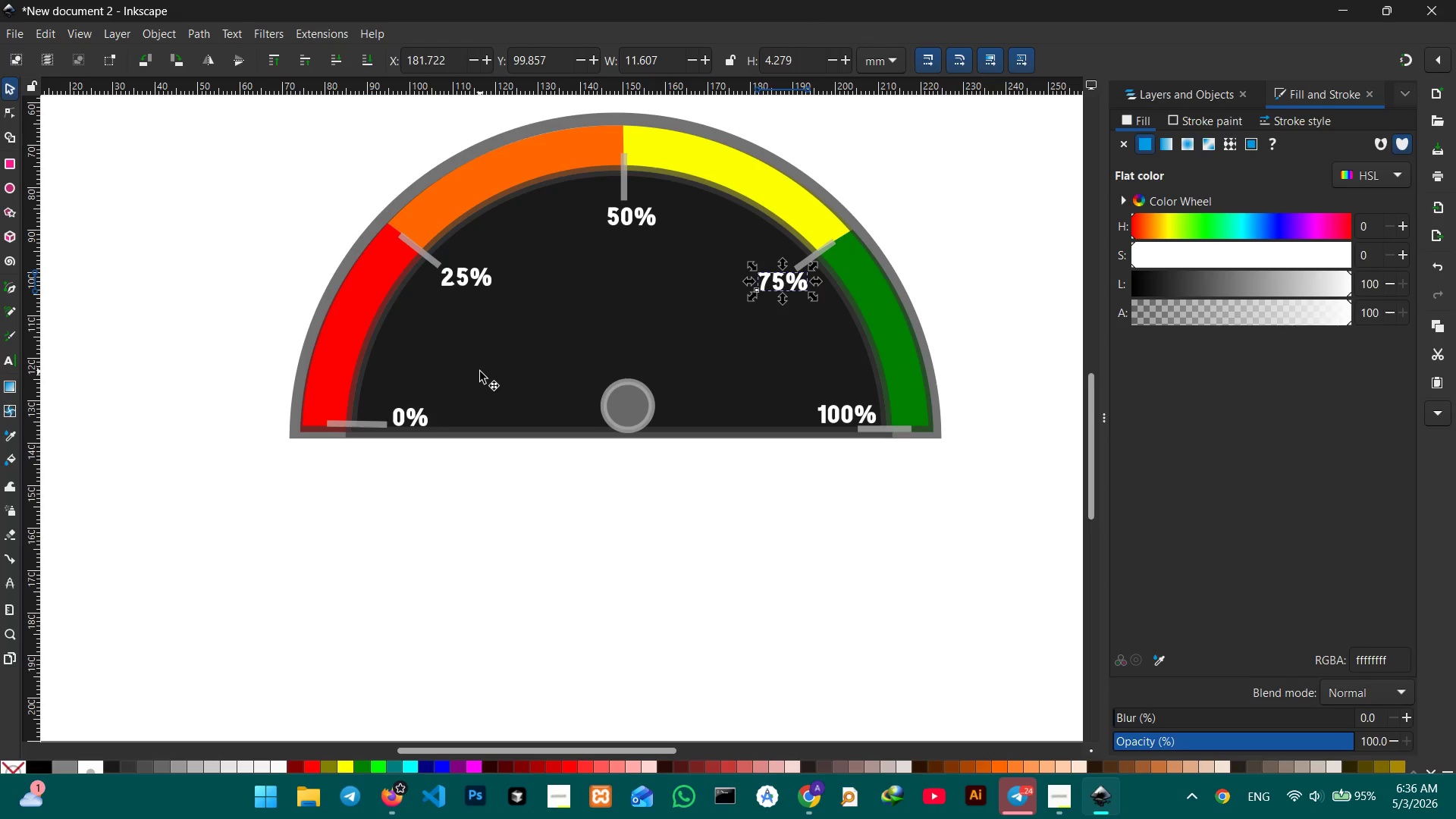 
left_click([1201, 124])
 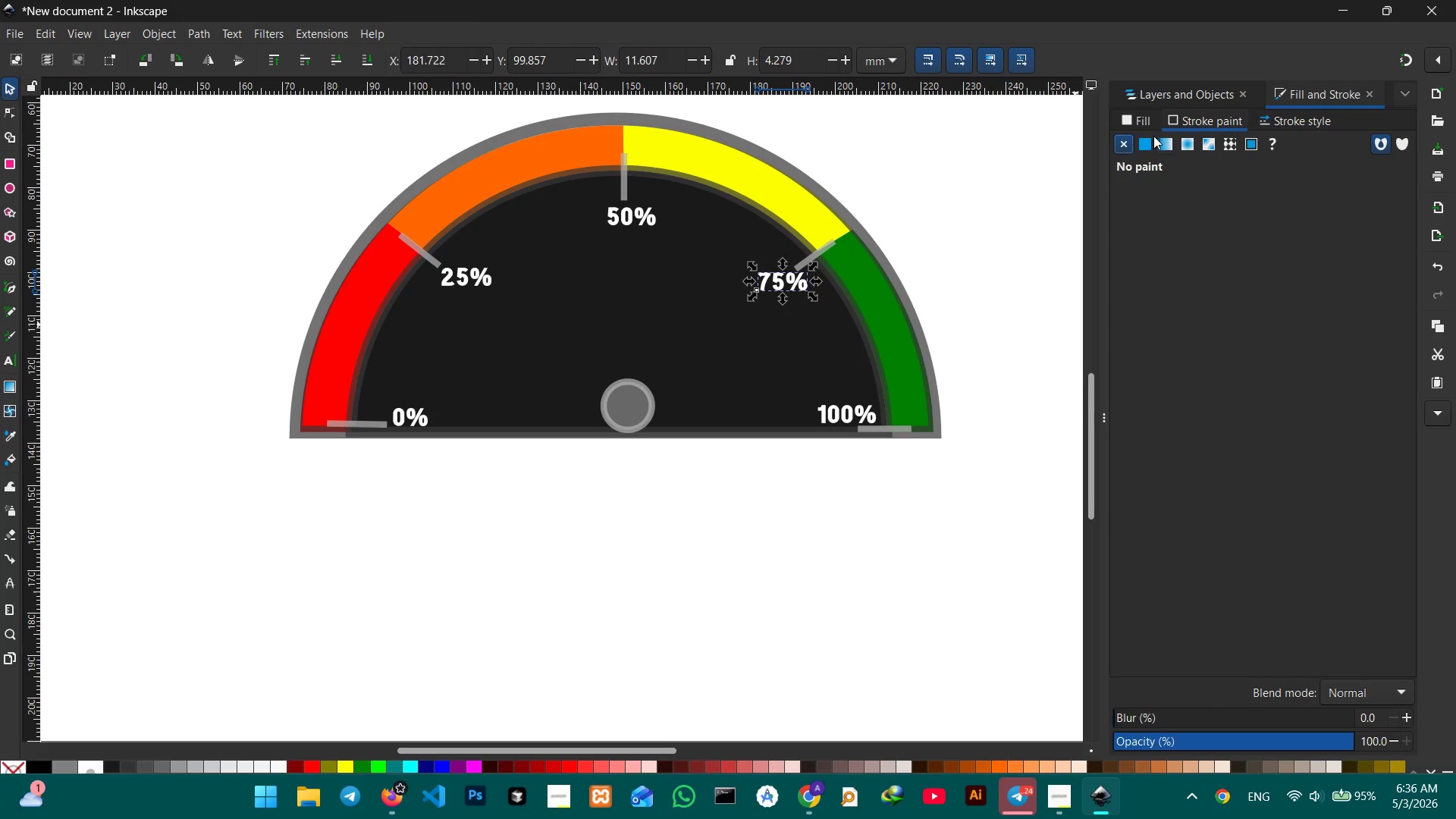 
left_click([1149, 143])
 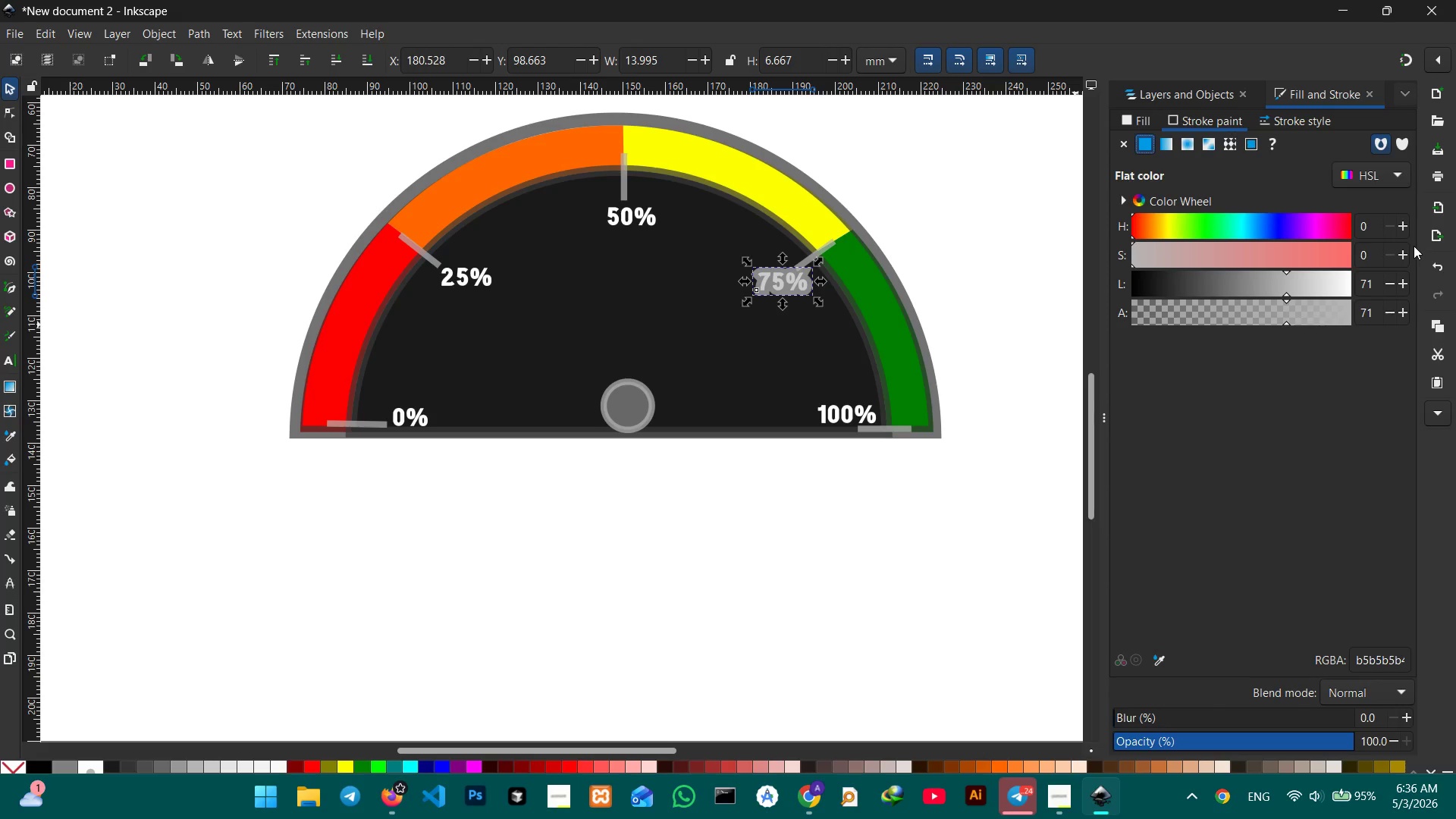 
key(Control+Z)
 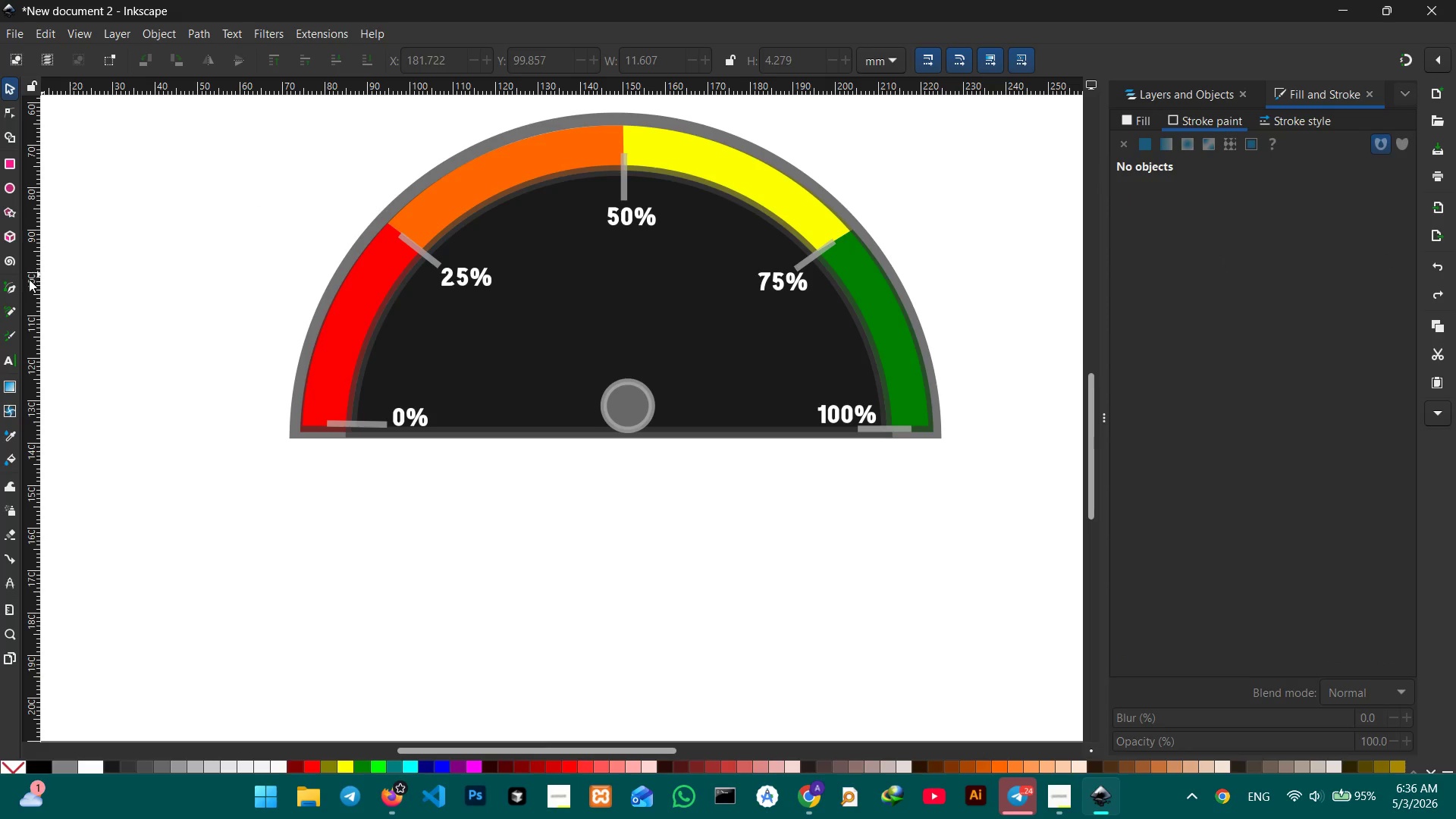 
left_click([12, 281])
 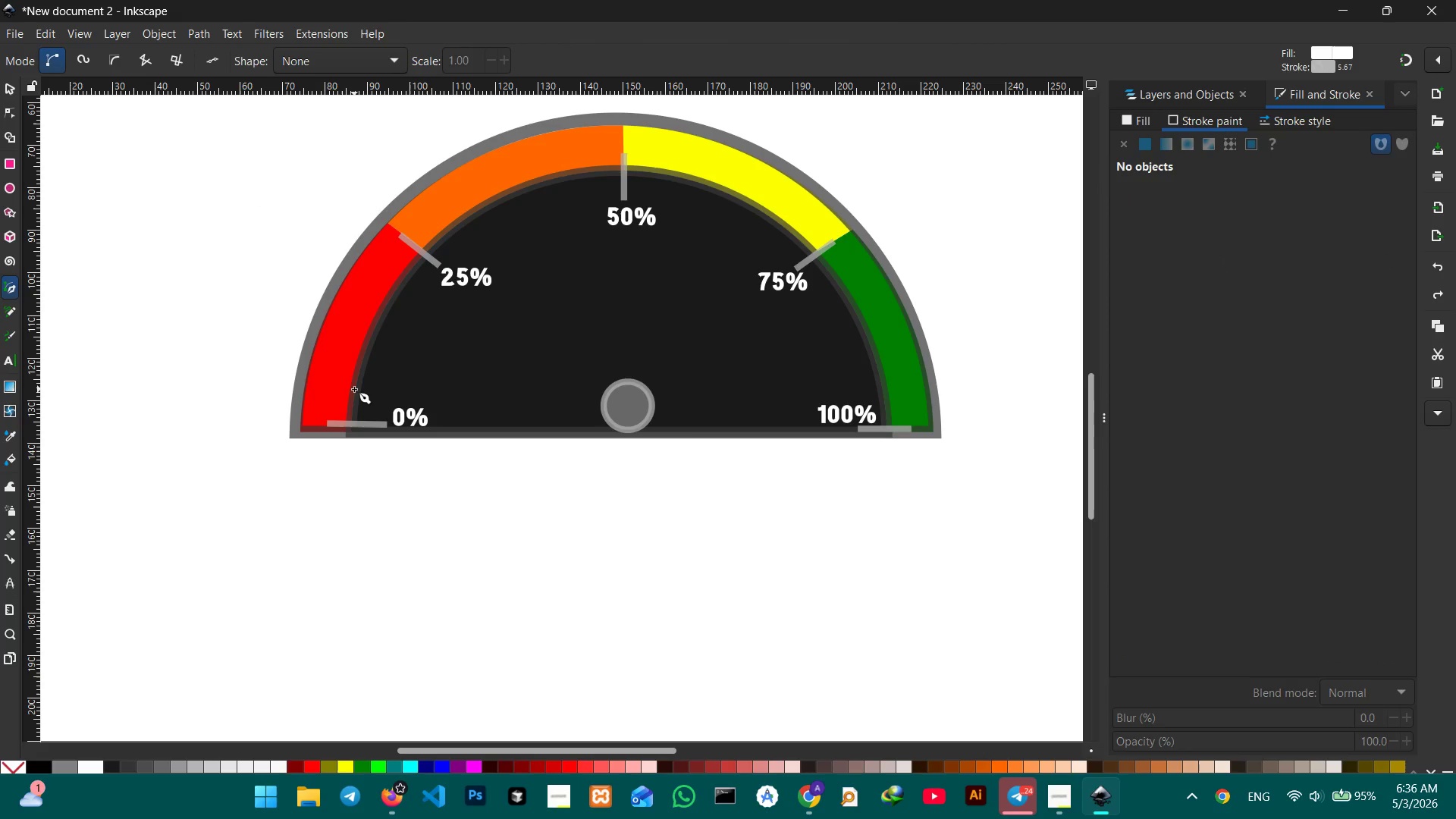 
left_click([352, 378])
 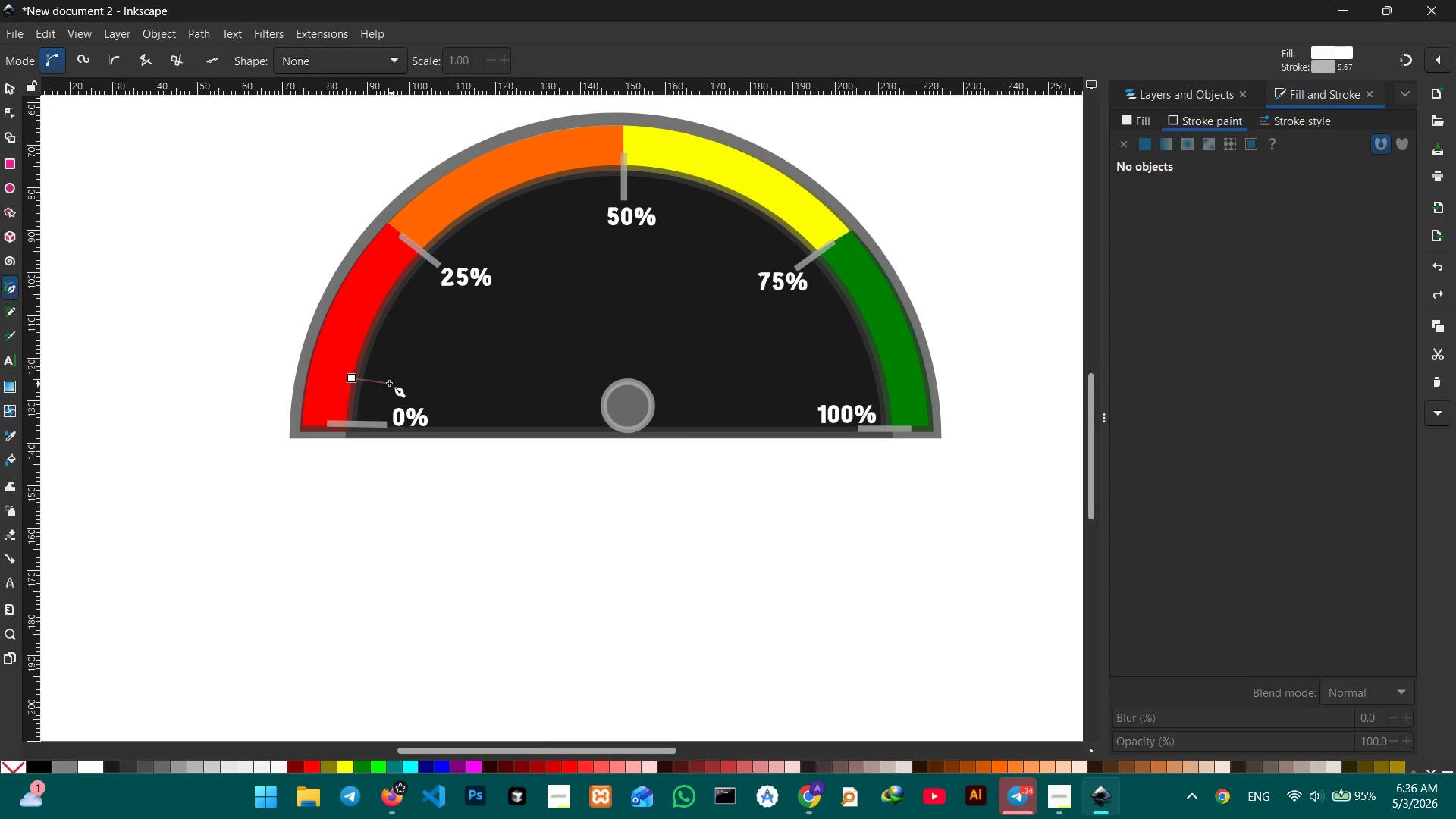 
left_click([384, 383])
 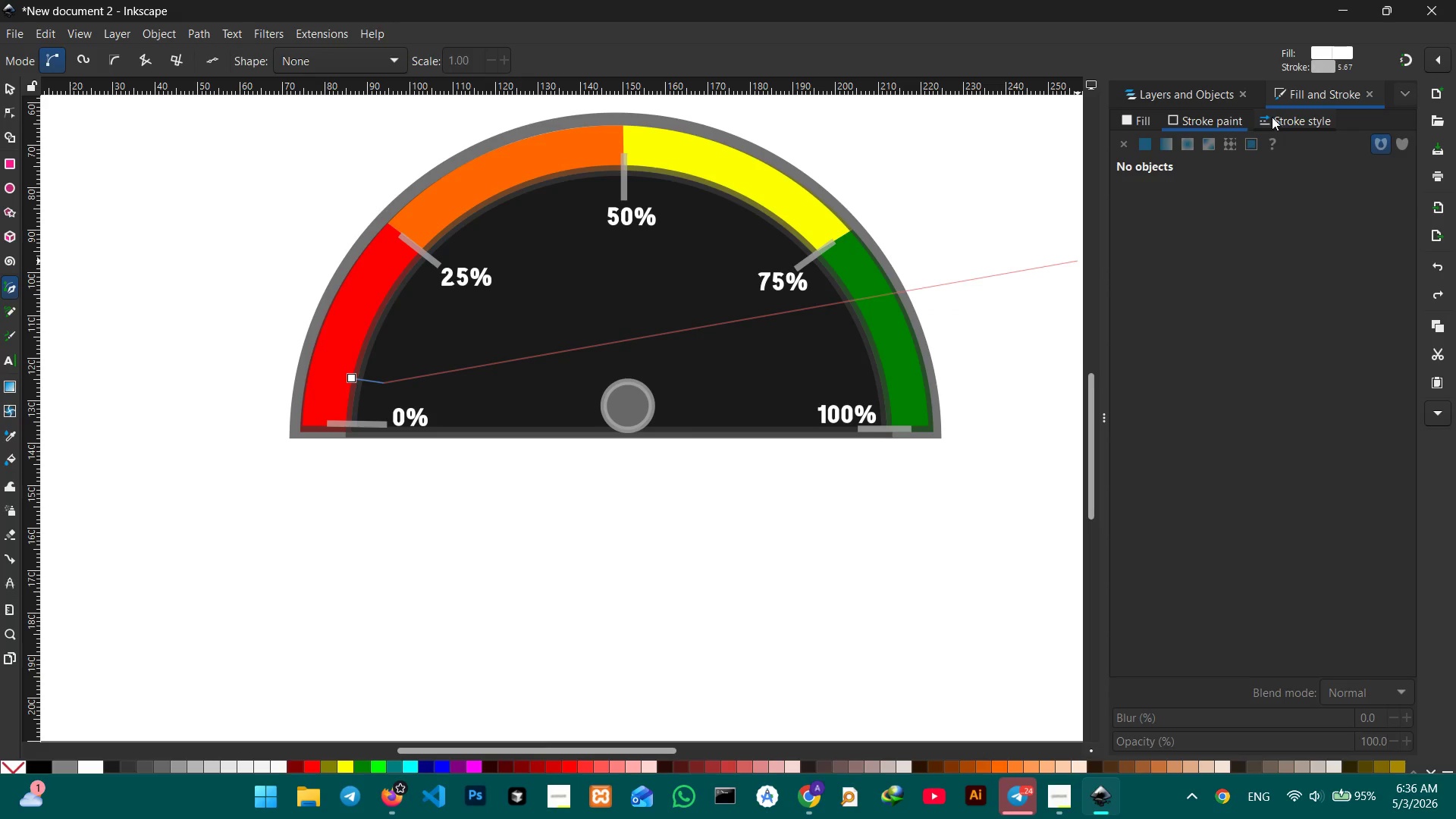 
key(Space)
 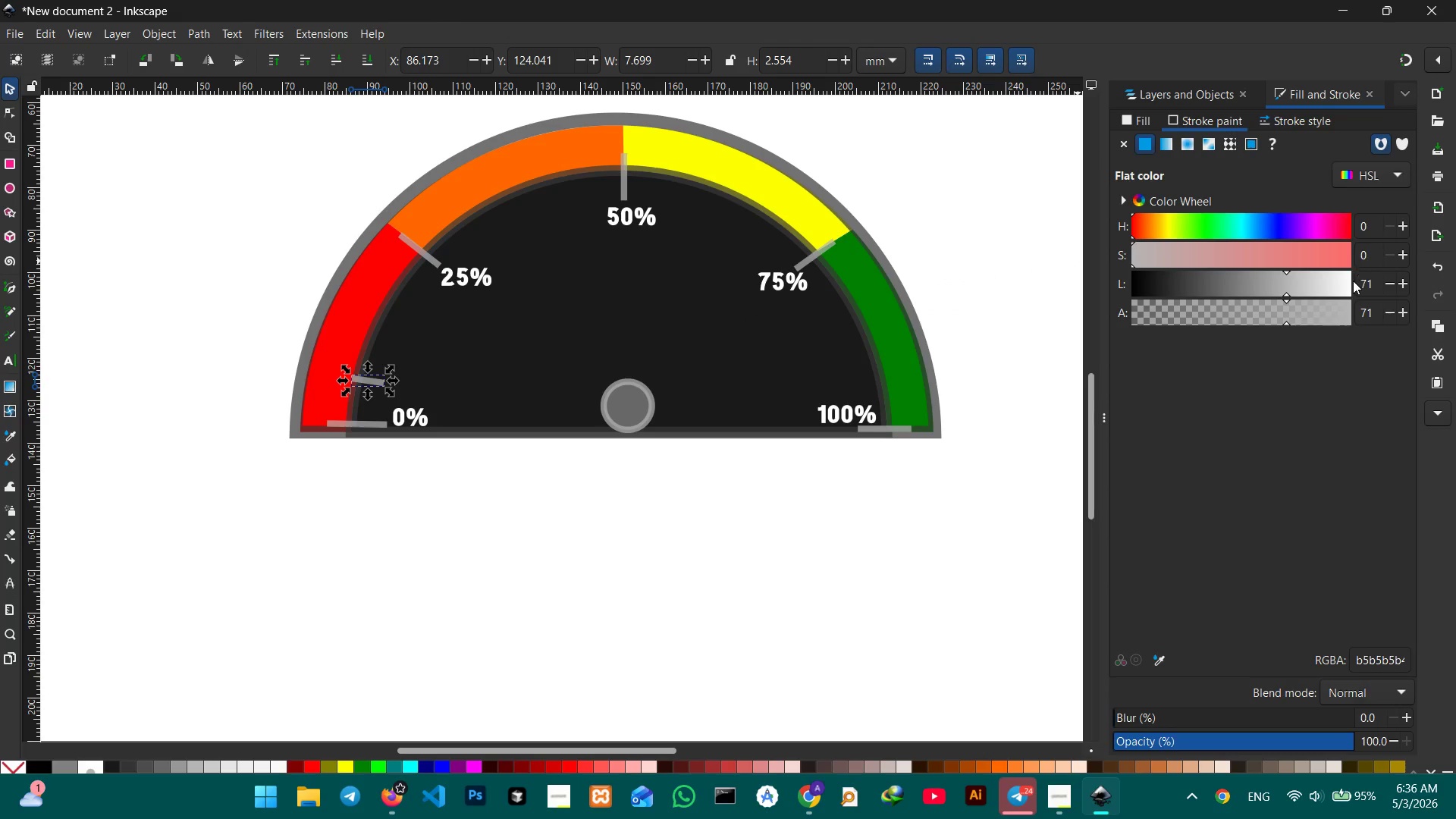 
left_click_drag(start_coordinate=[1288, 274], to_coordinate=[1319, 277])
 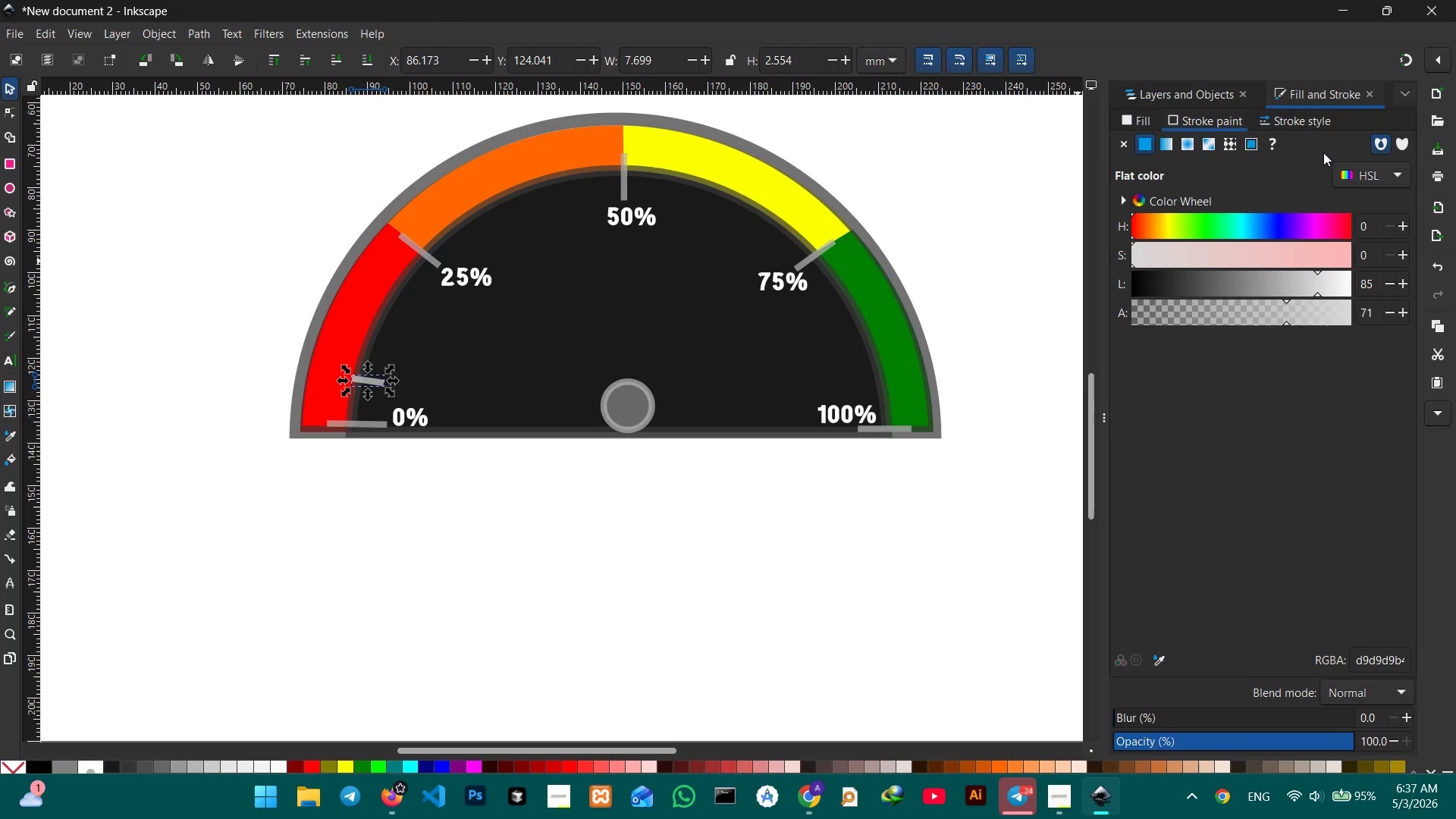 
left_click([1282, 120])
 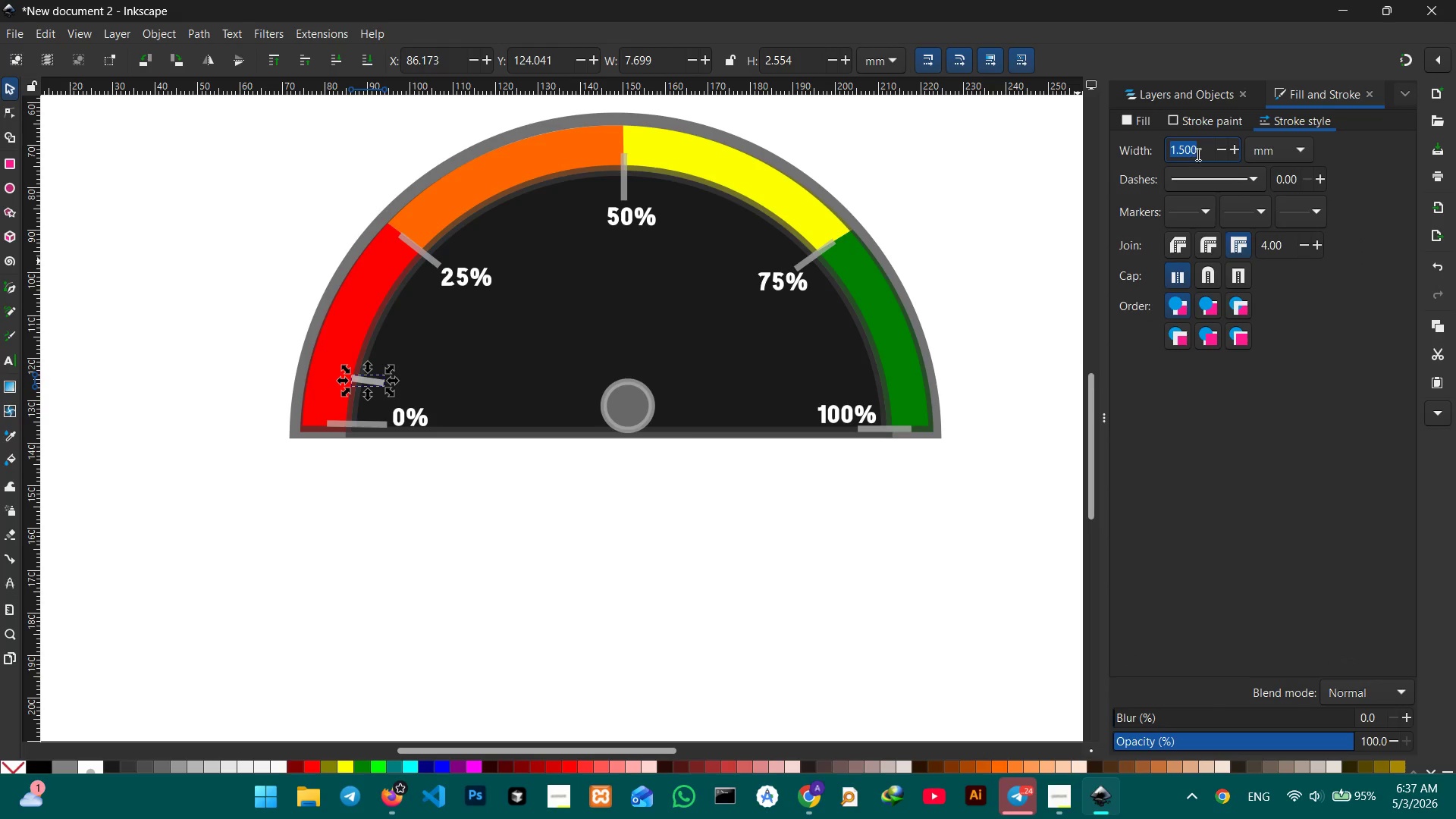 
left_click_drag(start_coordinate=[1197, 153], to_coordinate=[1161, 149])
 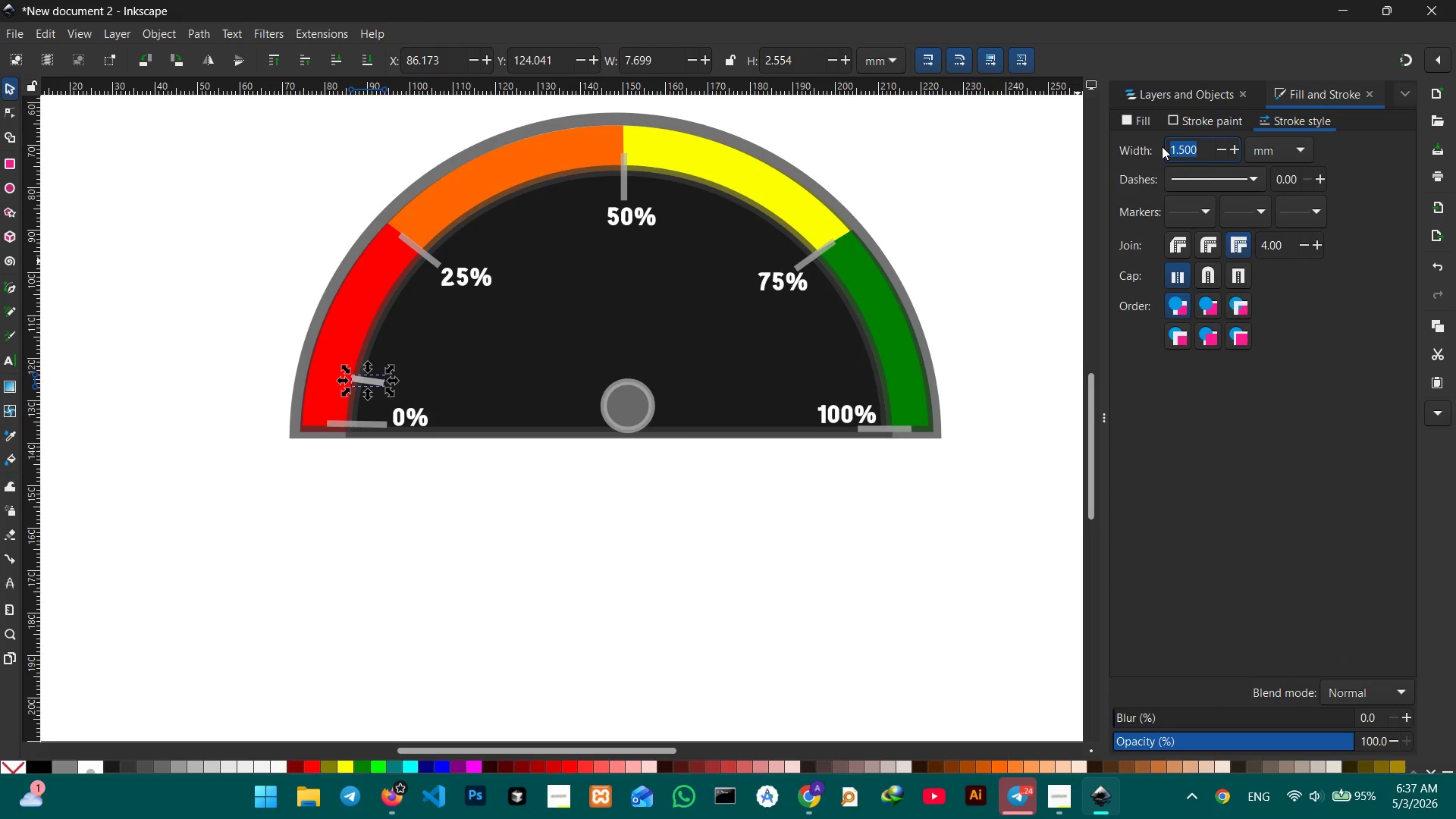 
key(Numpad1)
 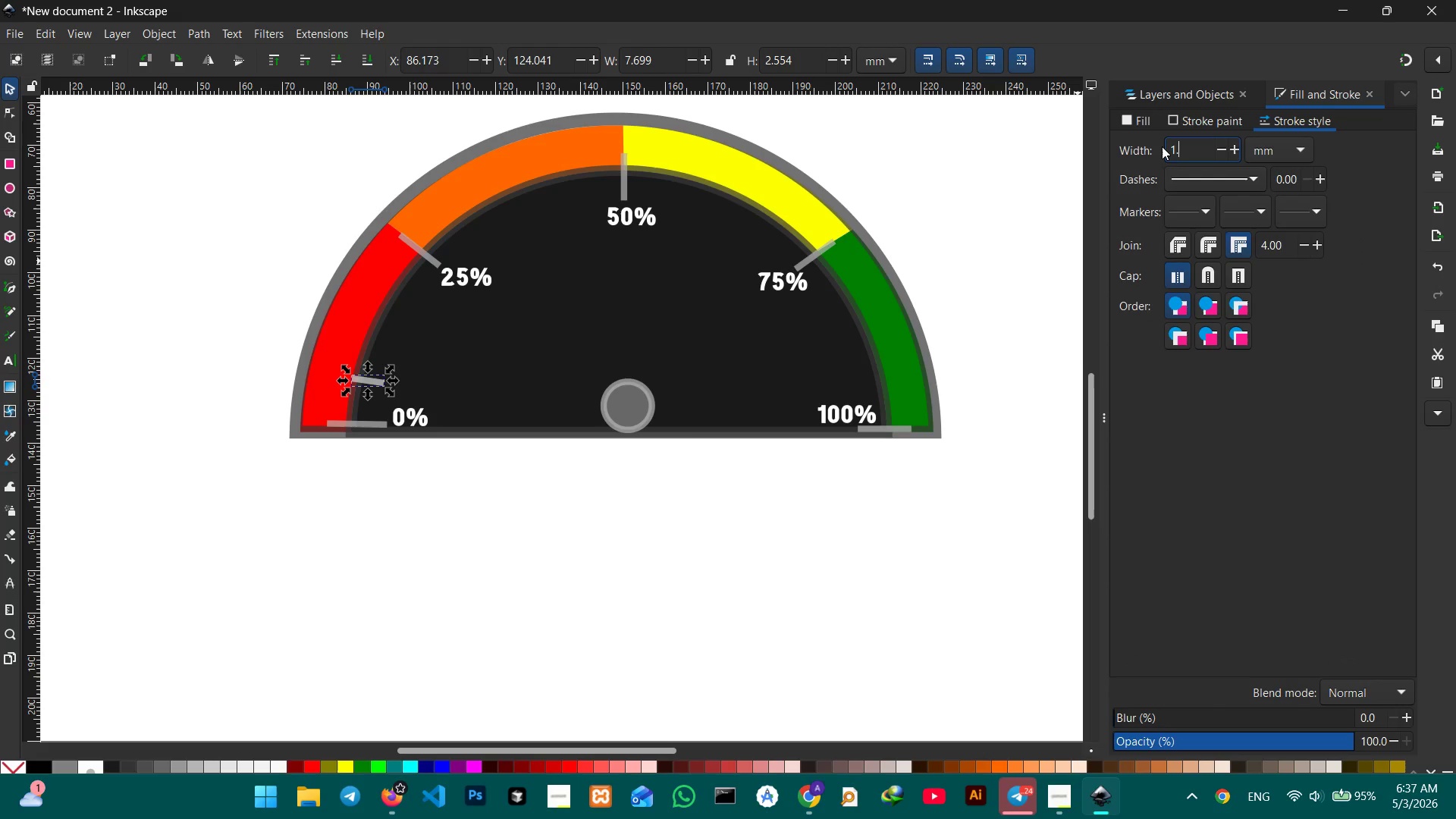 
key(NumpadDecimal)
 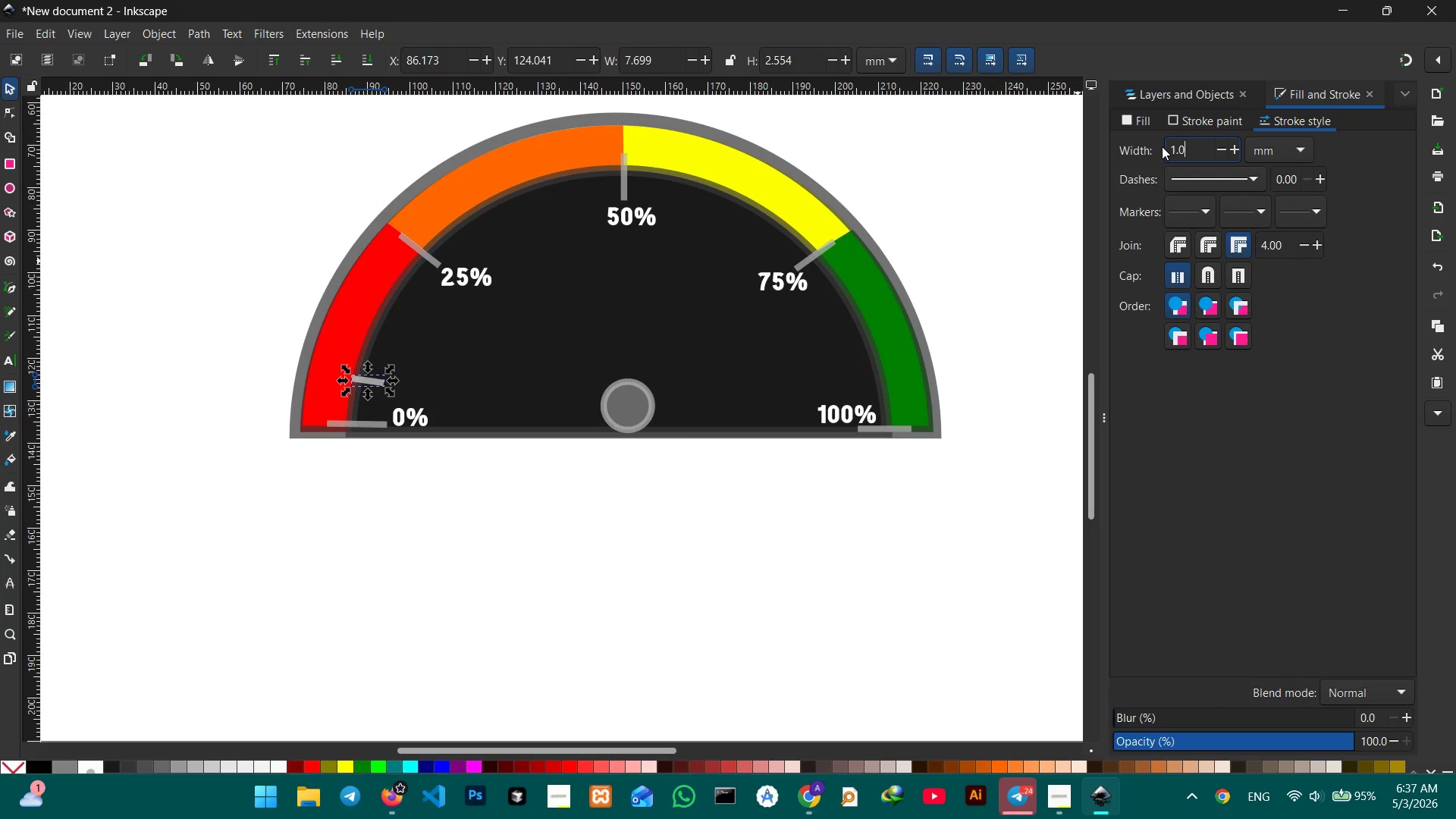 
key(Numpad0)
 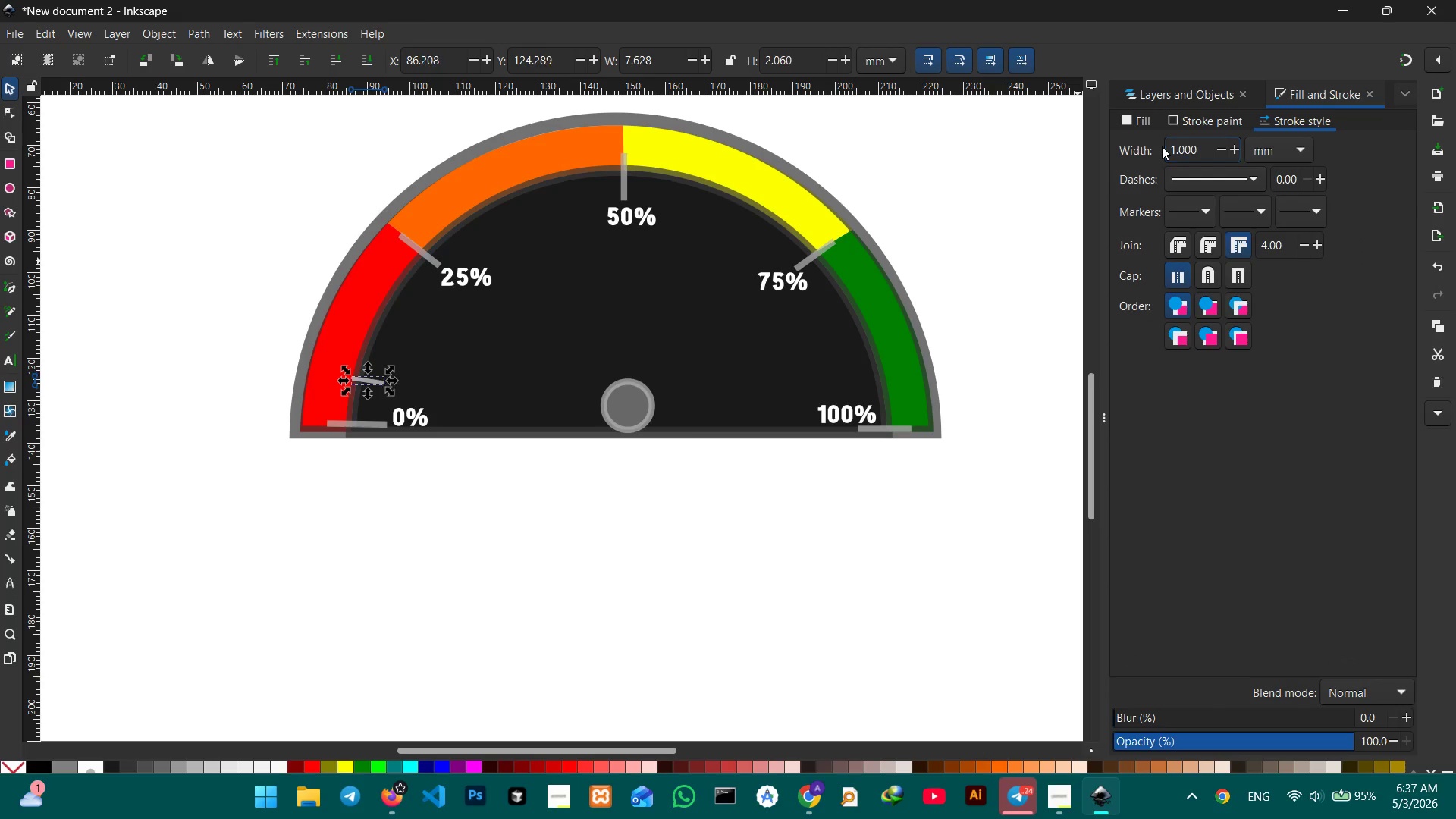 
key(Enter)
 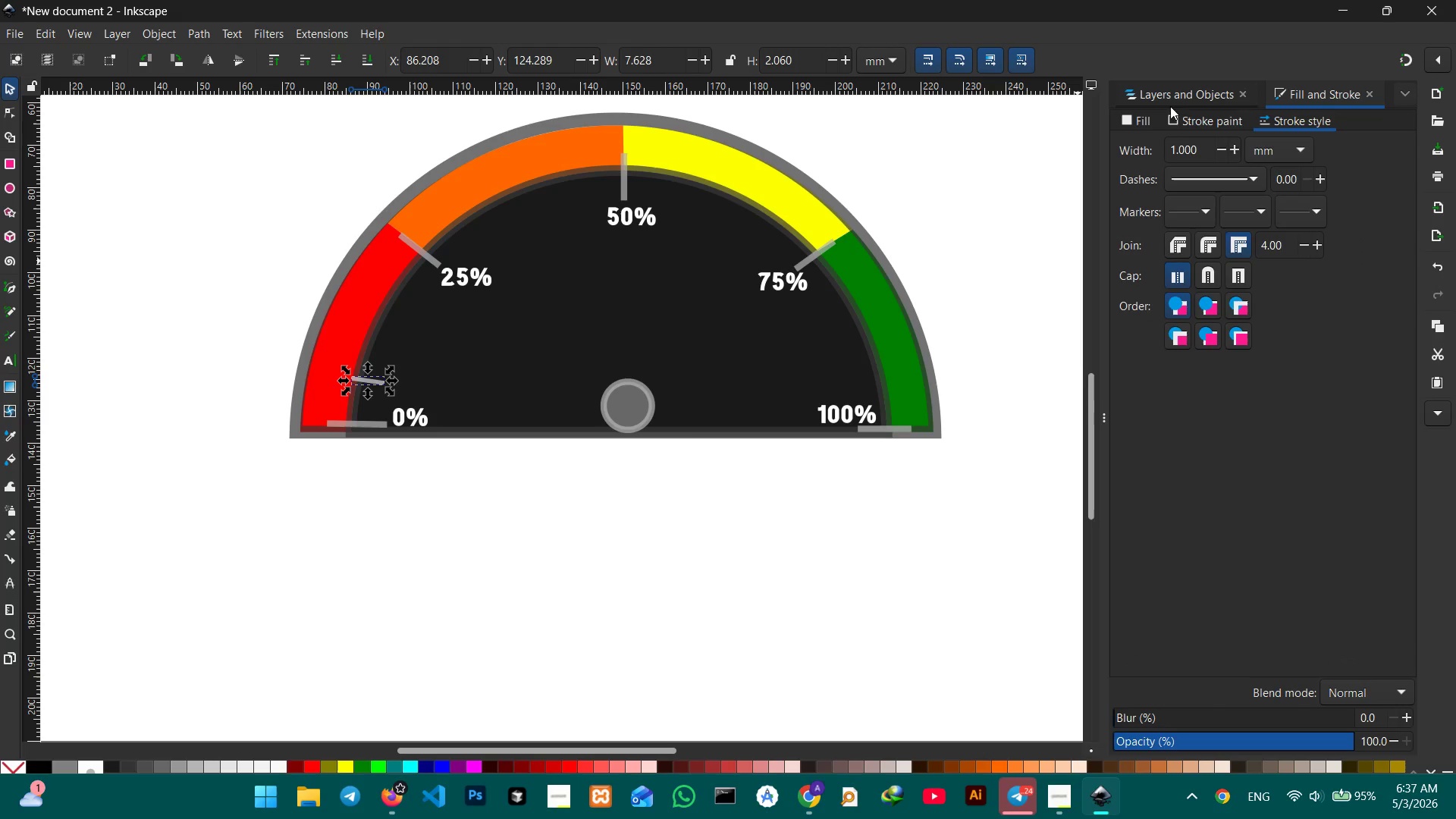 
left_click([1194, 120])
 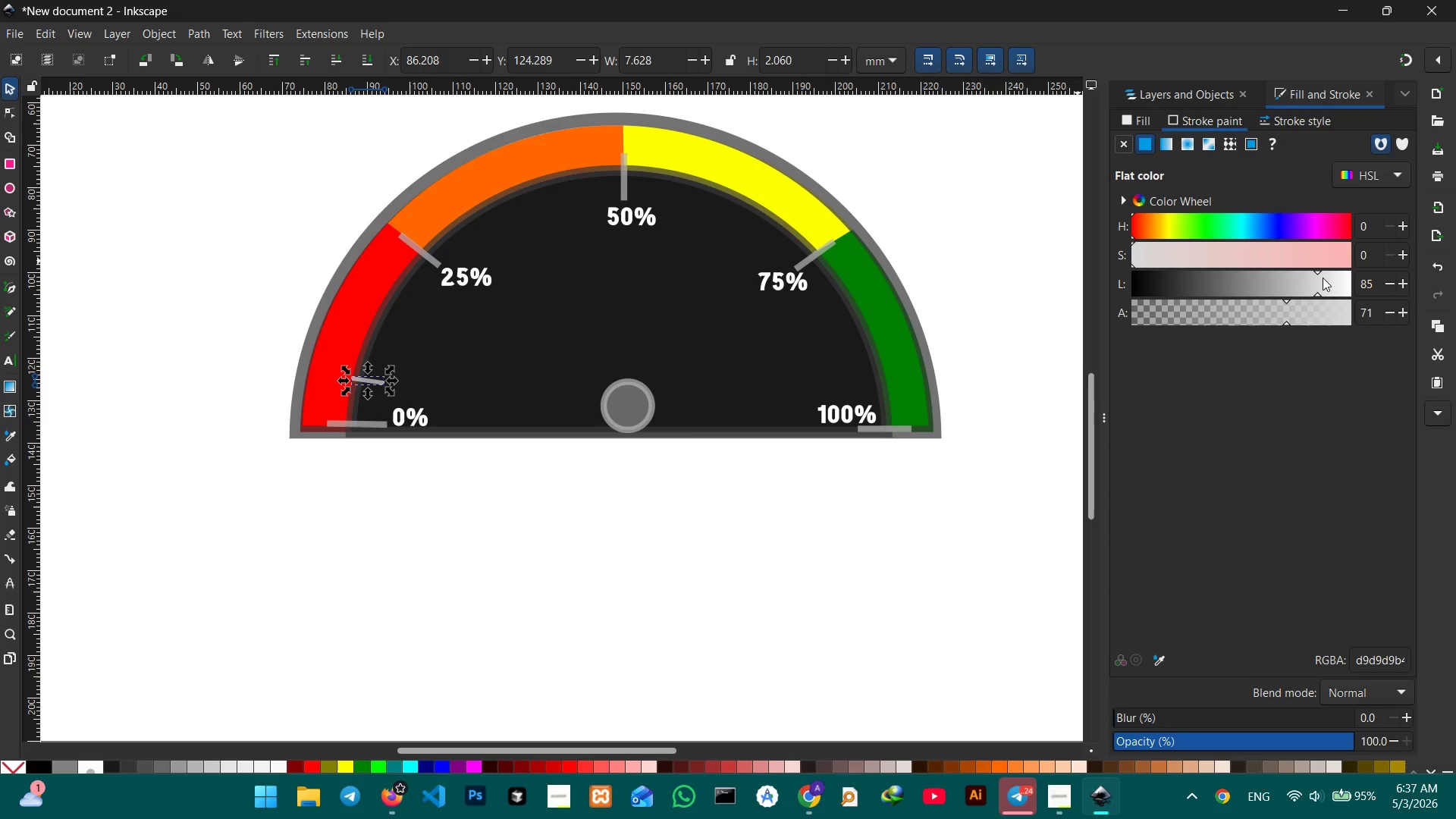 
left_click_drag(start_coordinate=[1319, 274], to_coordinate=[1332, 278])
 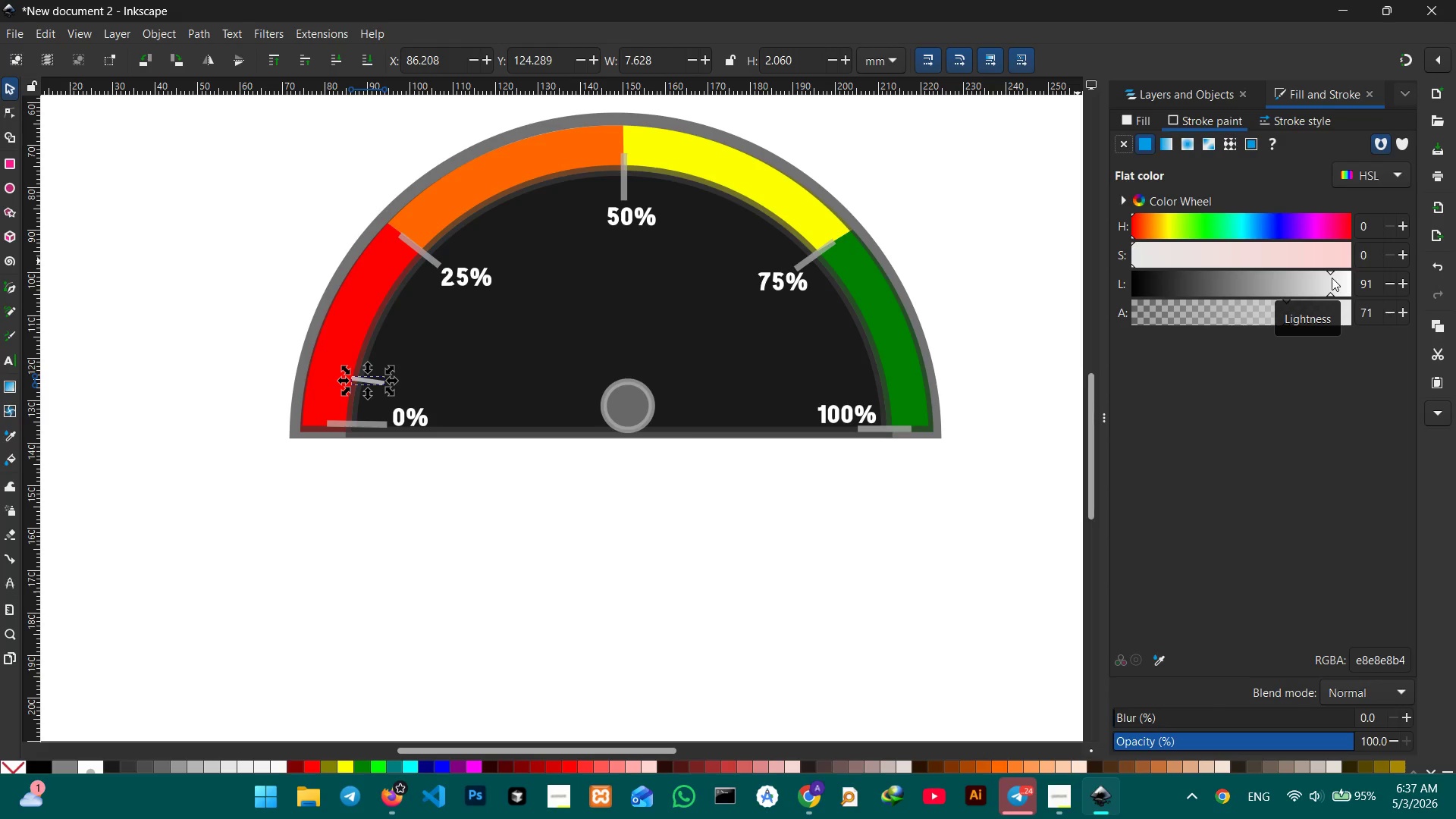 
key(Enter)
 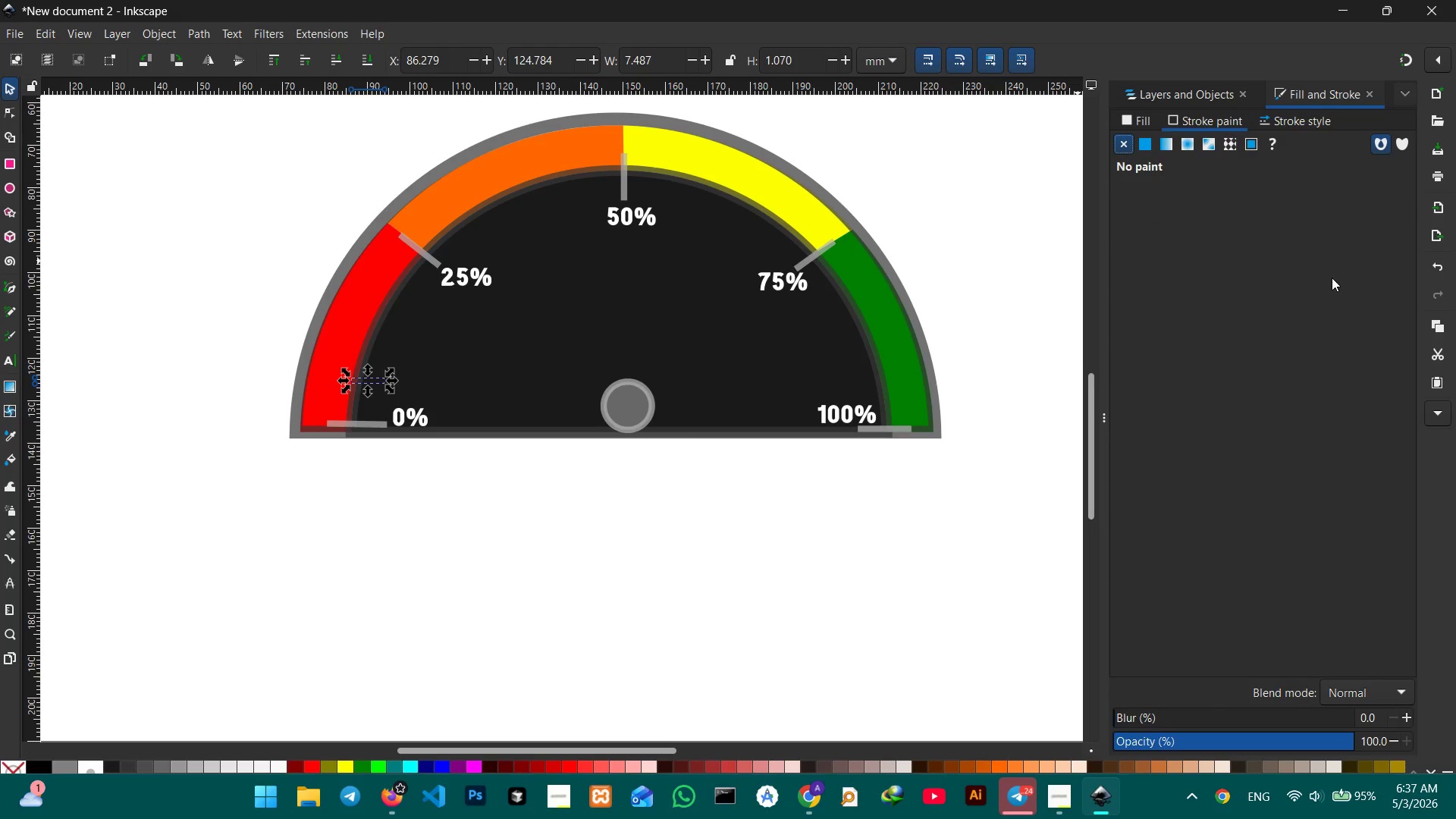 
key(Control+Z)
 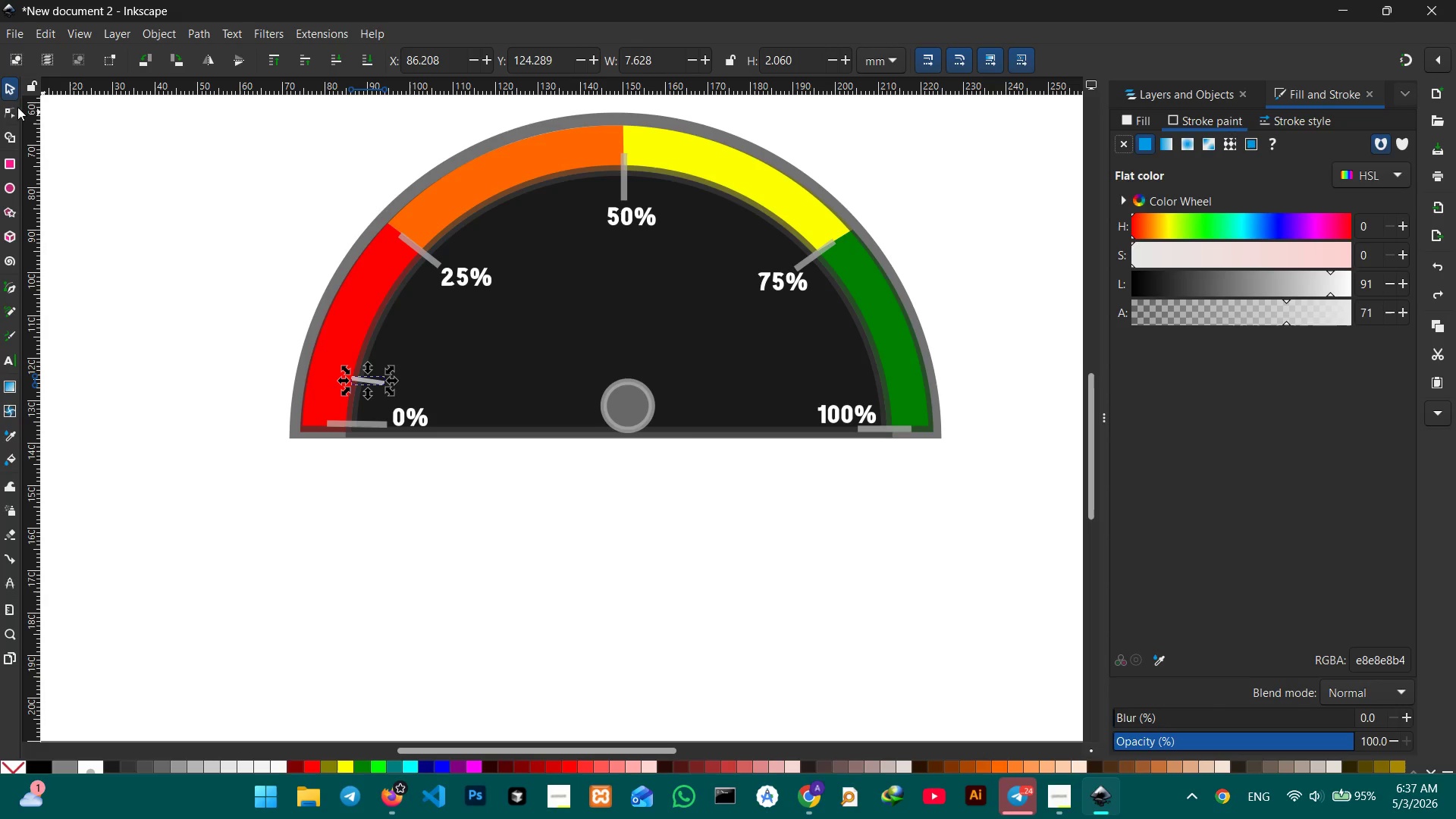 
left_click([165, 206])
 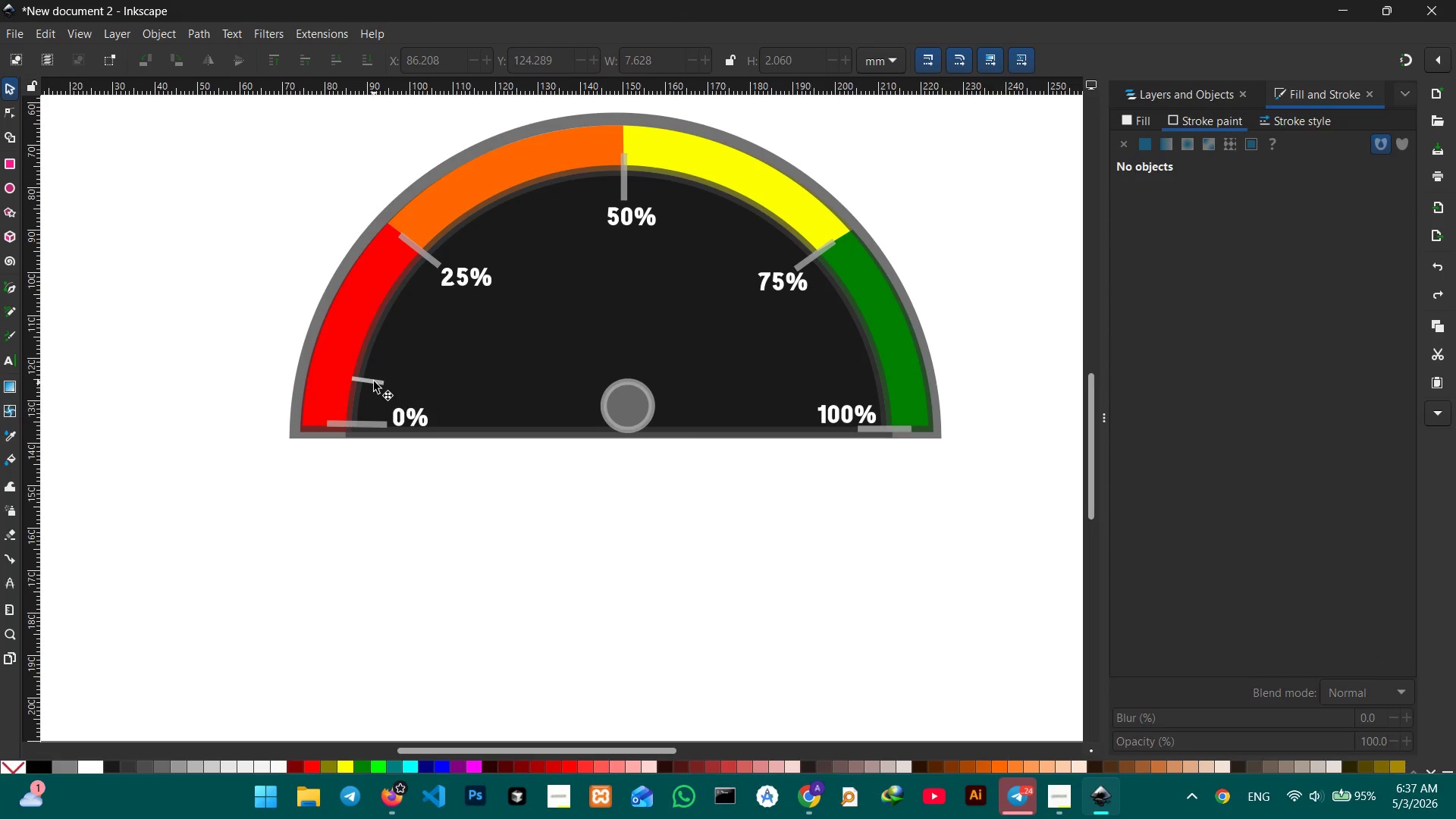 
left_click([376, 381])
 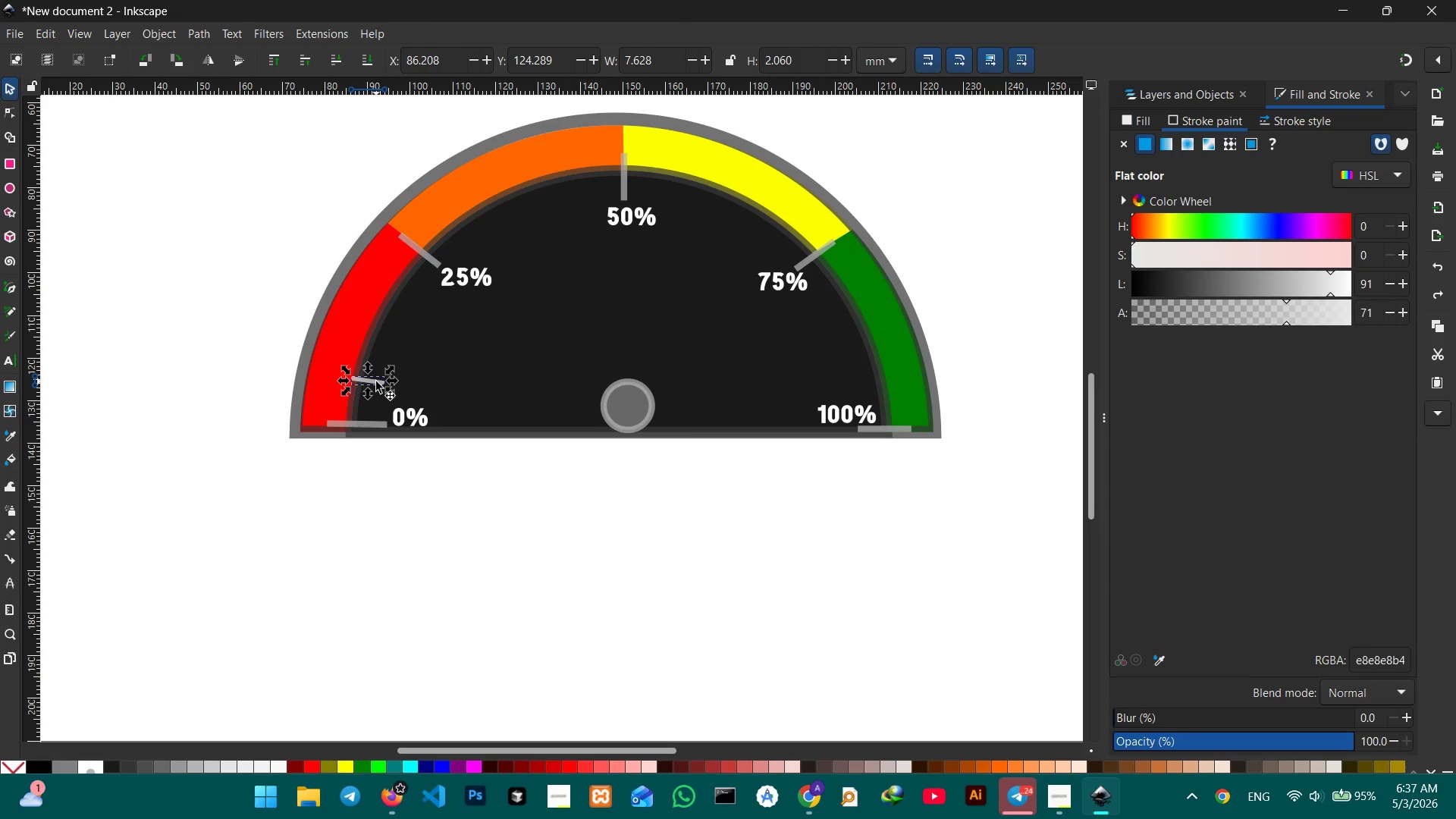 
key(Control+C)
 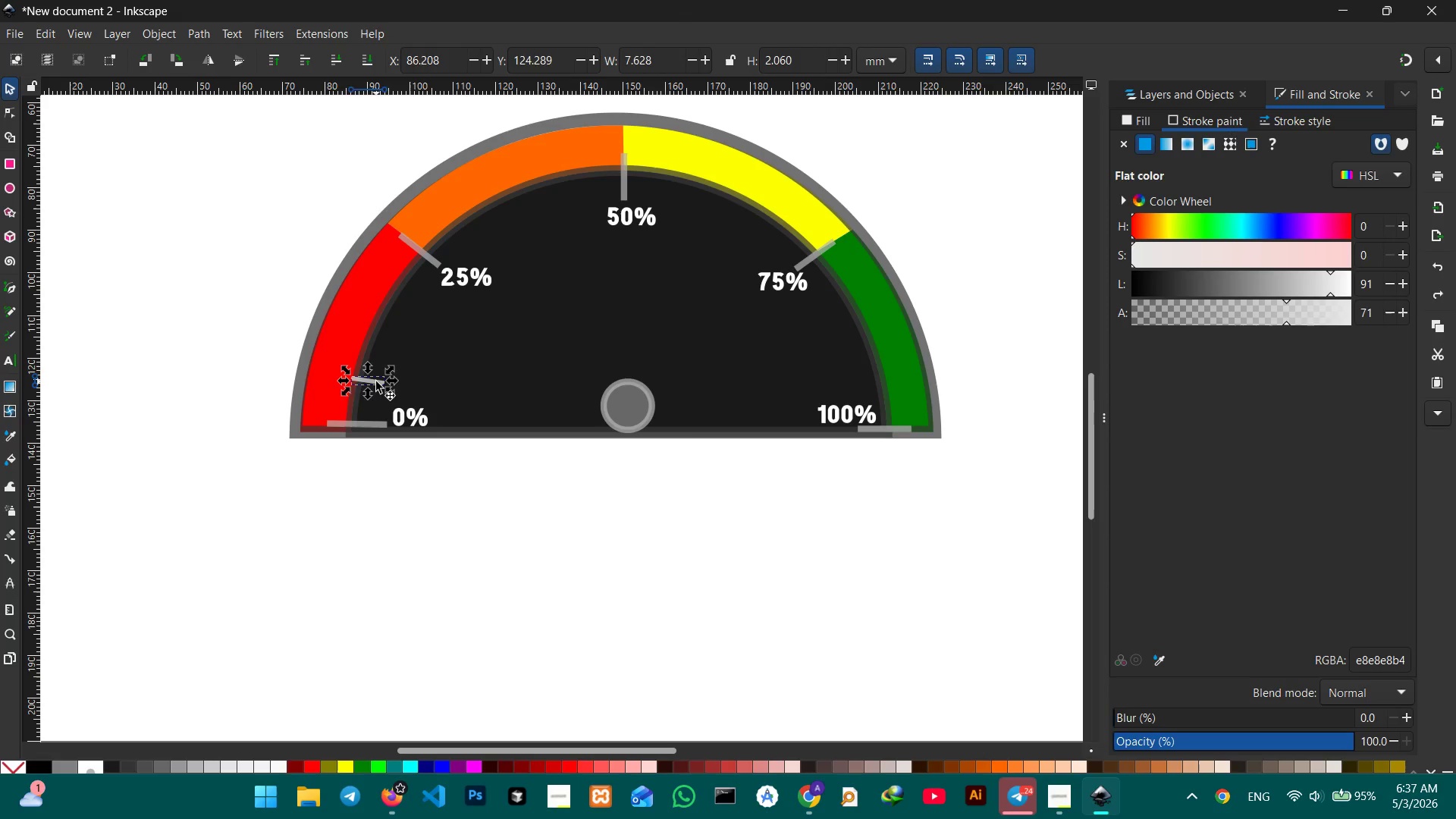 
key(Control+V)
 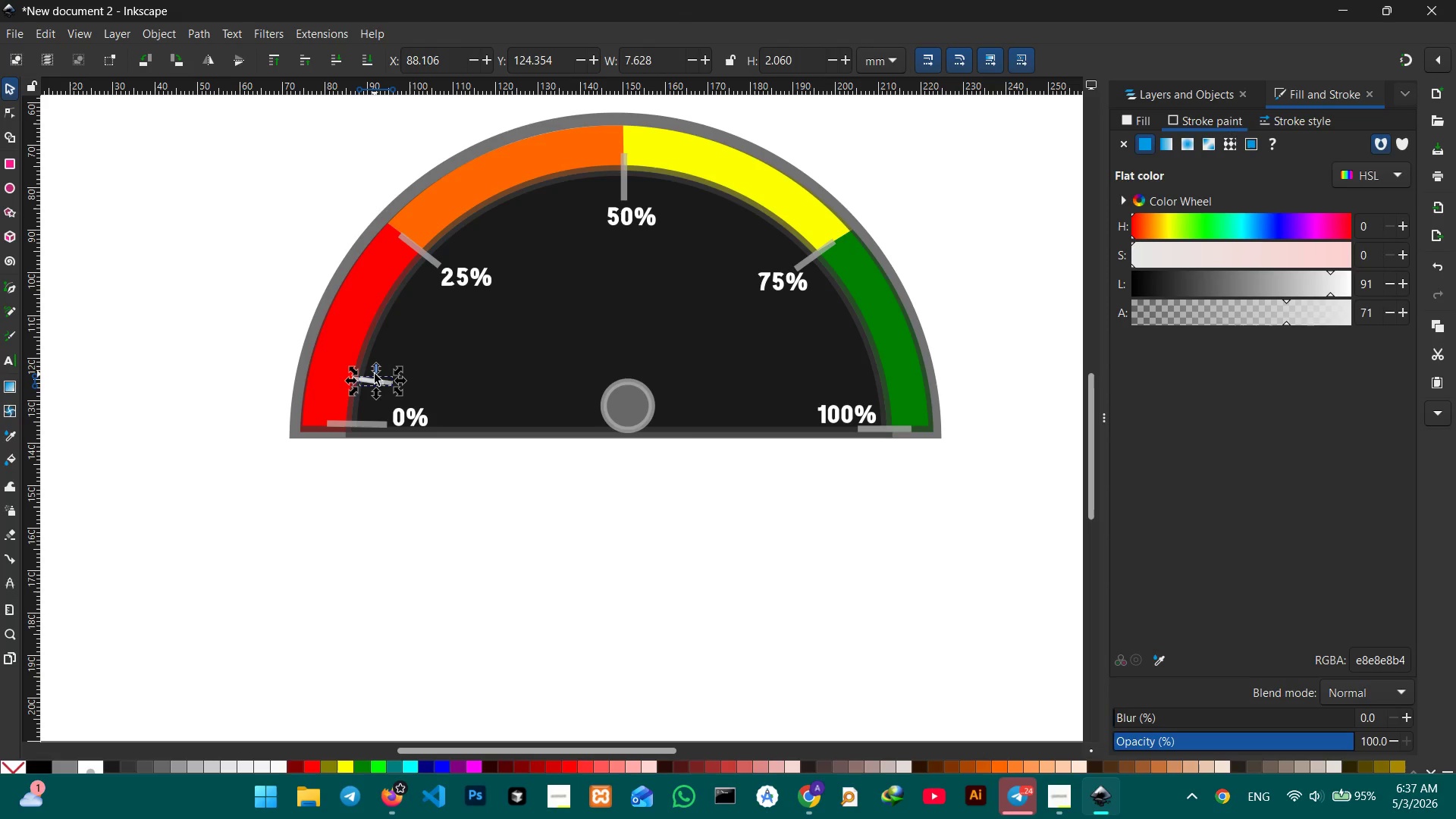 
key(Backspace)
 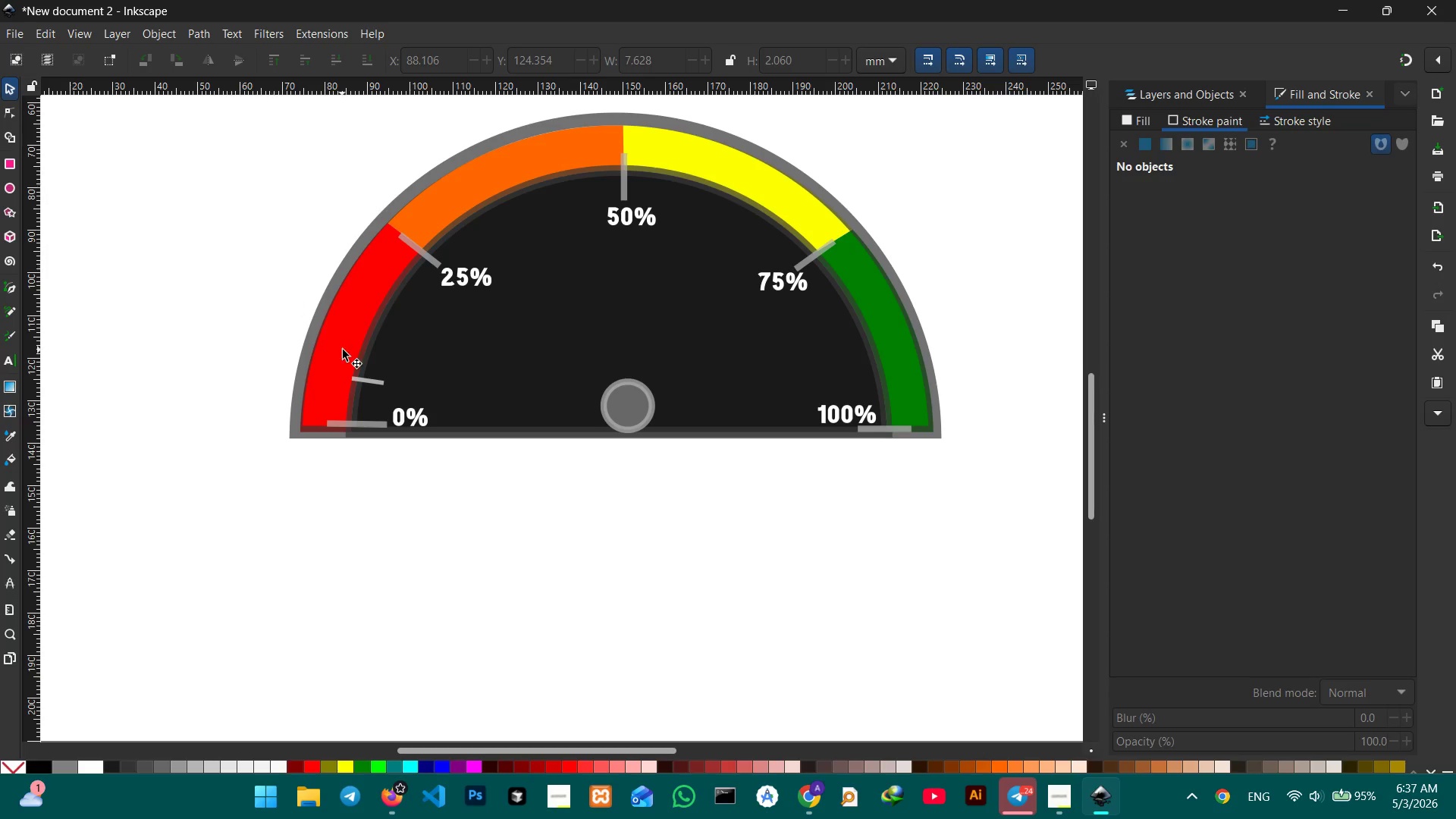 
wait(6.5)
 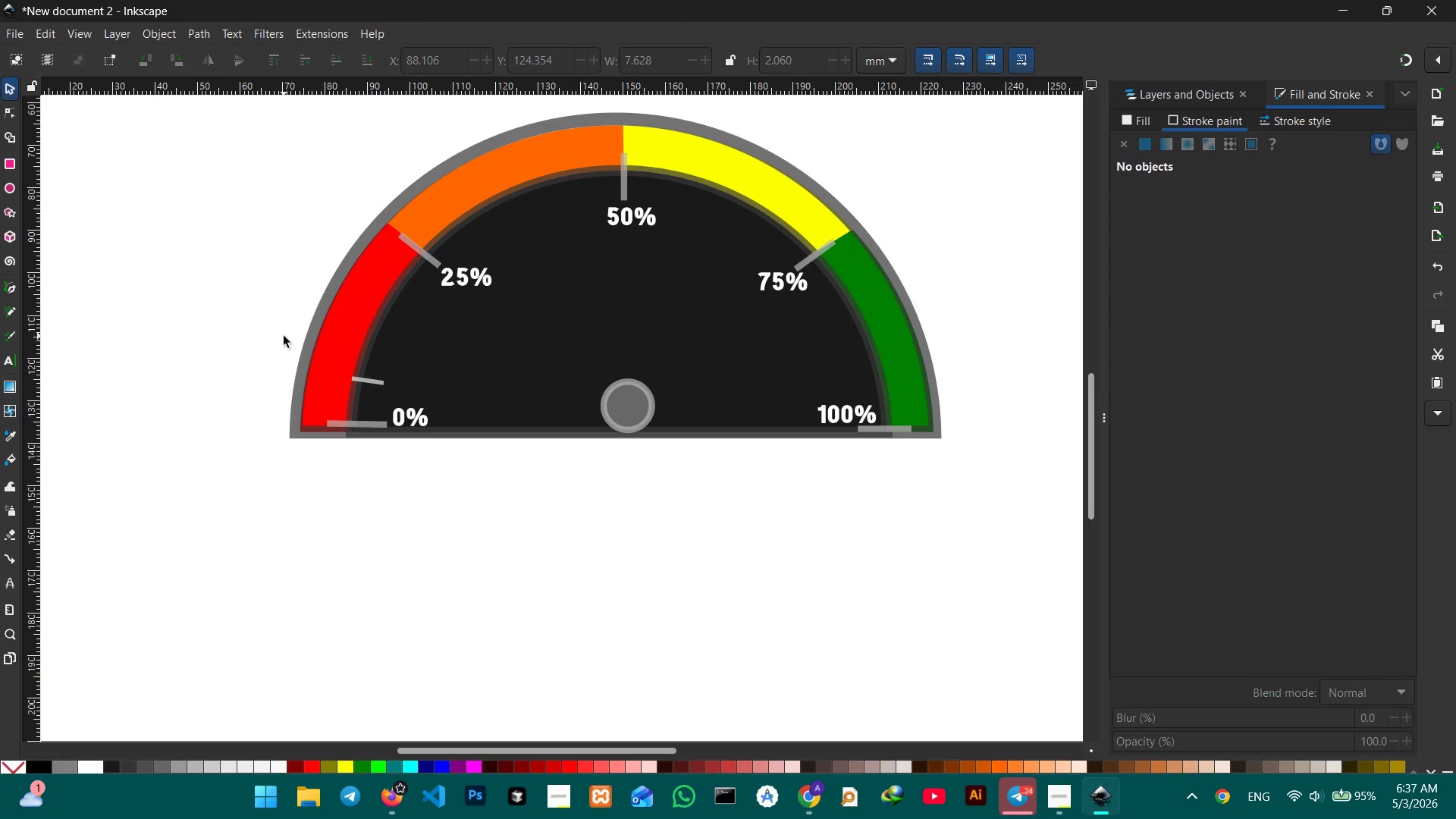 
left_click([370, 383])
 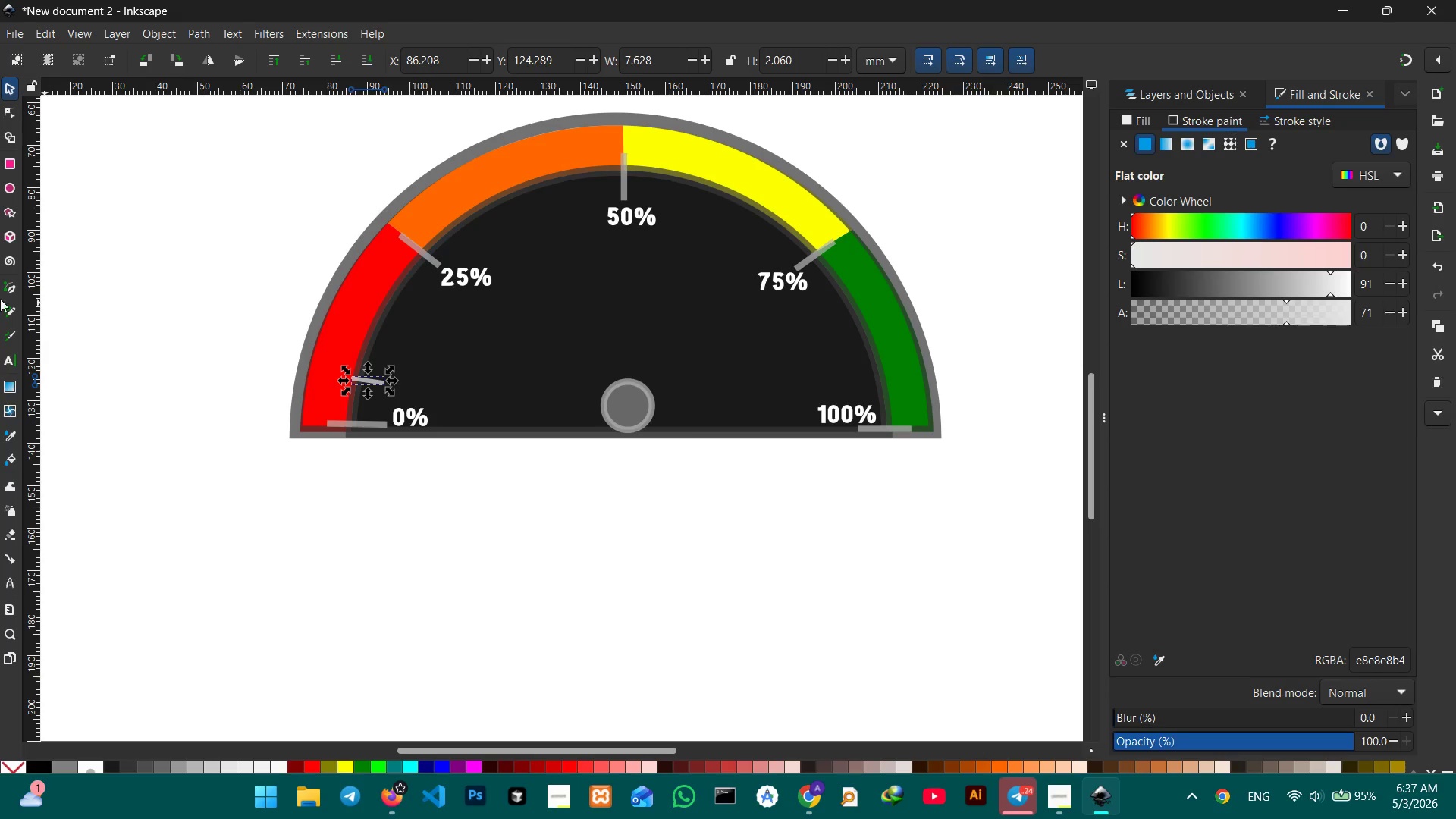 
left_click([5, 290])
 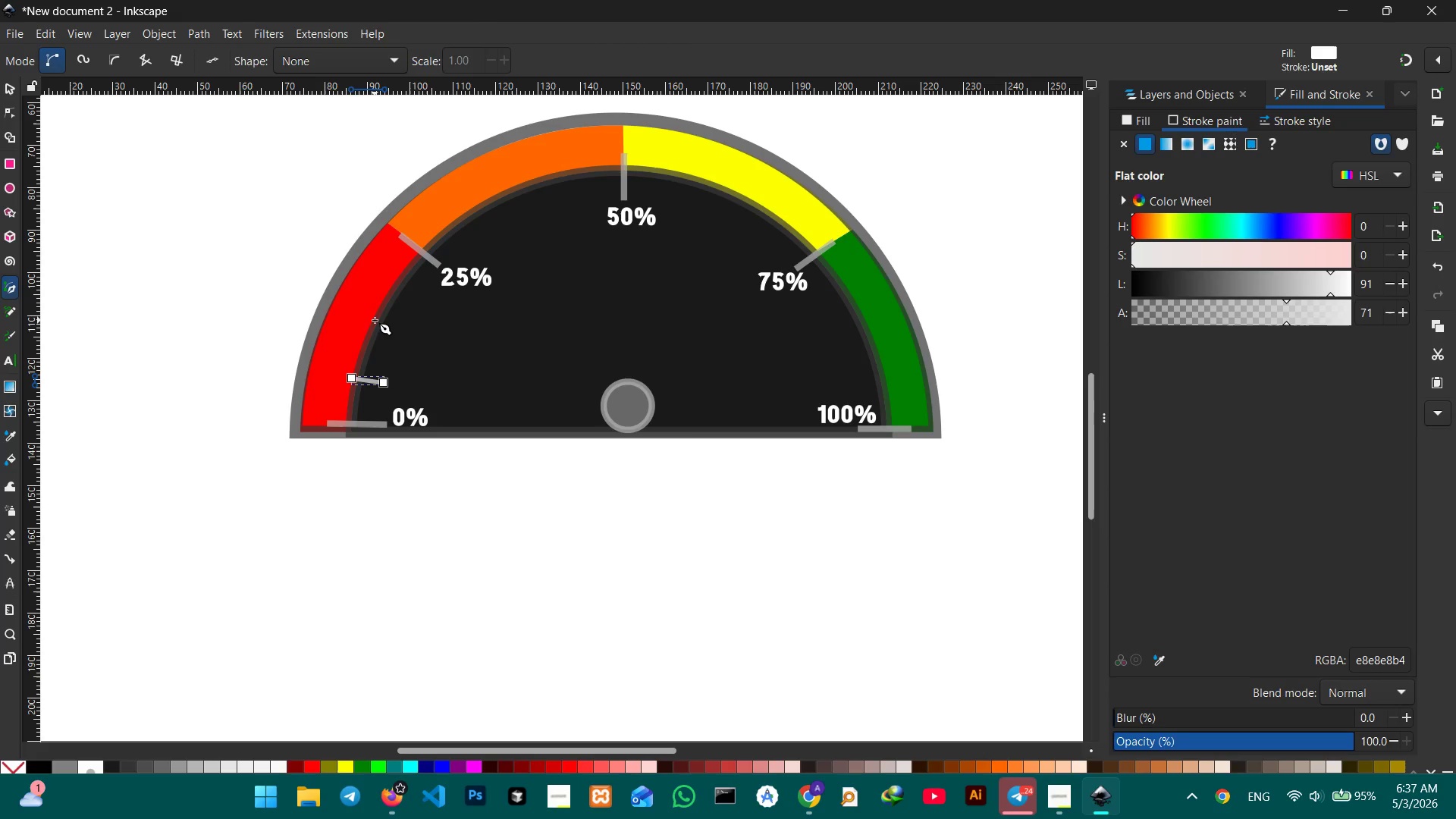 
left_click([375, 320])
 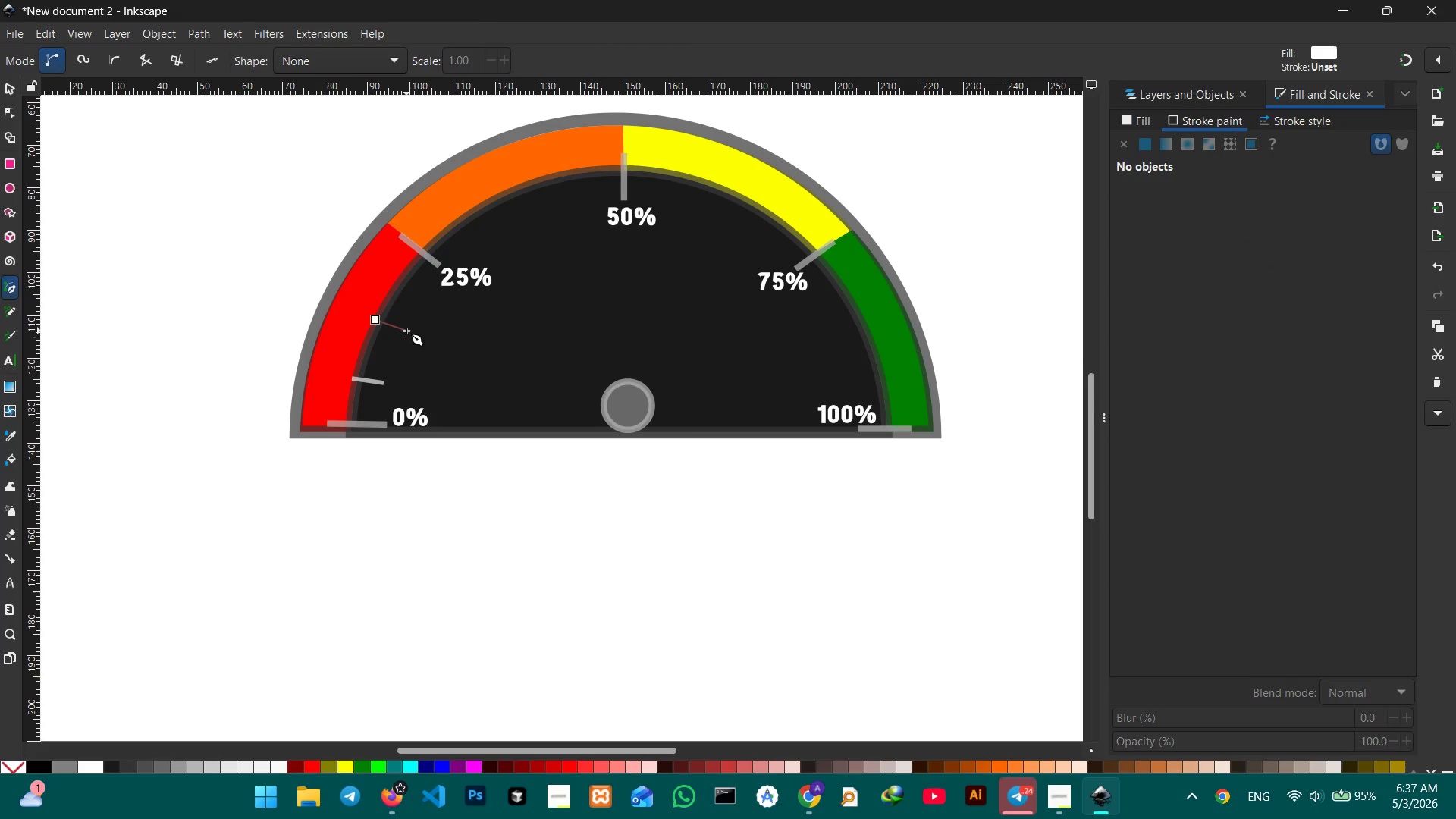 
left_click([406, 331])
 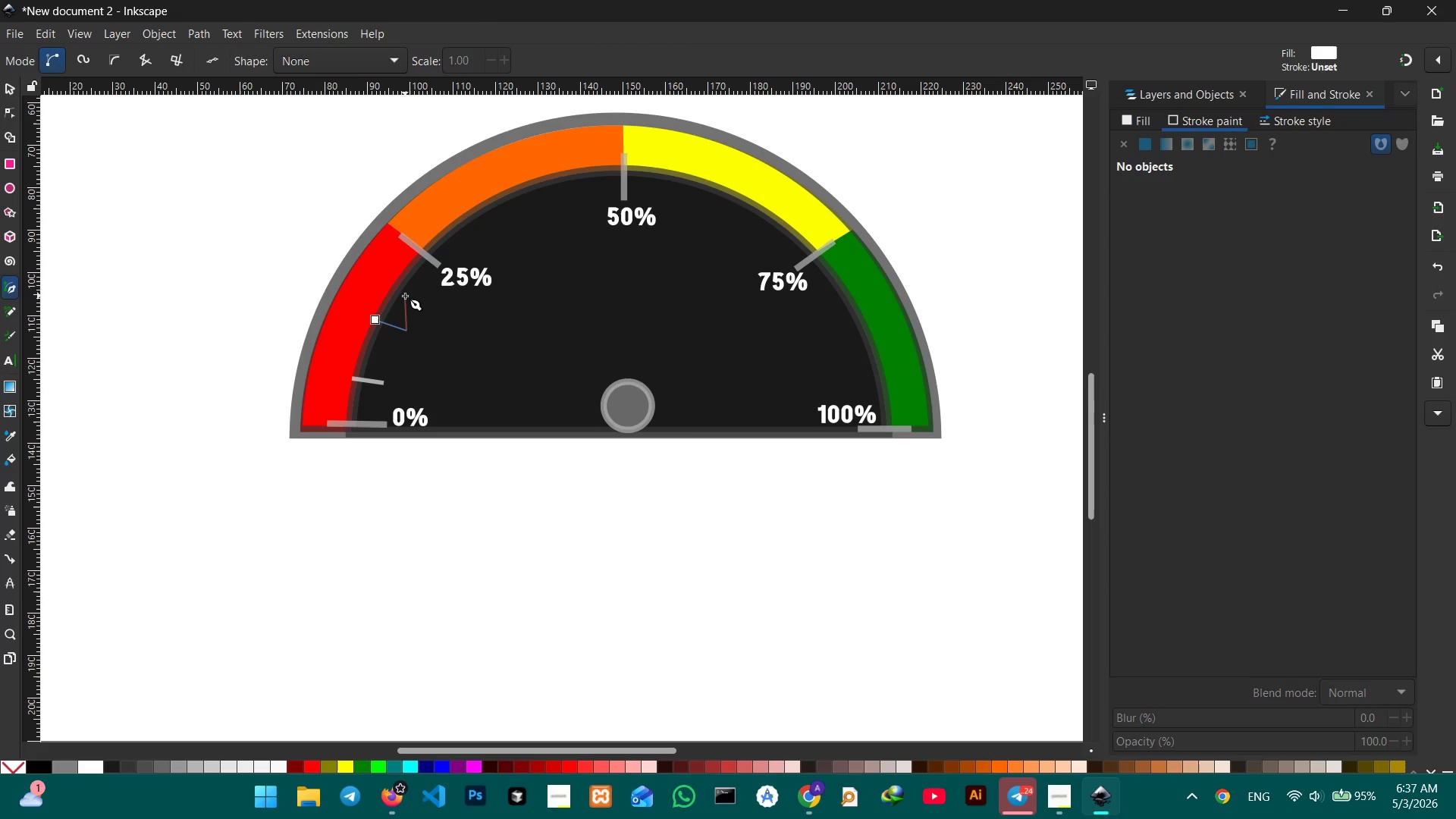 
key(Space)
 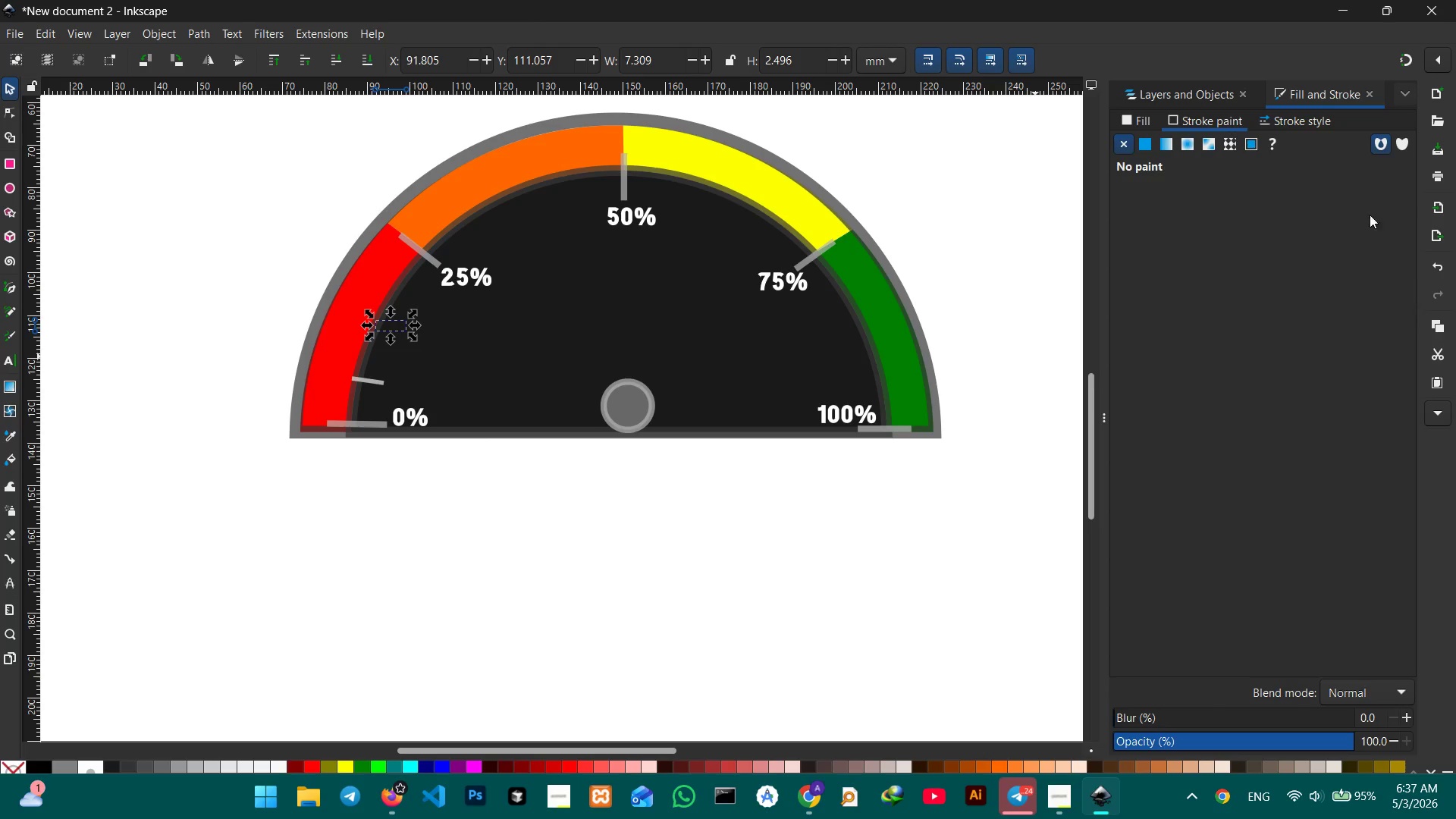 
left_click([1289, 122])
 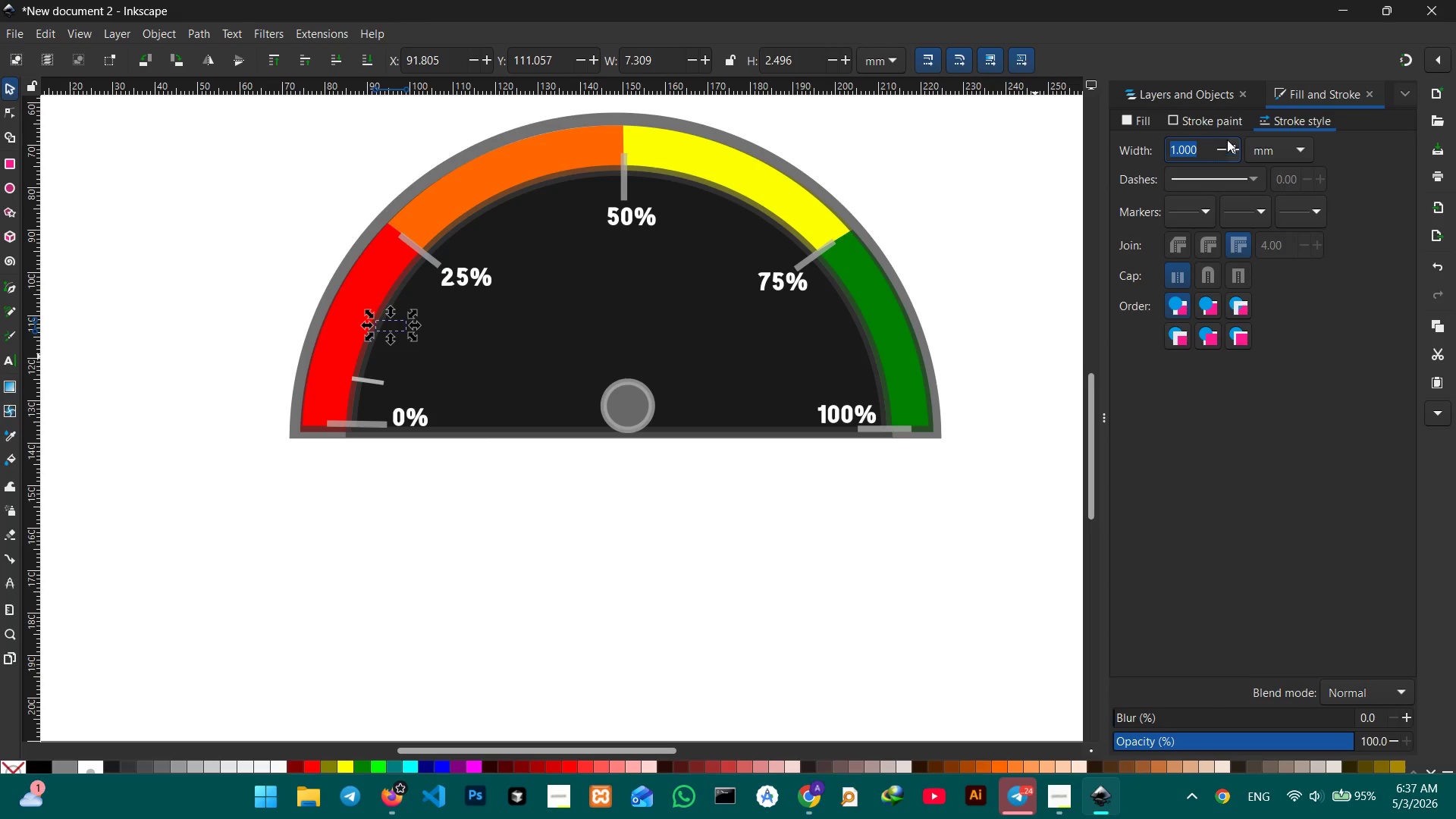 
left_click([1225, 123])
 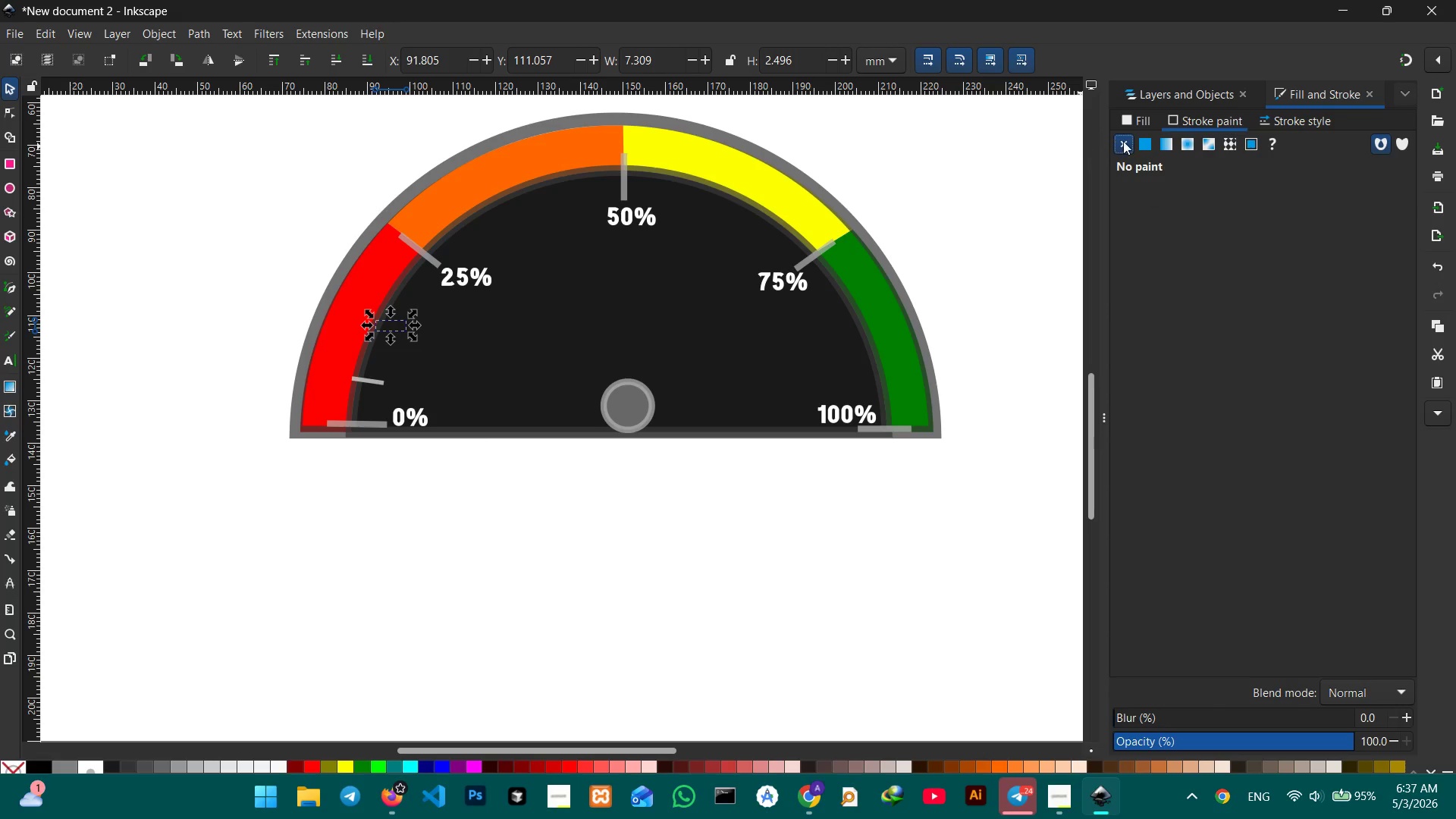 
left_click([1141, 143])
 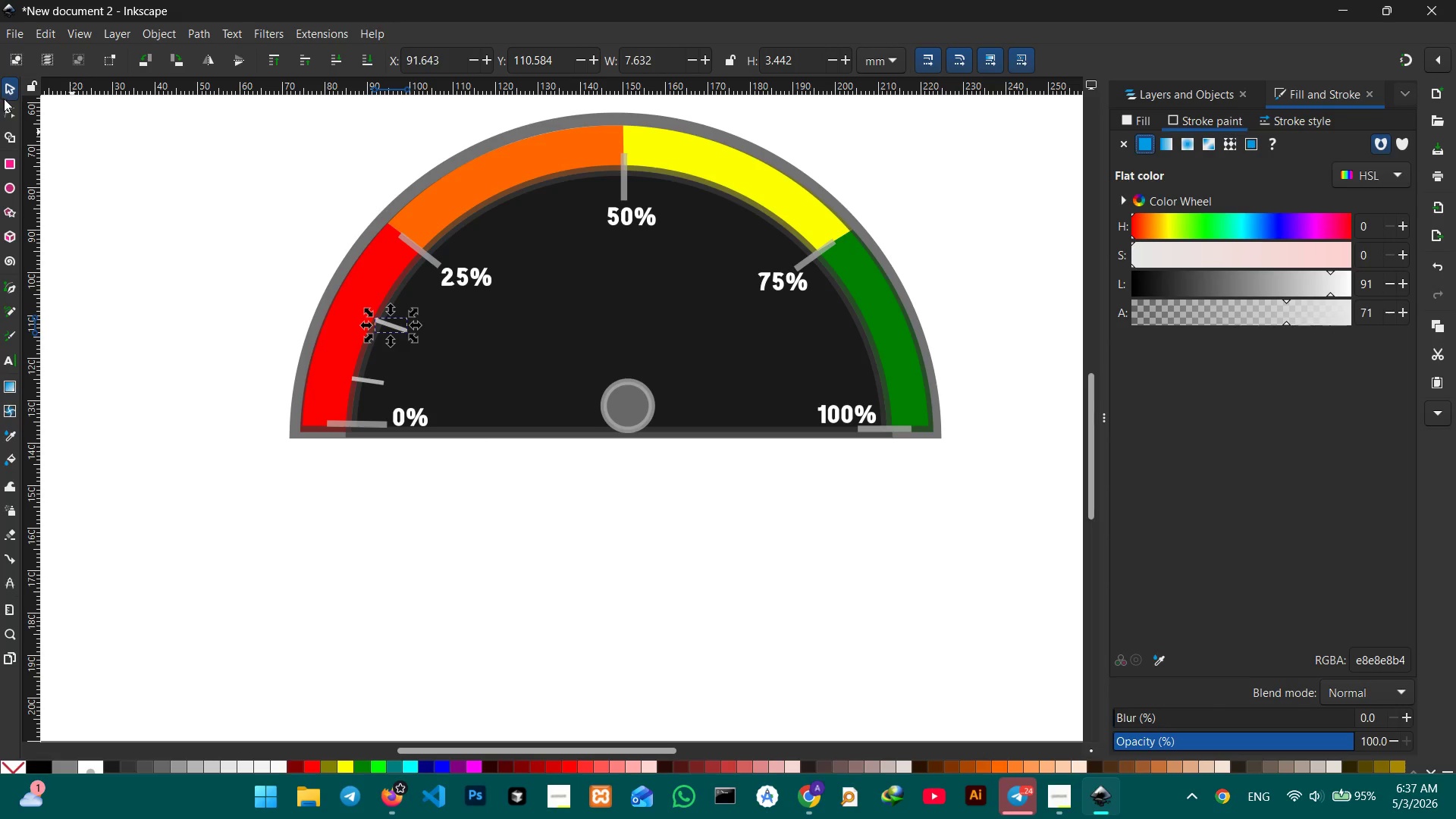 
double_click([271, 183])
 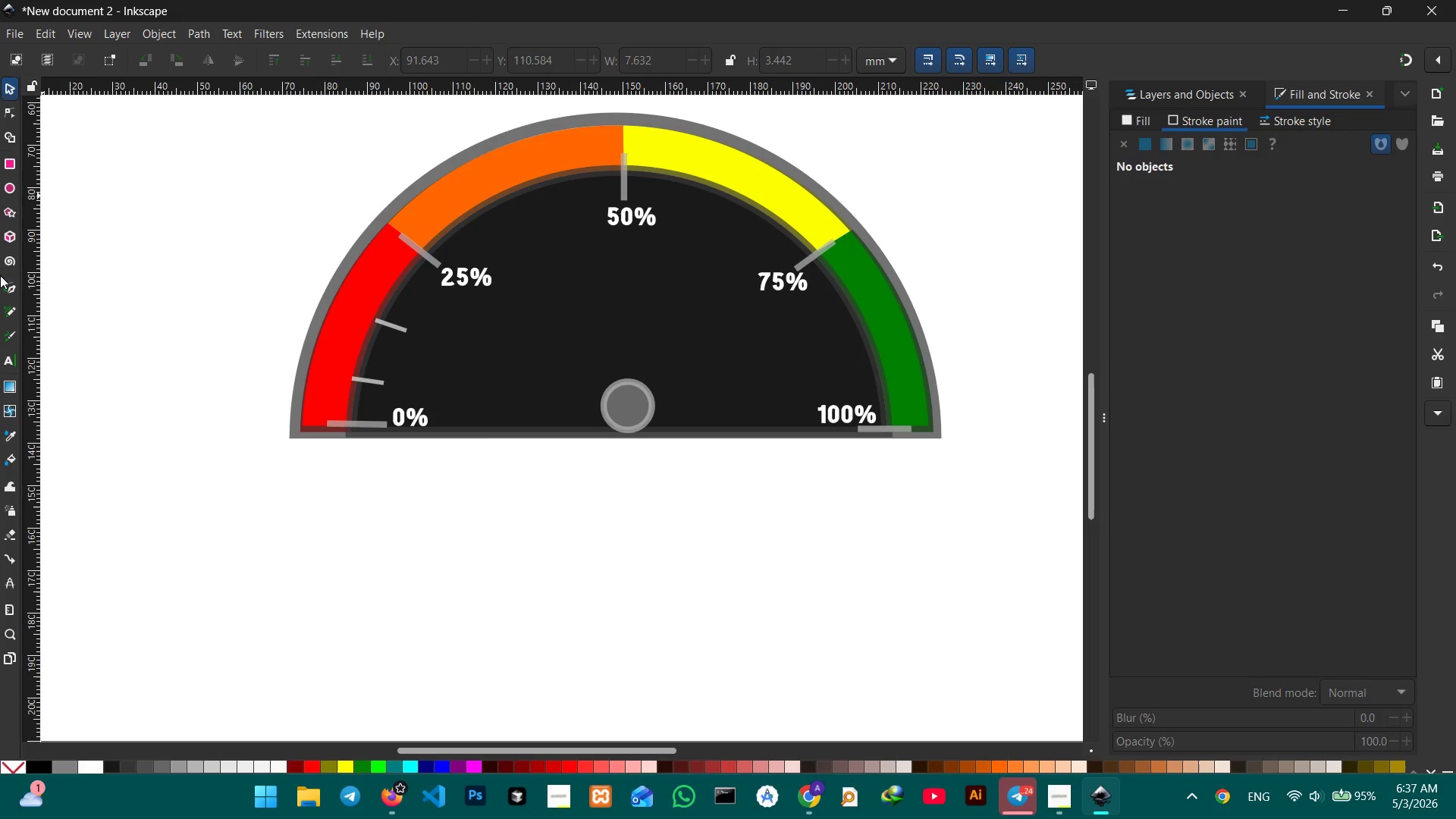 
left_click([10, 293])
 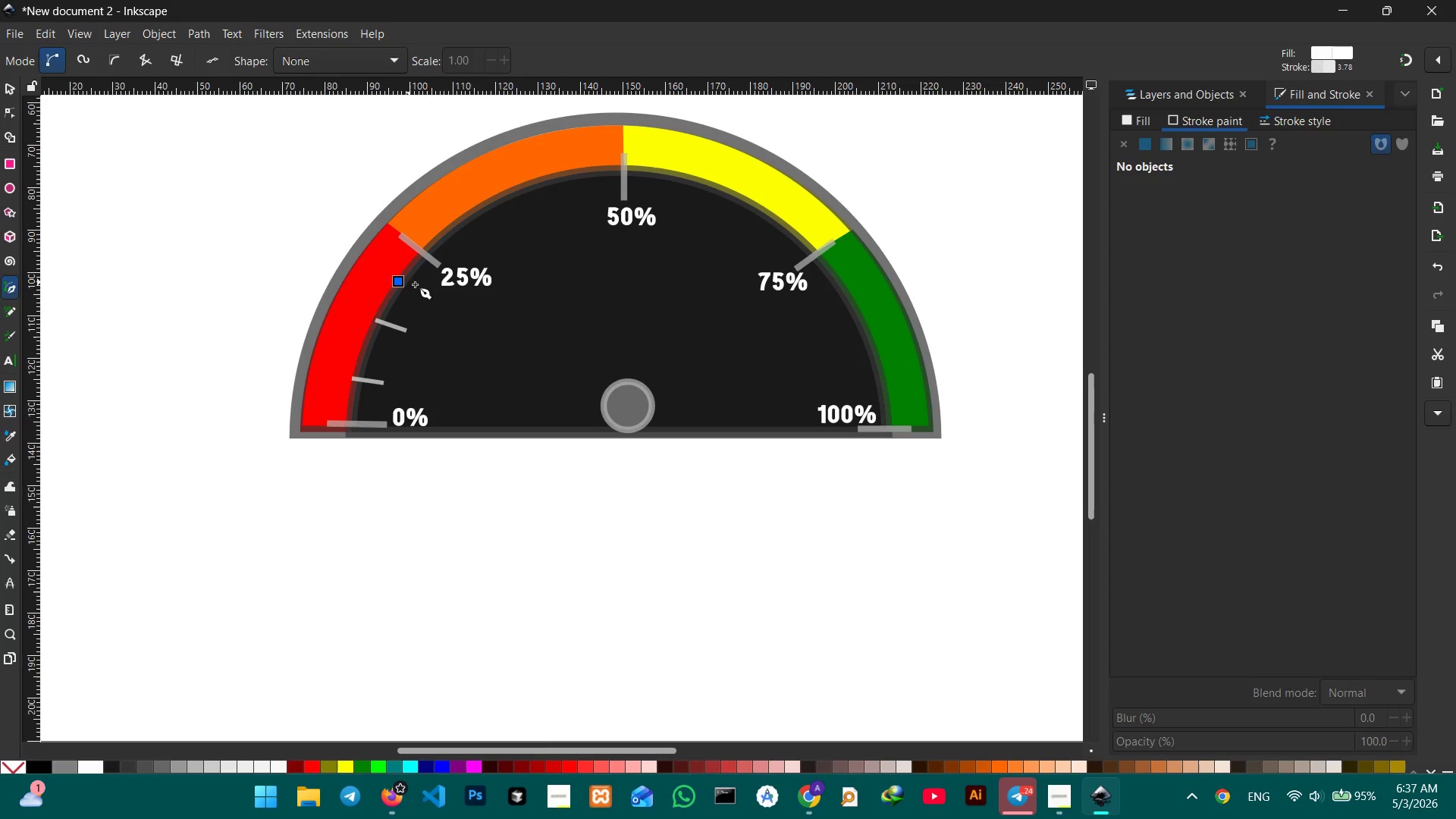 
left_click([424, 293])
 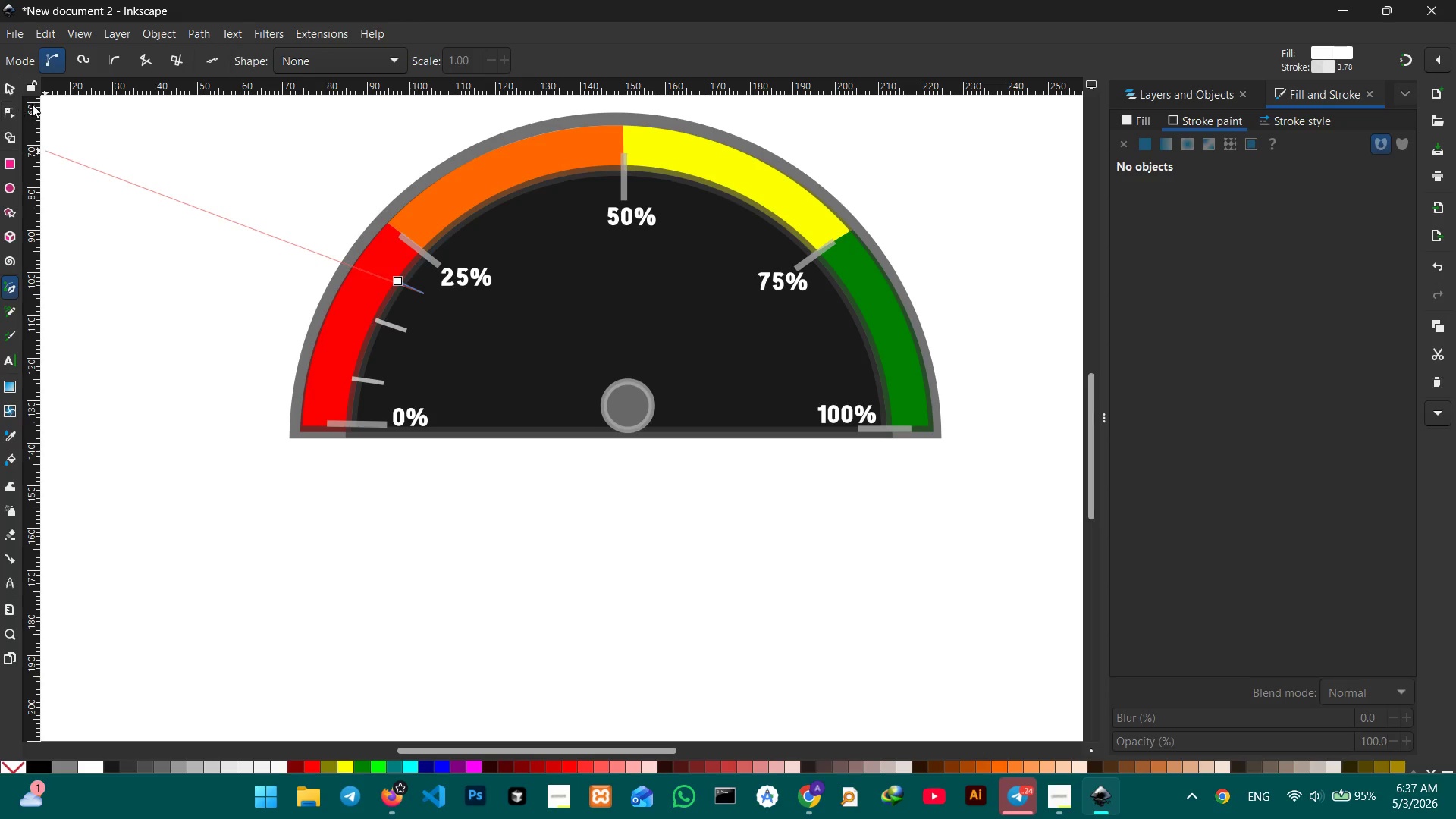 
key(Space)
 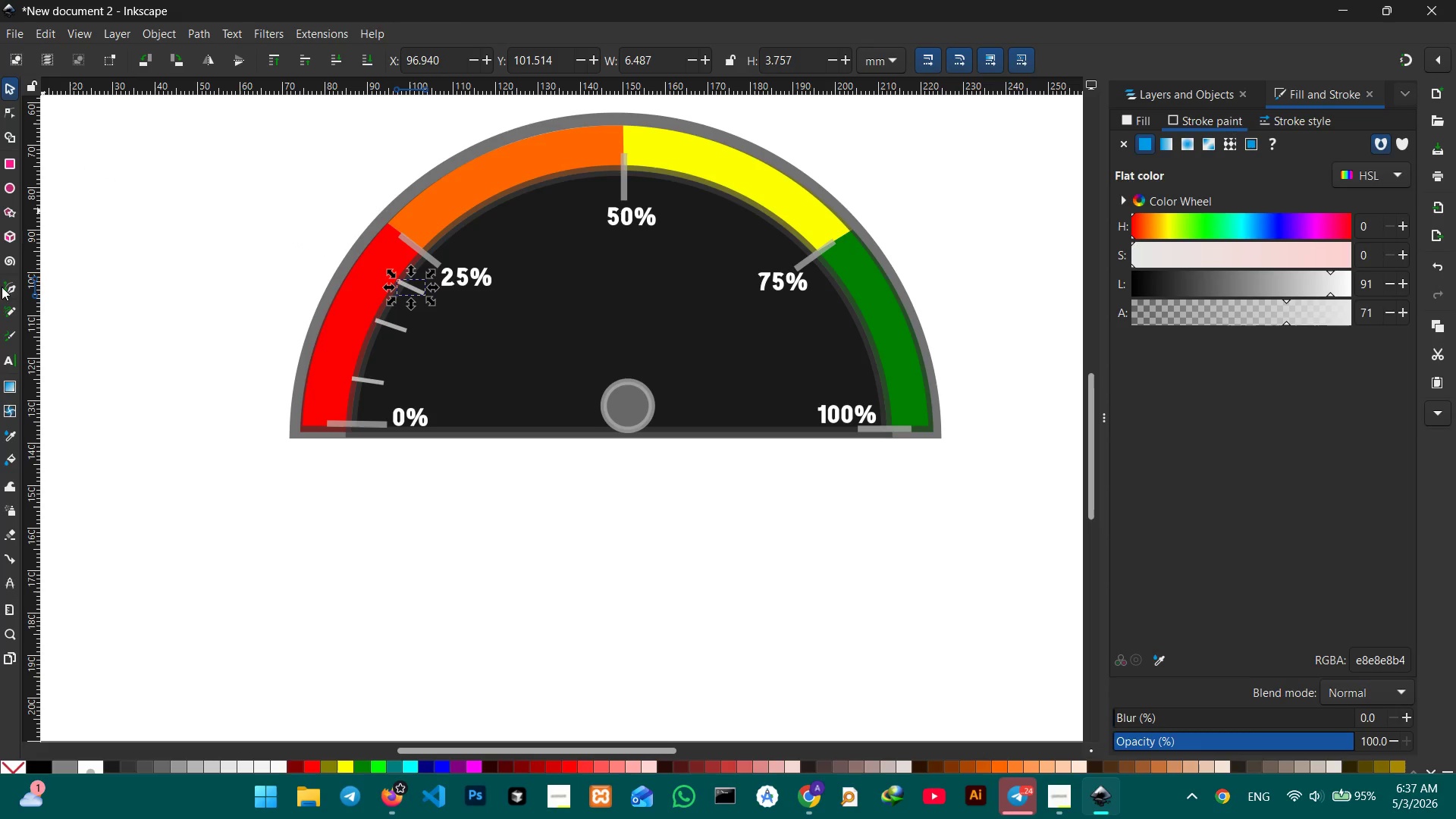 
left_click([13, 291])
 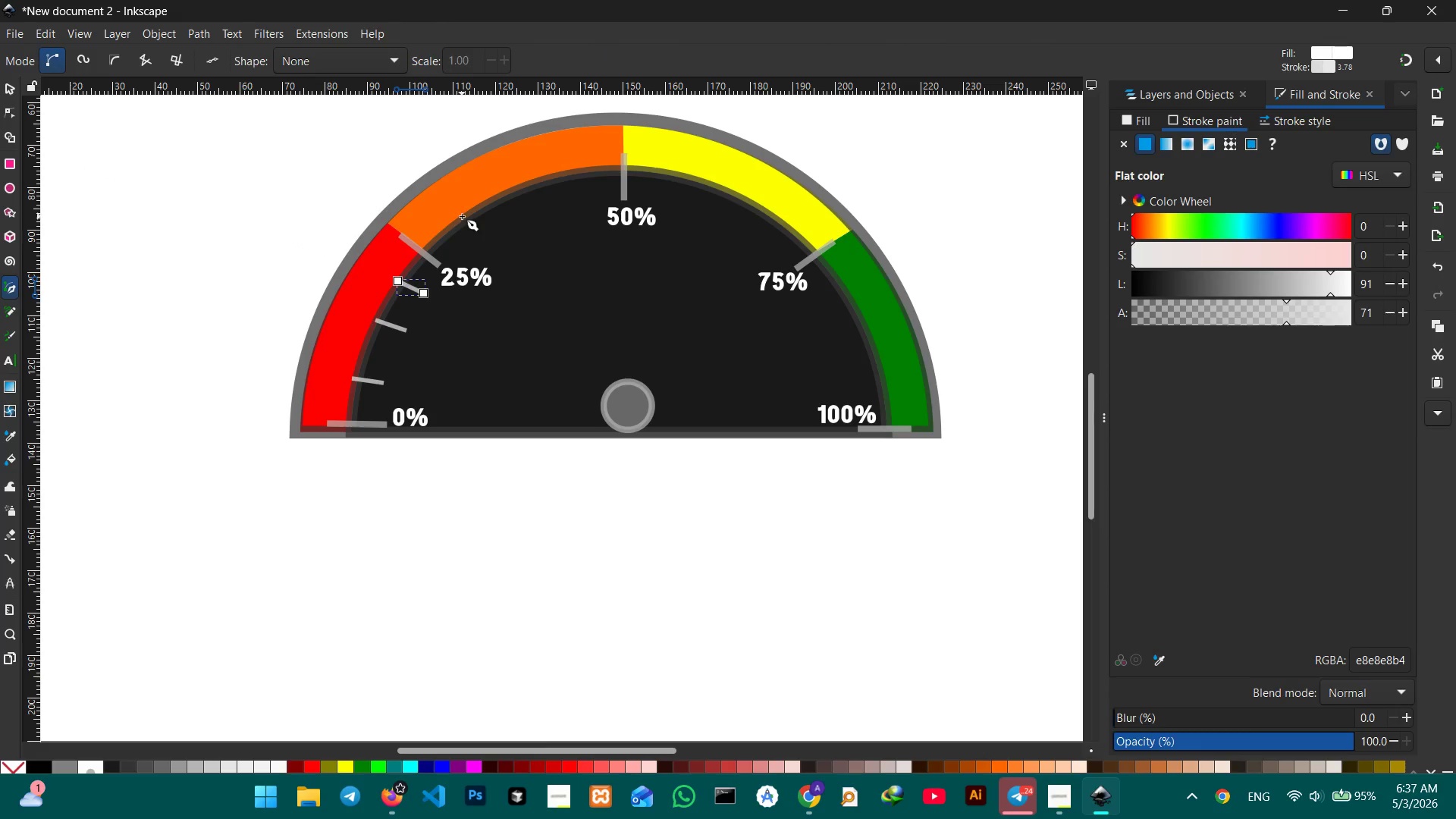 
left_click([463, 216])
 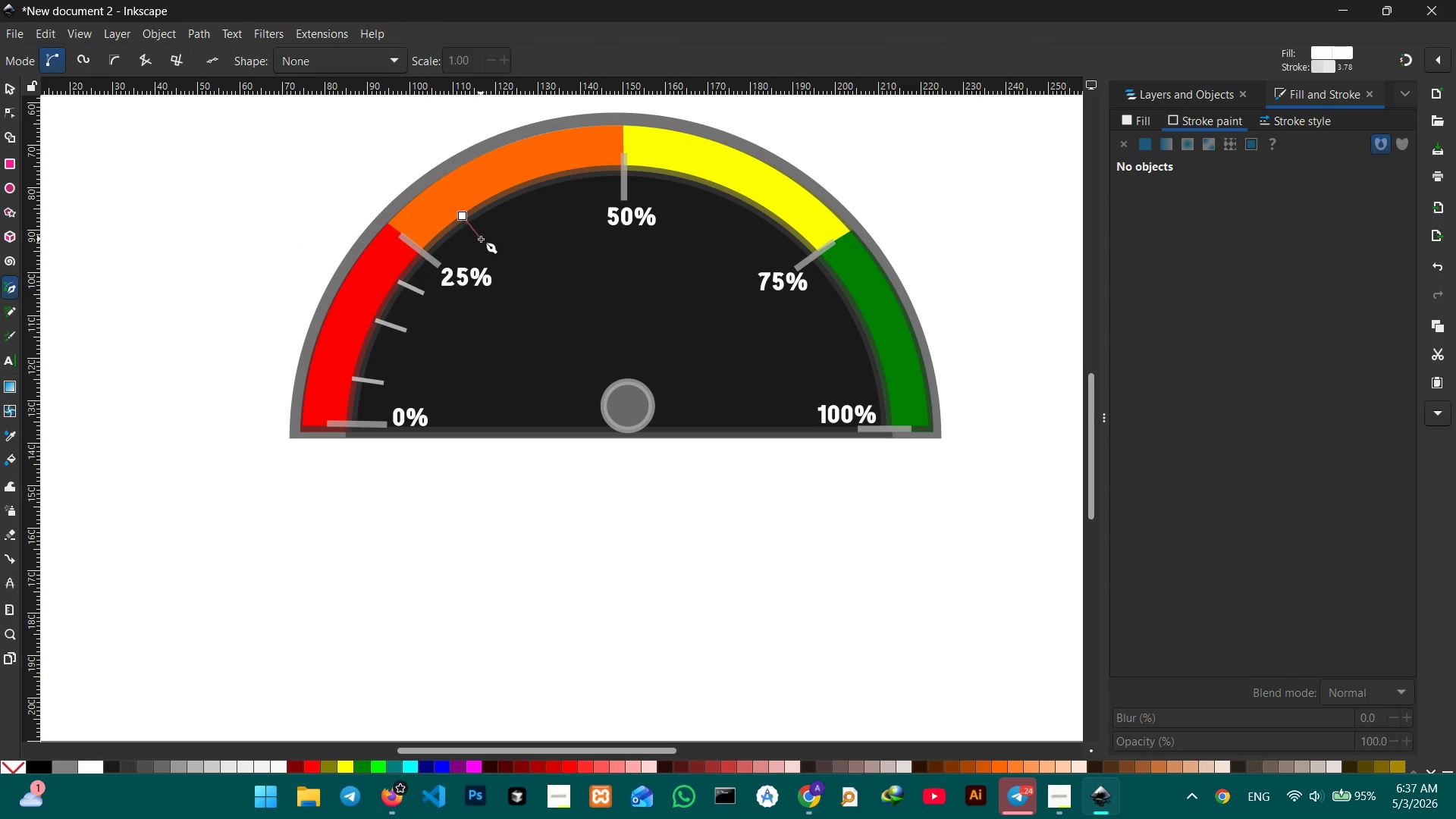 
left_click([481, 239])
 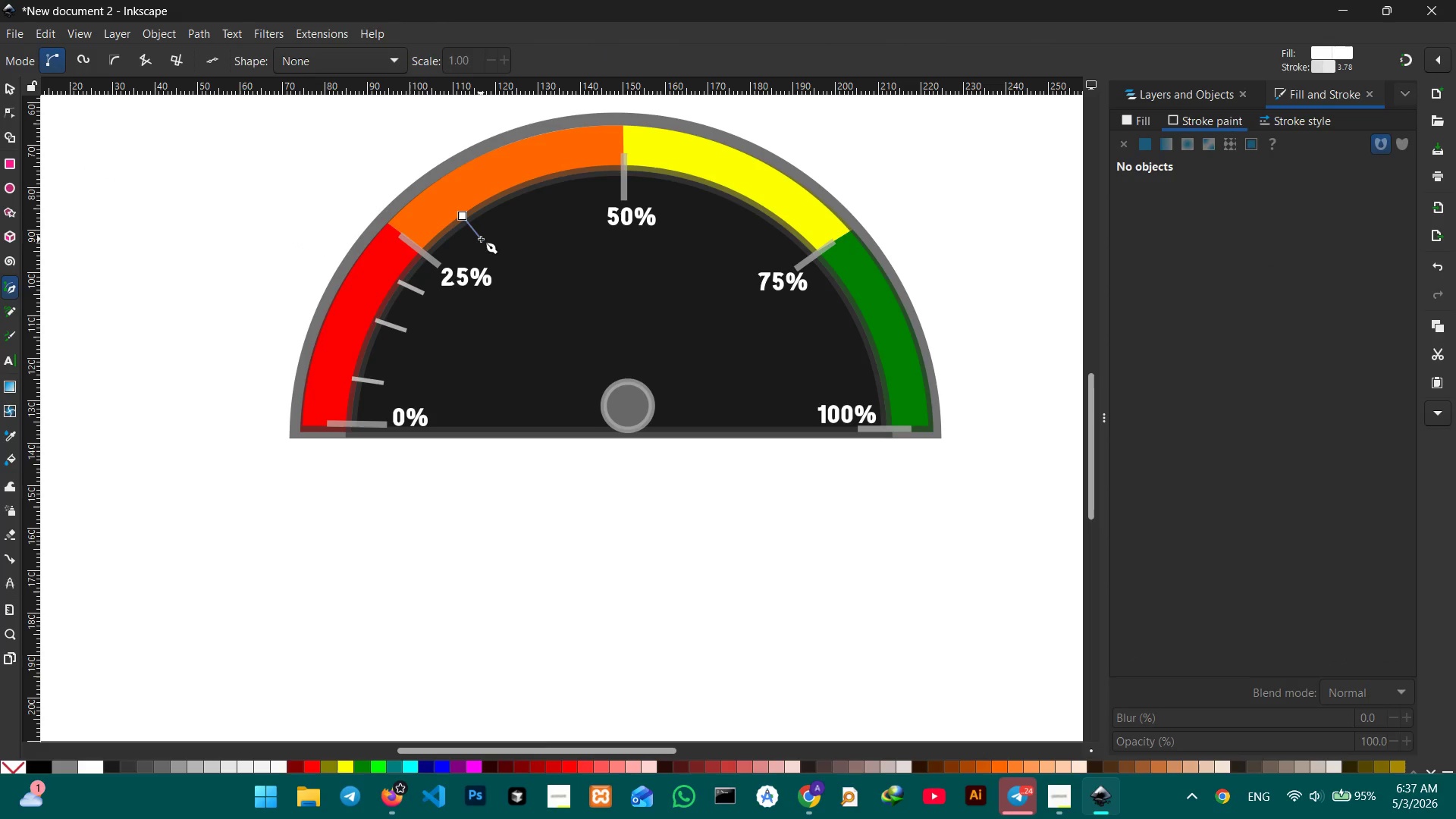 
key(Space)
 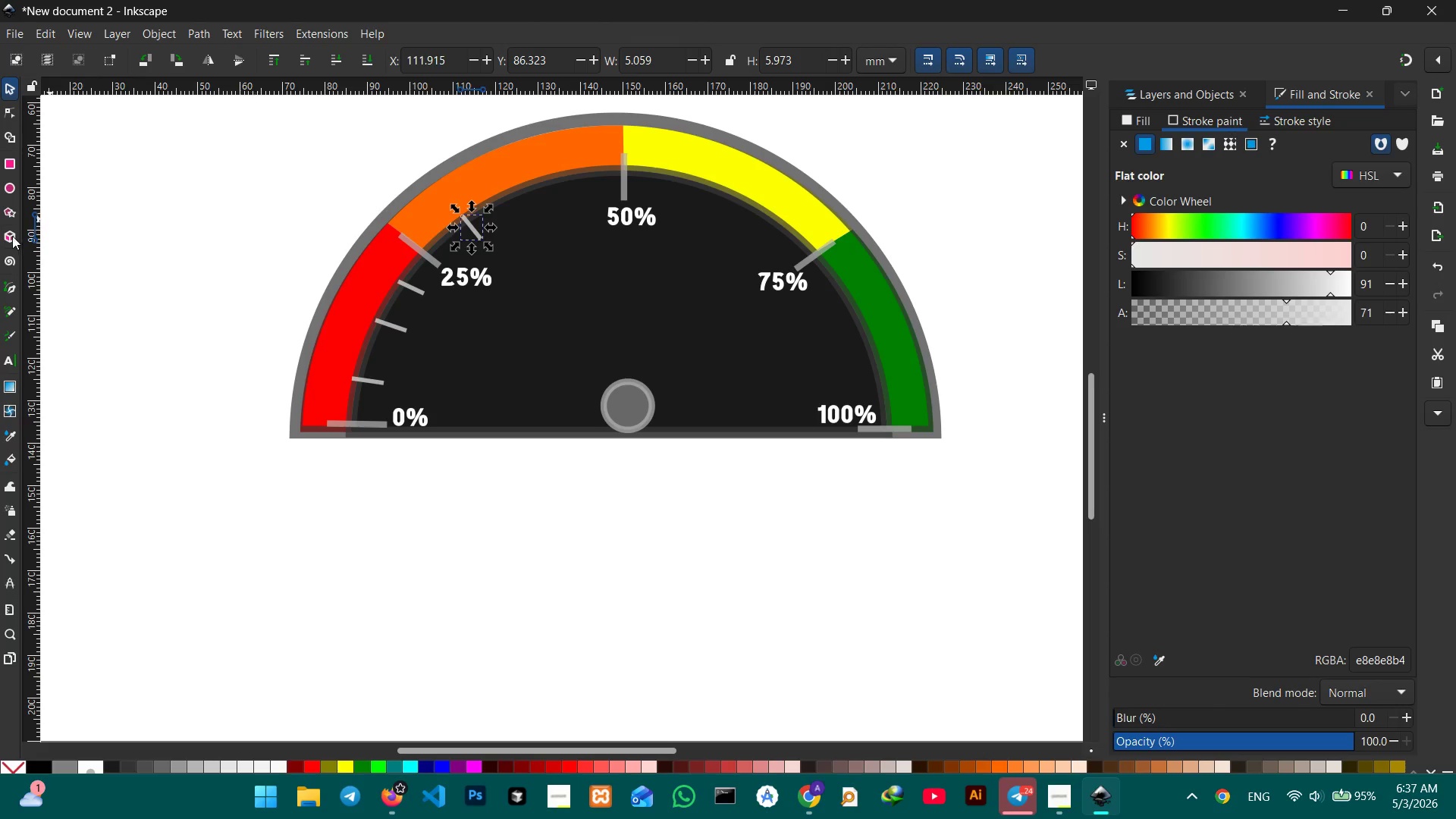 
left_click([10, 284])
 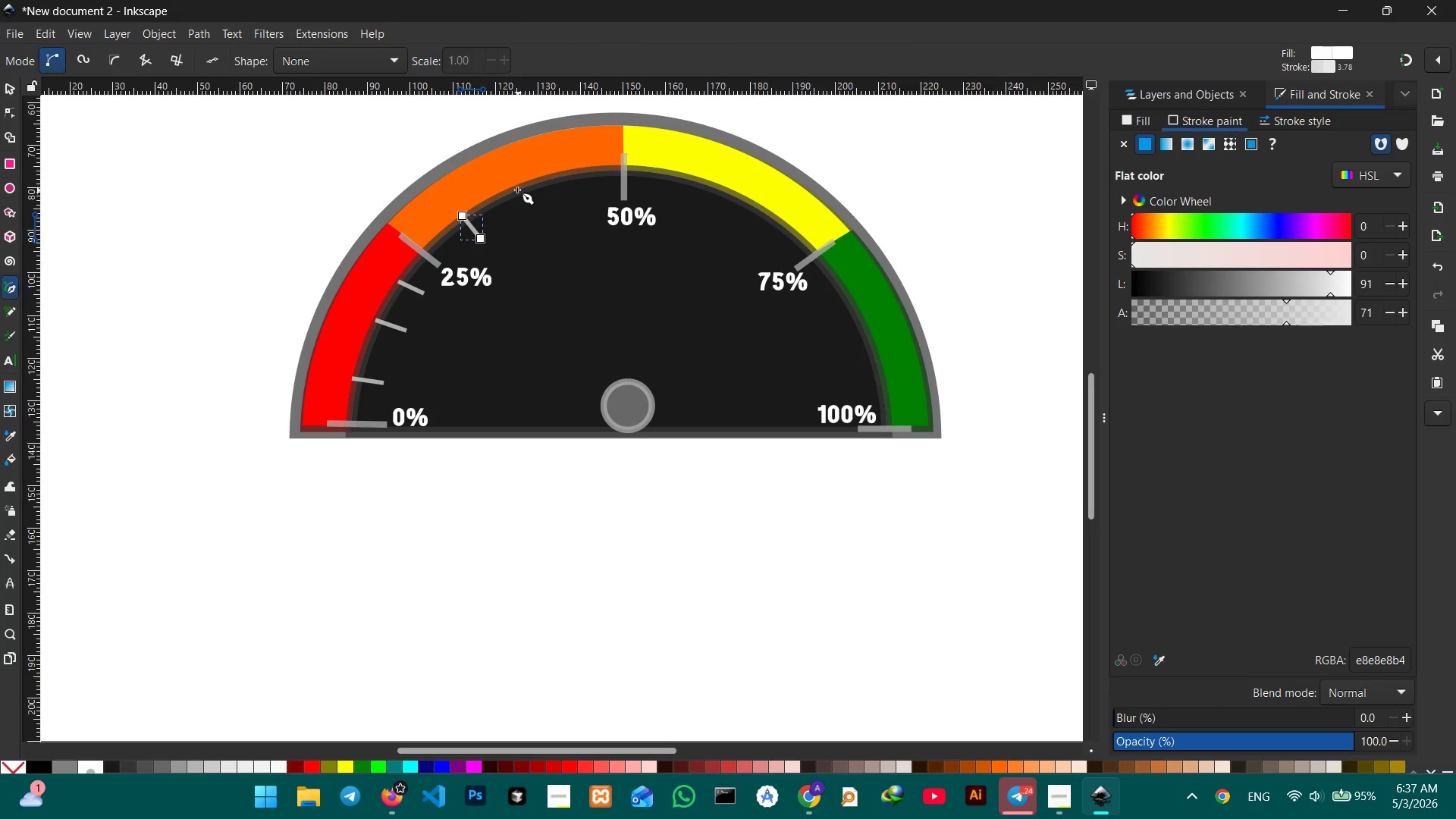 
left_click([516, 187])
 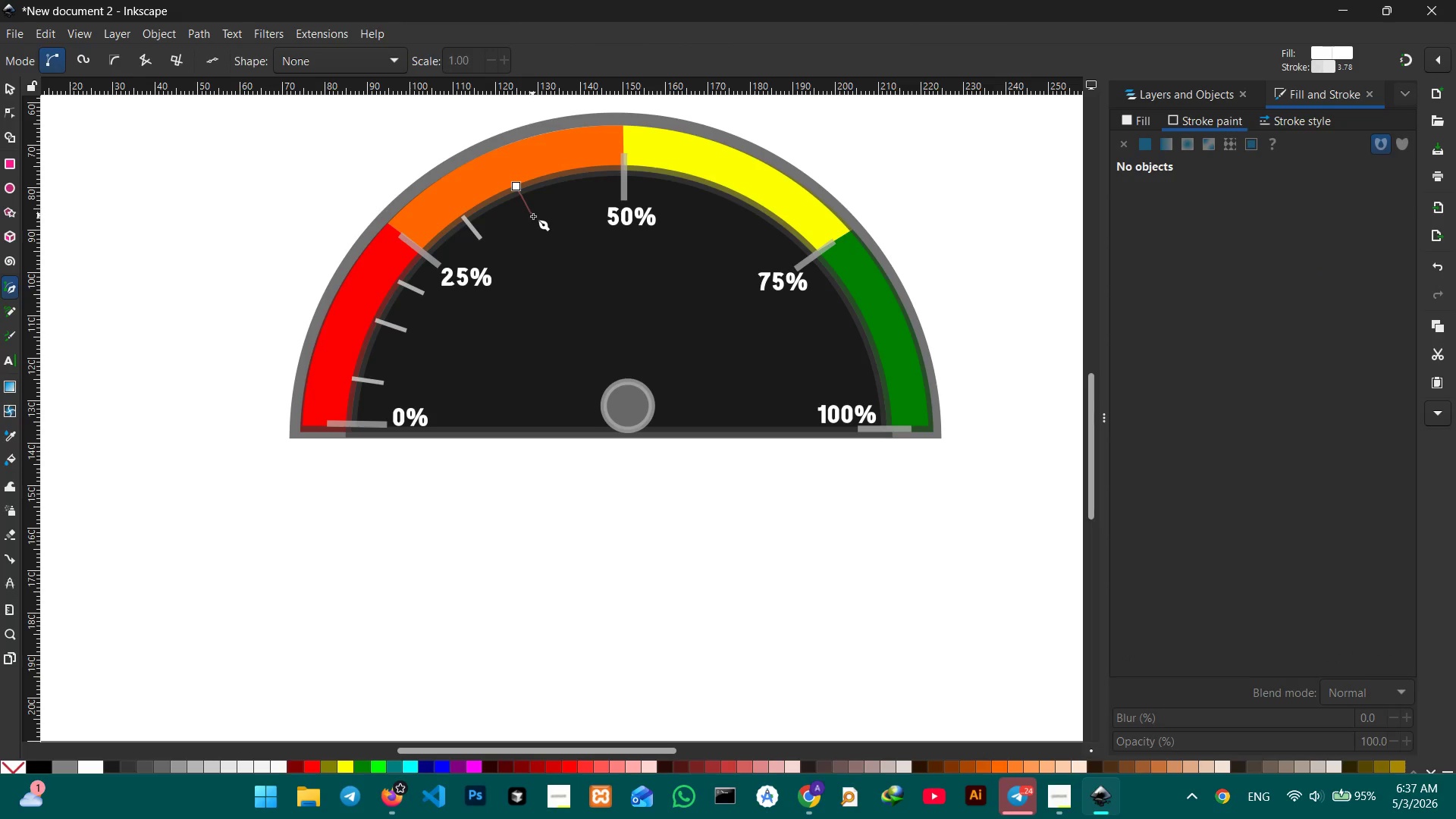 
left_click([533, 216])
 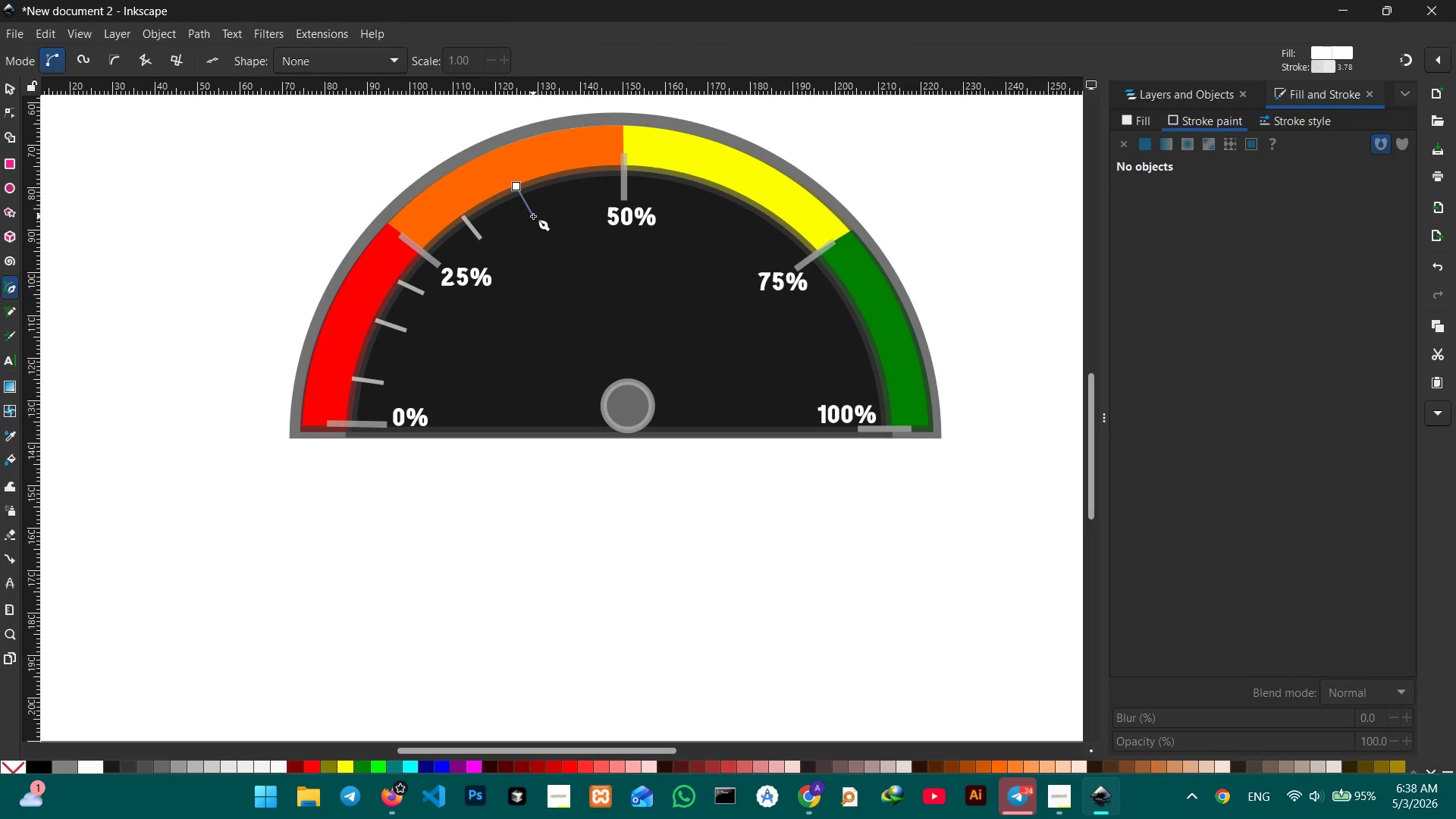 
key(Space)
 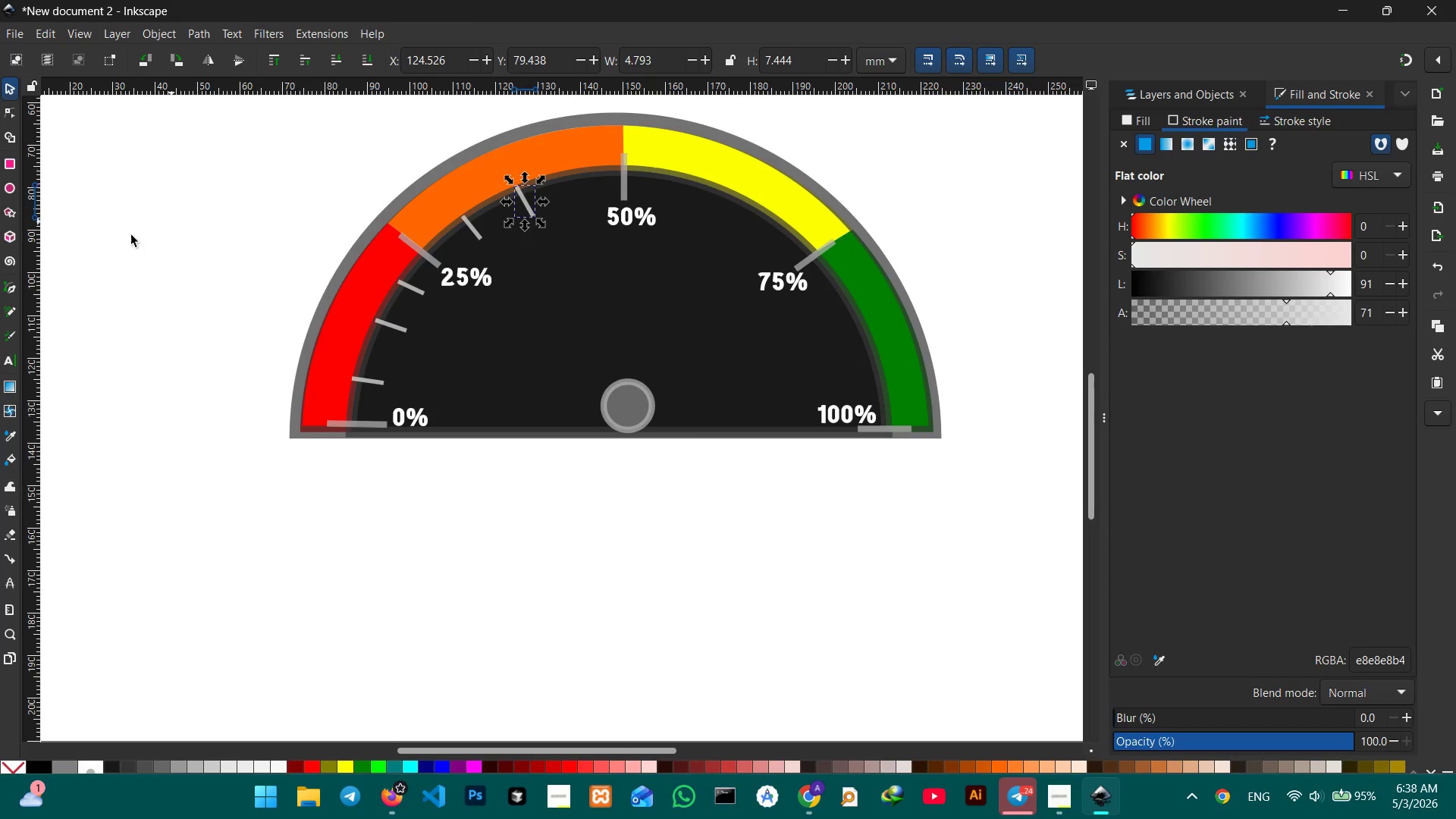 
left_click([14, 290])
 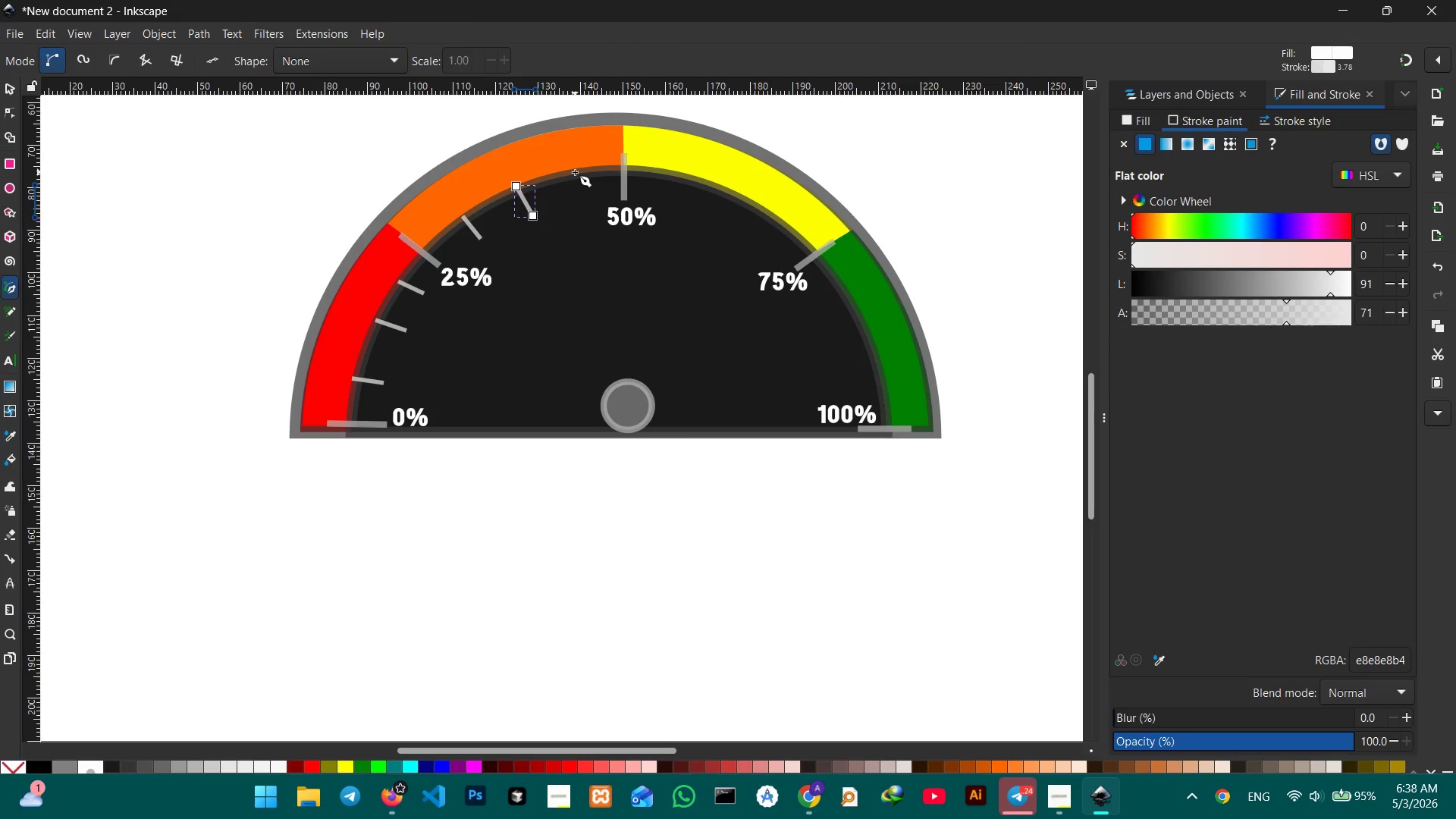 
left_click([572, 171])
 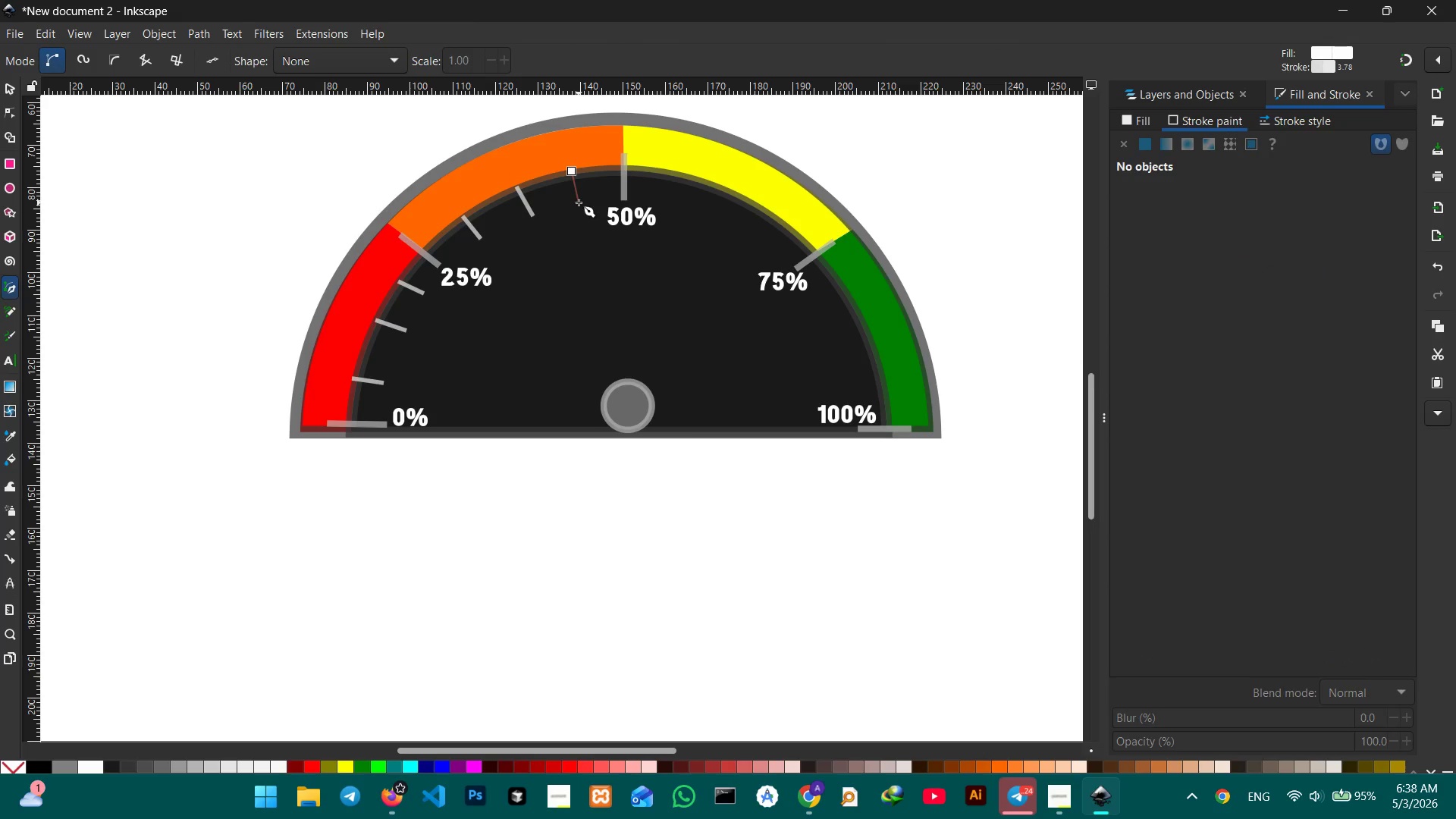 
left_click([577, 202])
 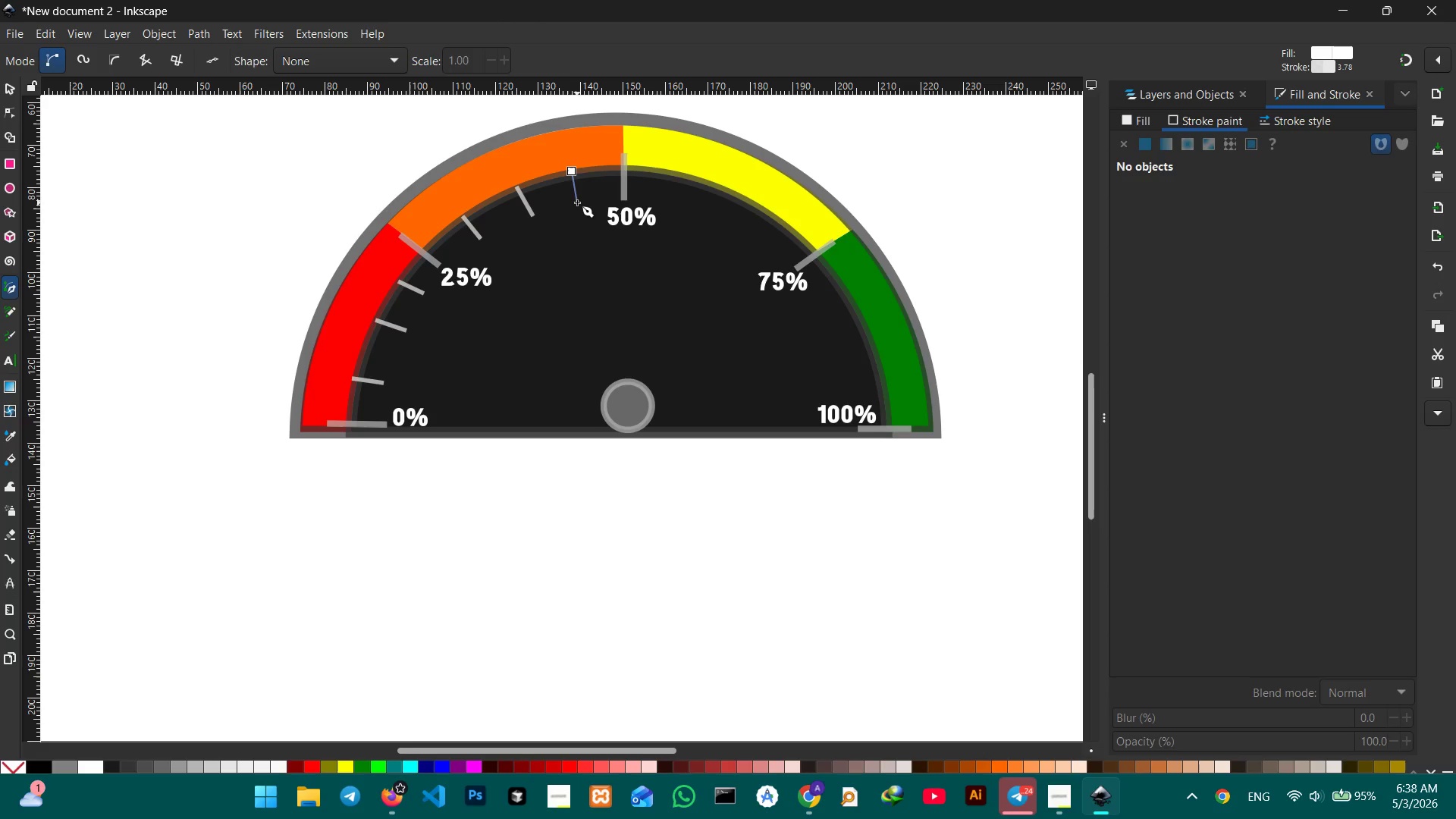 
key(Space)
 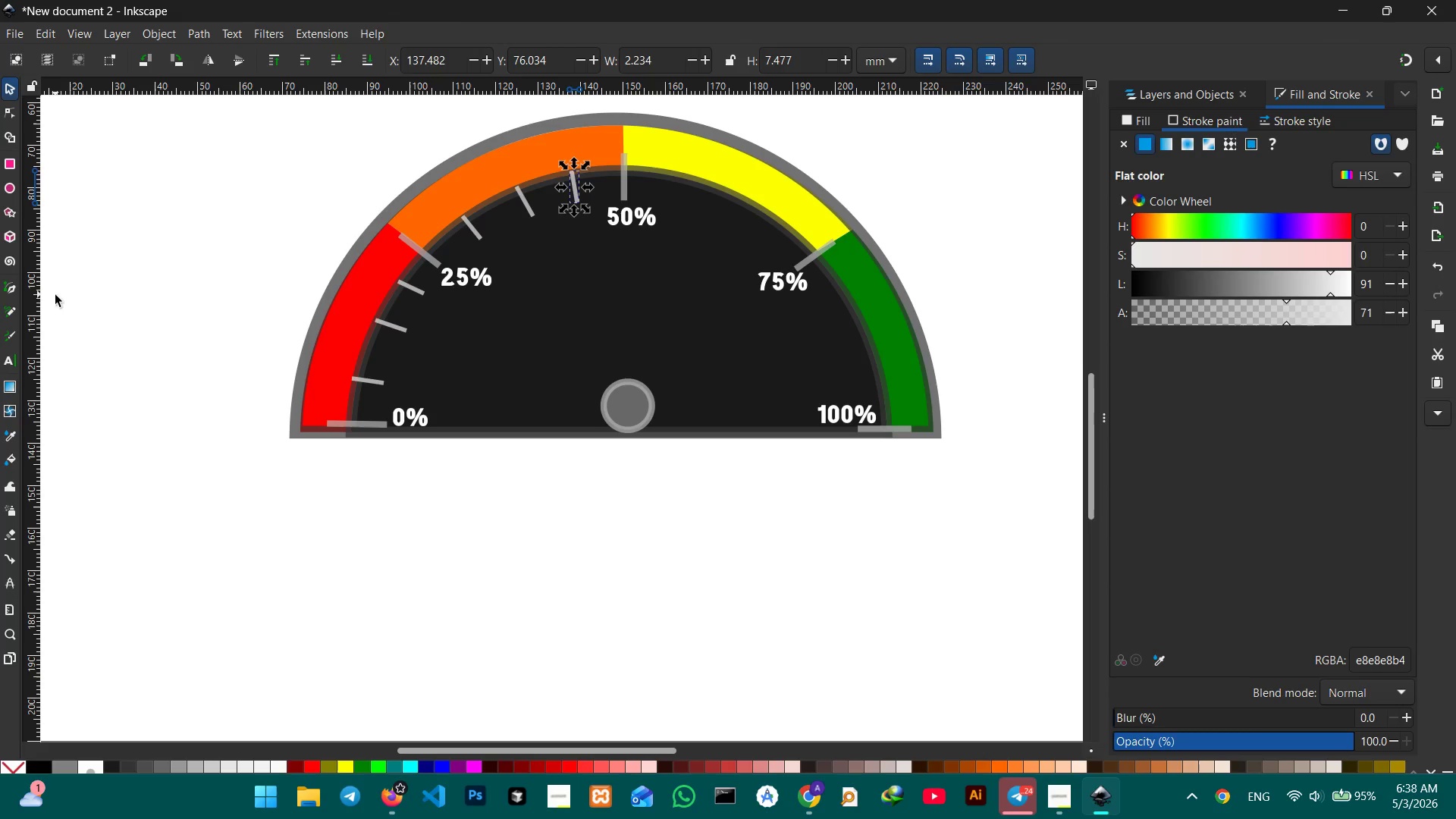 
left_click([9, 285])
 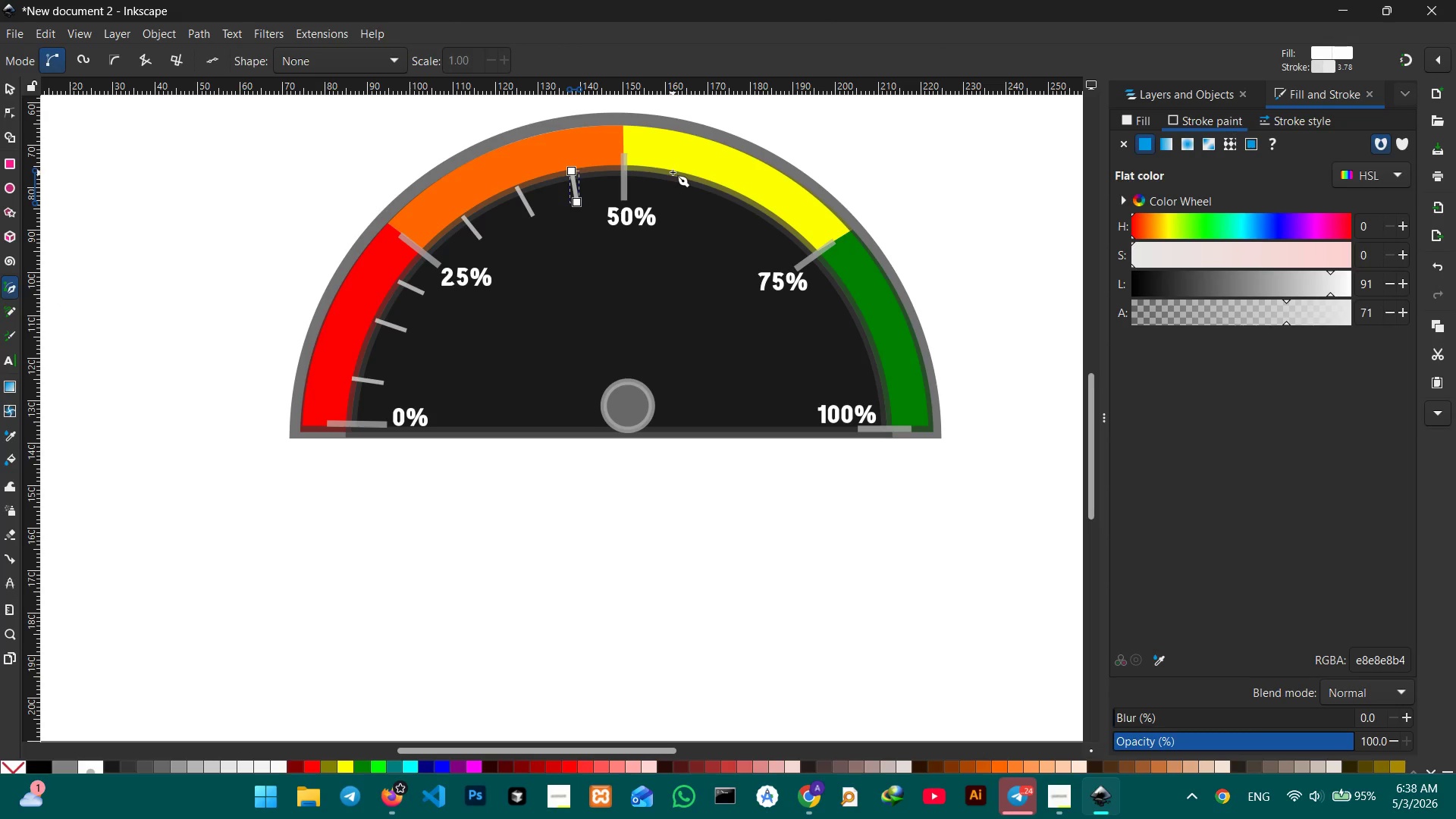 
left_click([673, 170])
 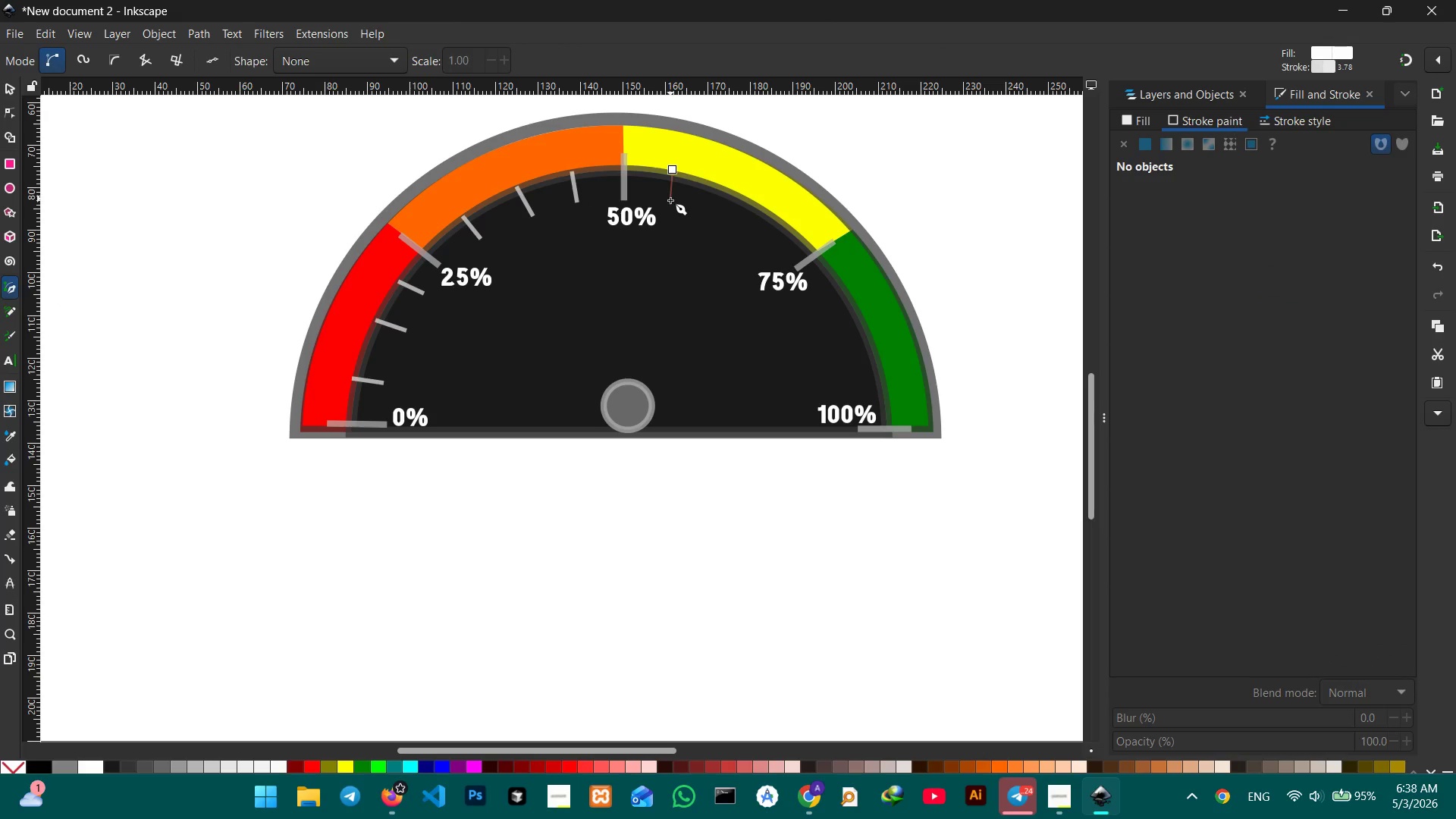 
left_click([670, 202])
 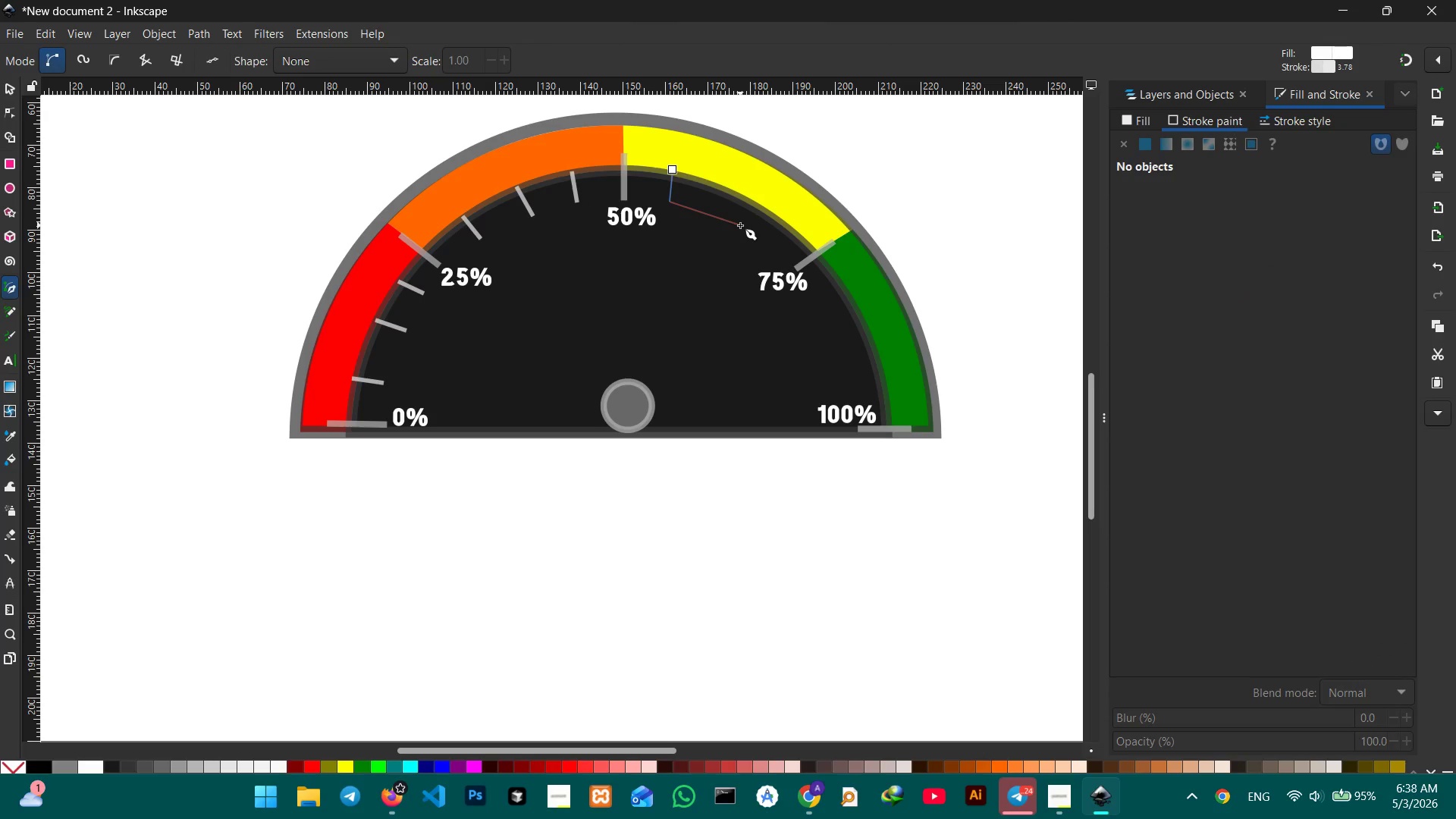 
key(Space)
 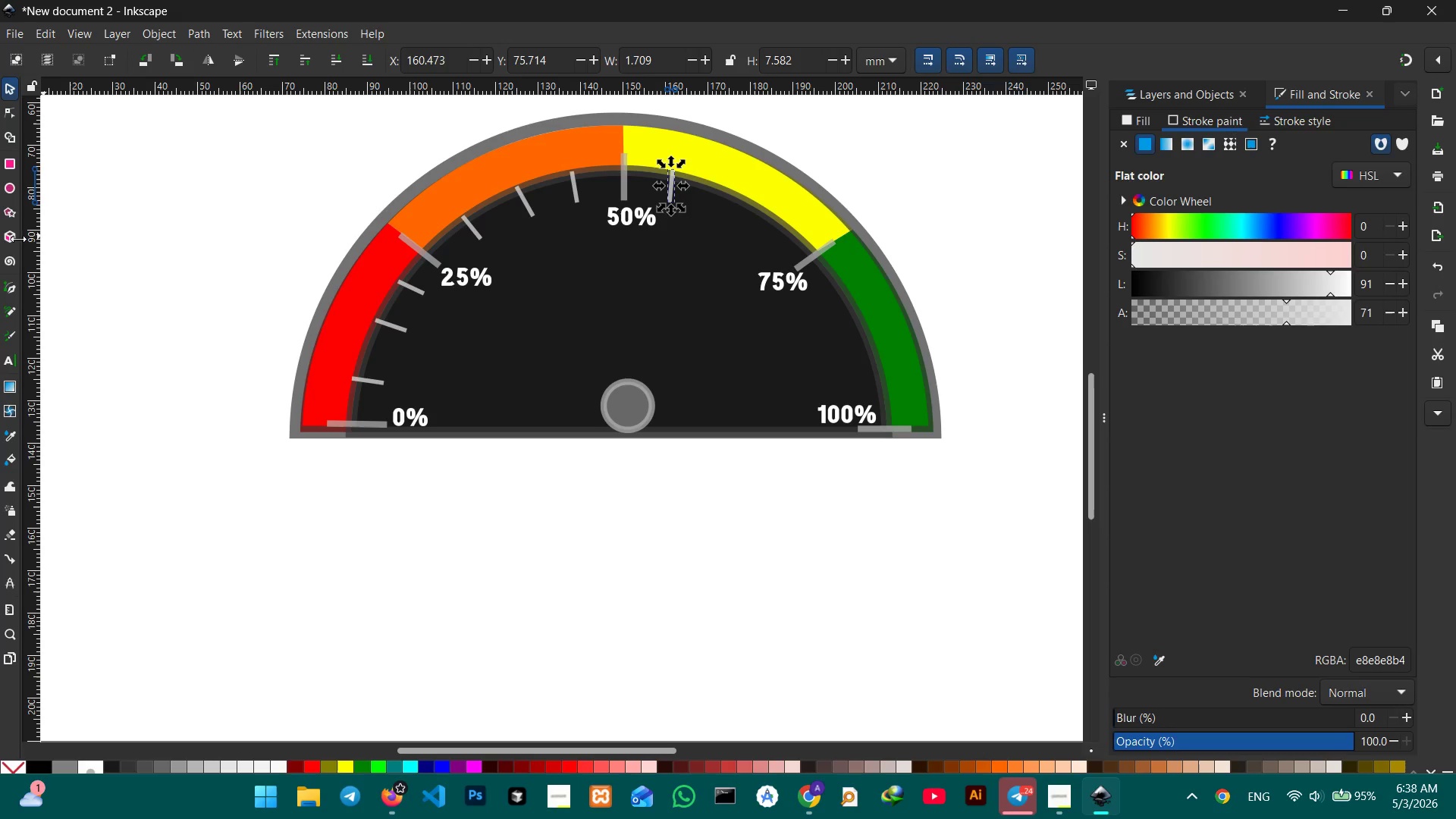 
left_click([9, 281])
 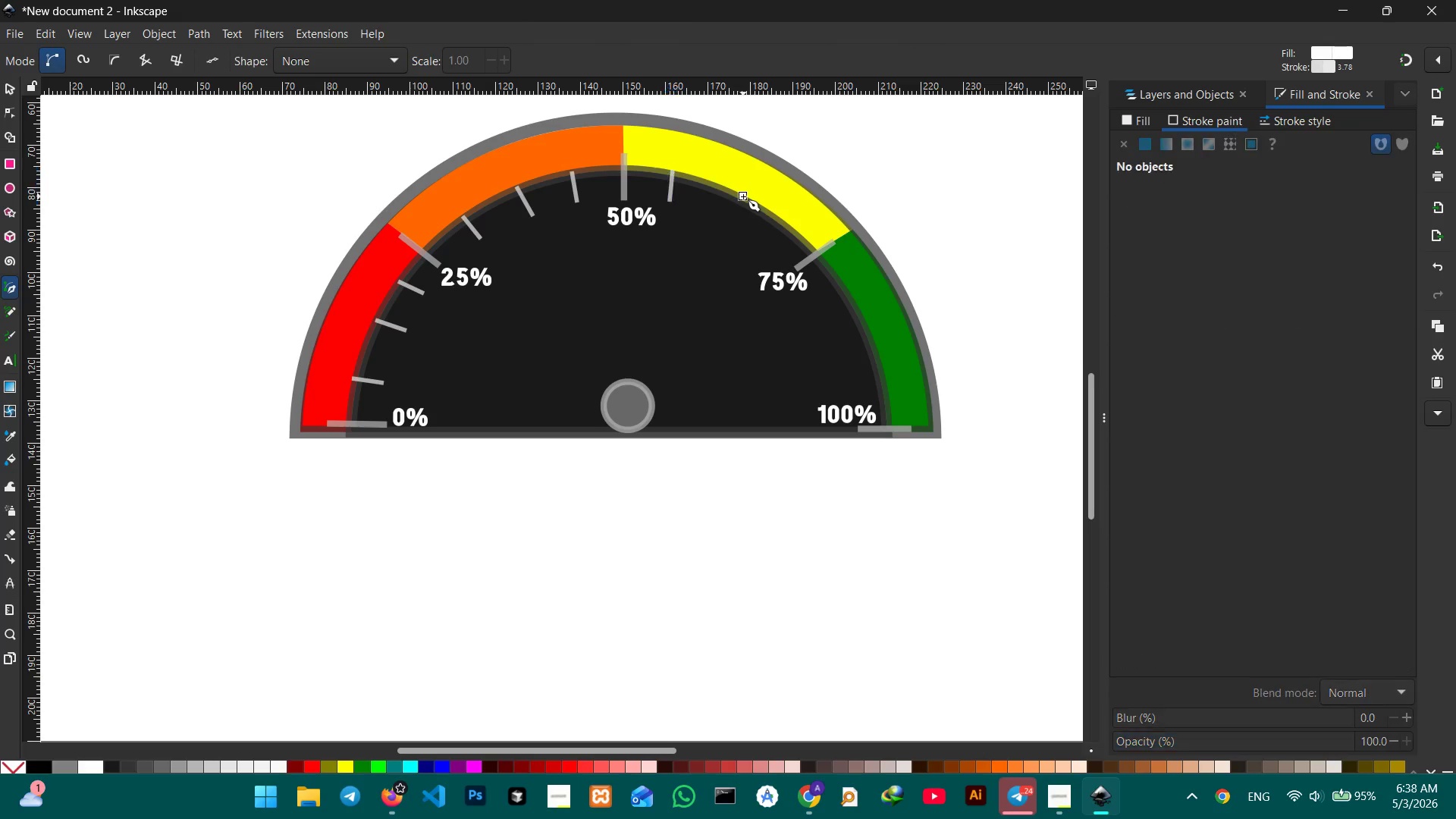 
left_click([726, 221])
 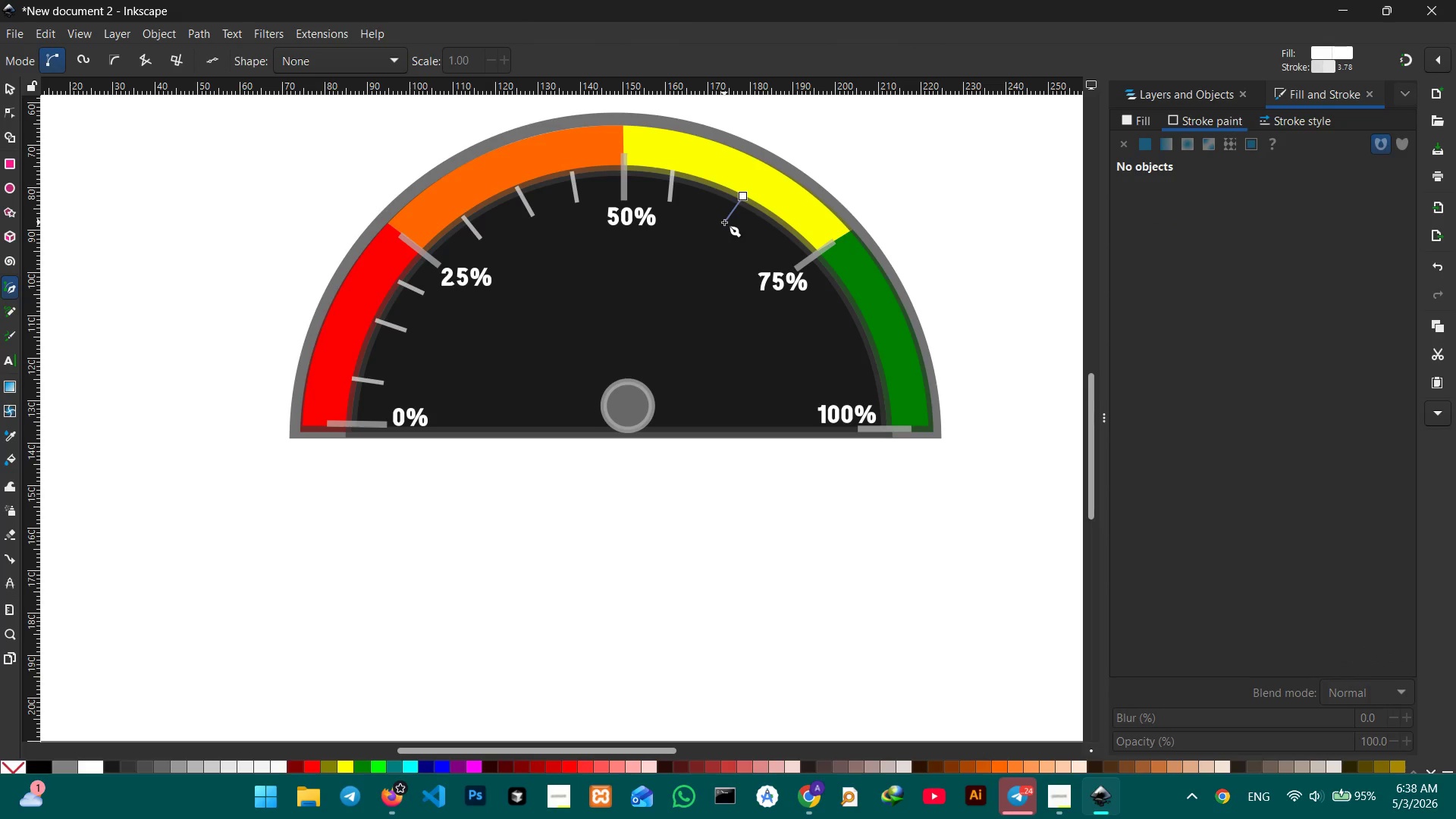 
key(Space)
 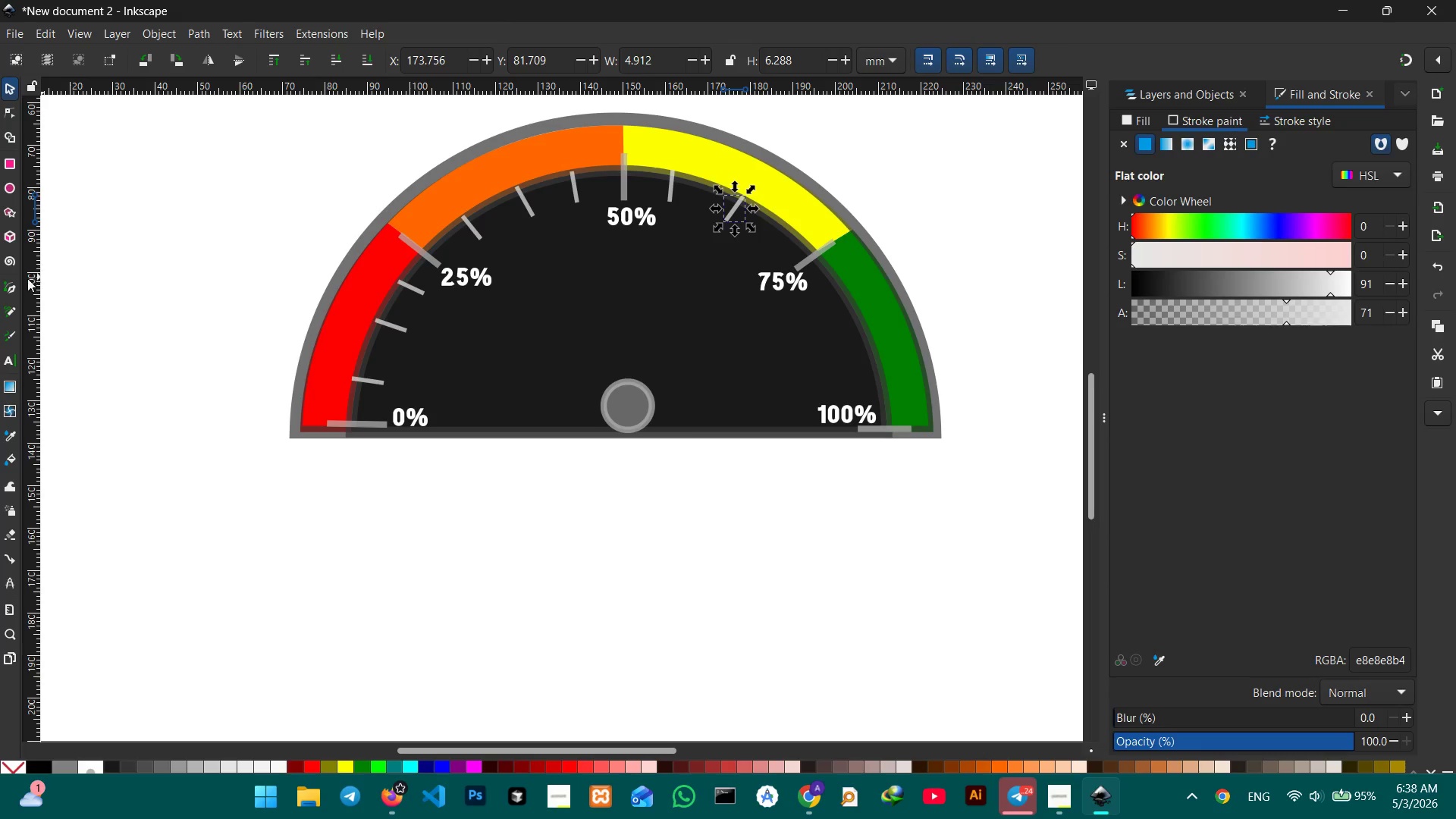 
left_click([11, 283])
 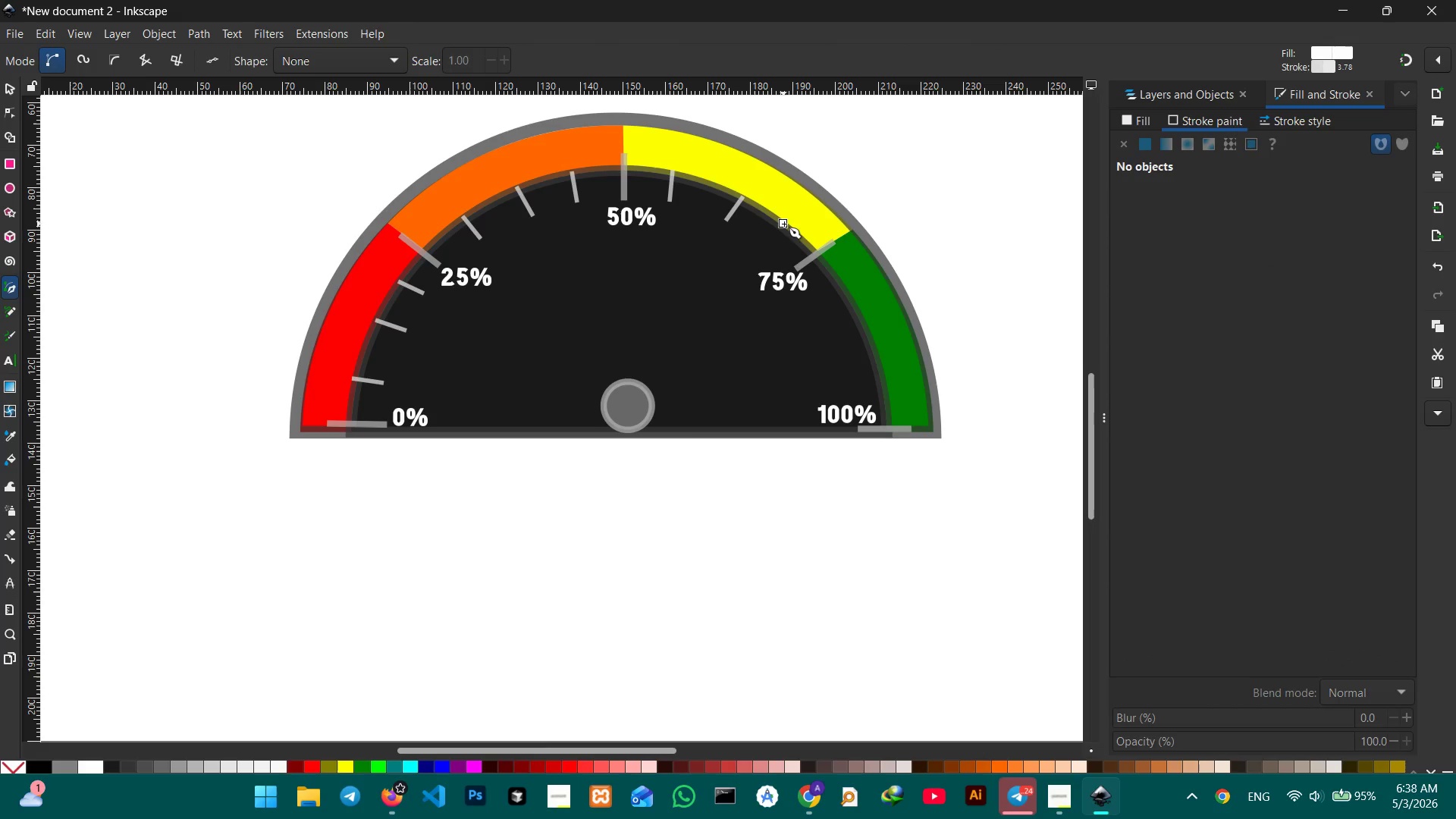 
left_click([767, 243])
 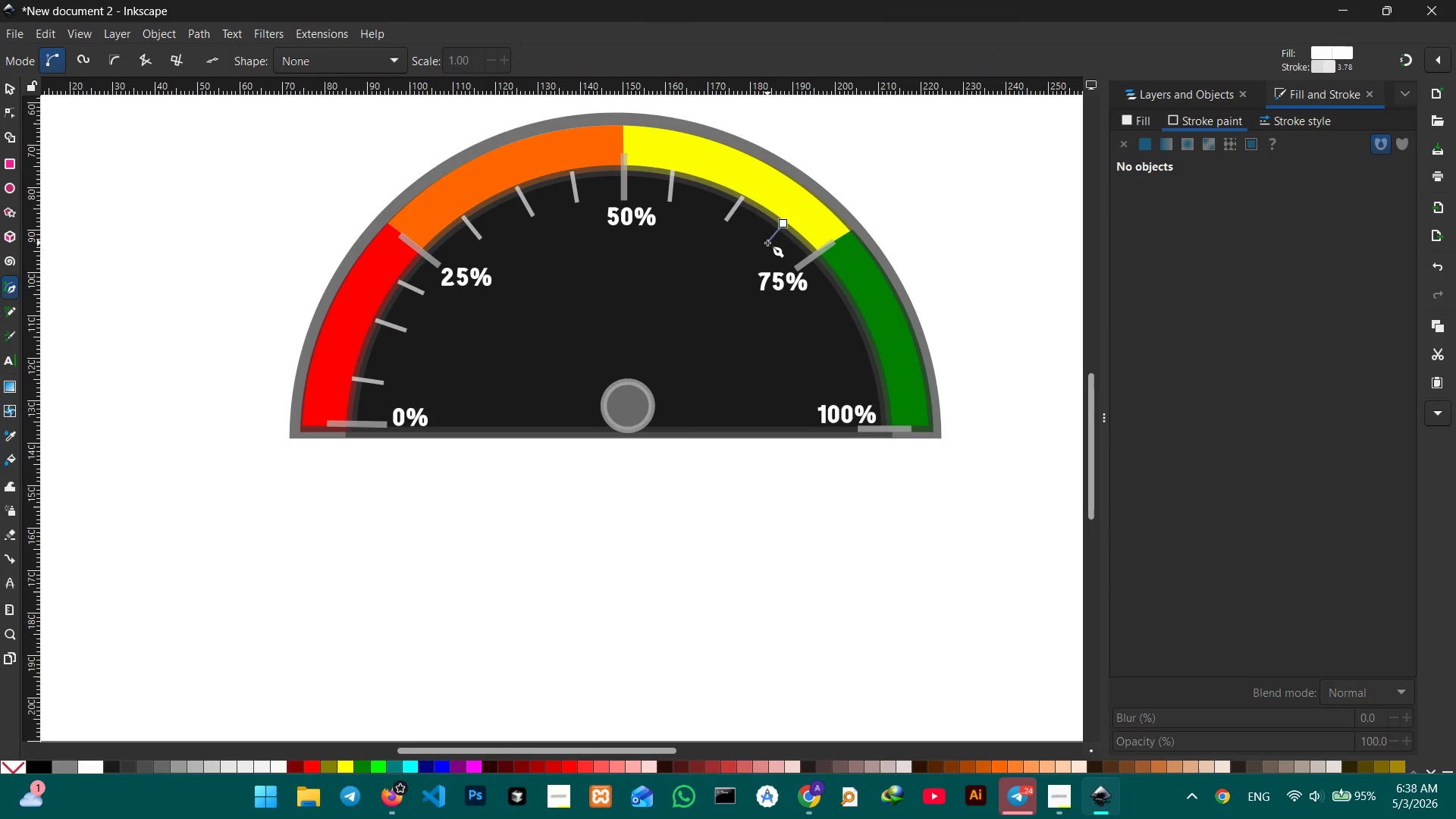 
key(Space)
 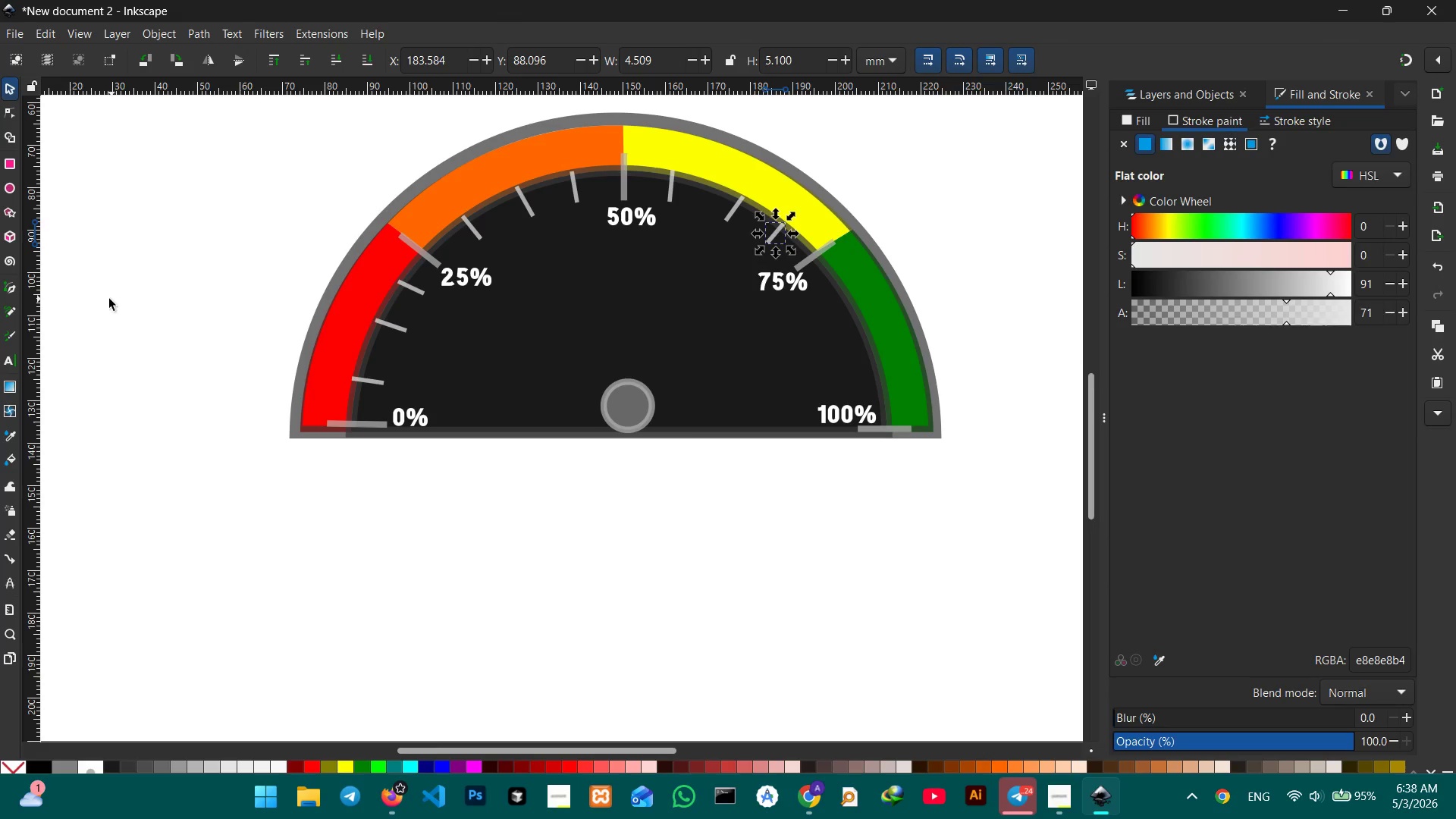 
left_click([15, 284])
 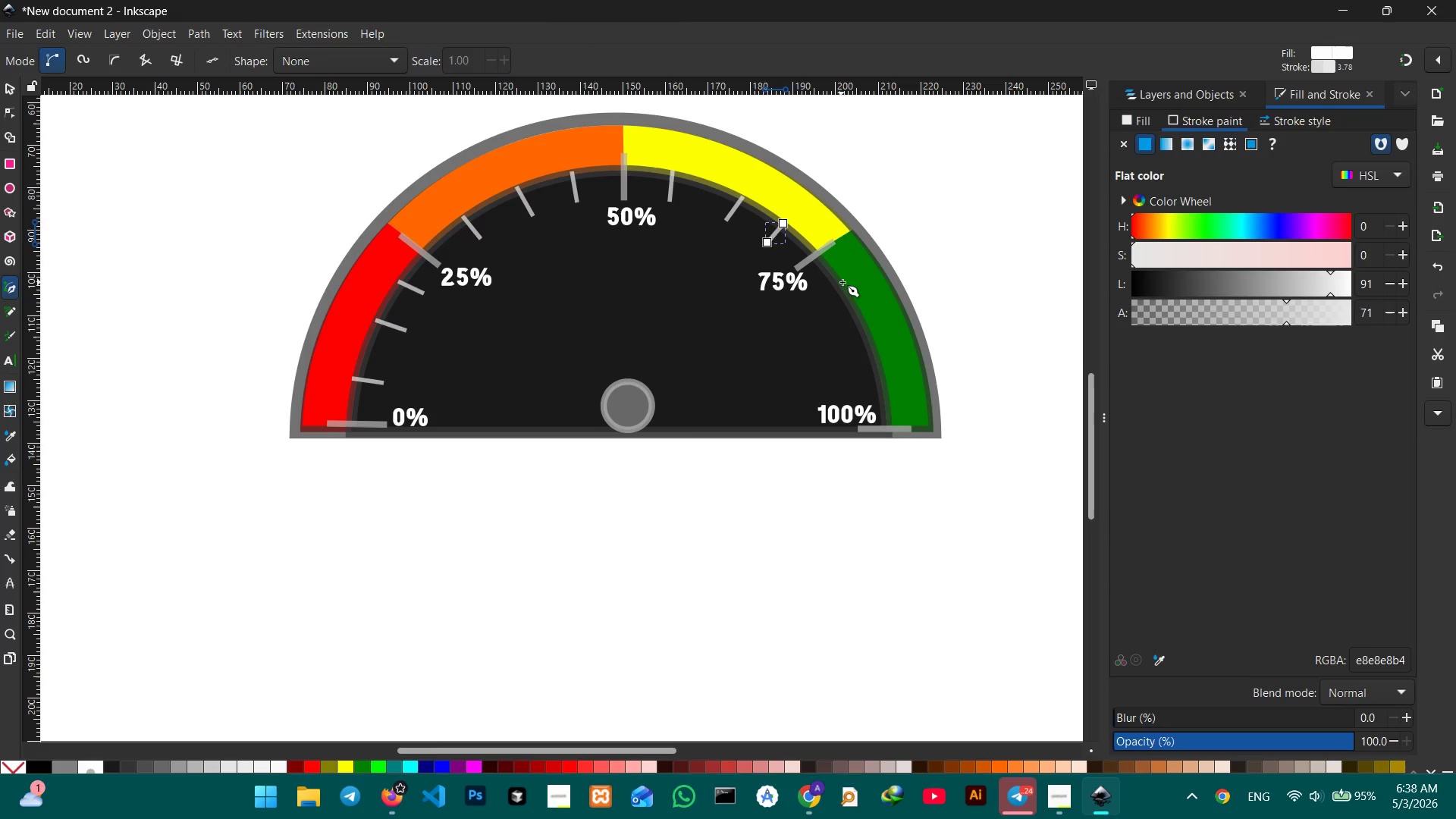 
left_click([845, 284])
 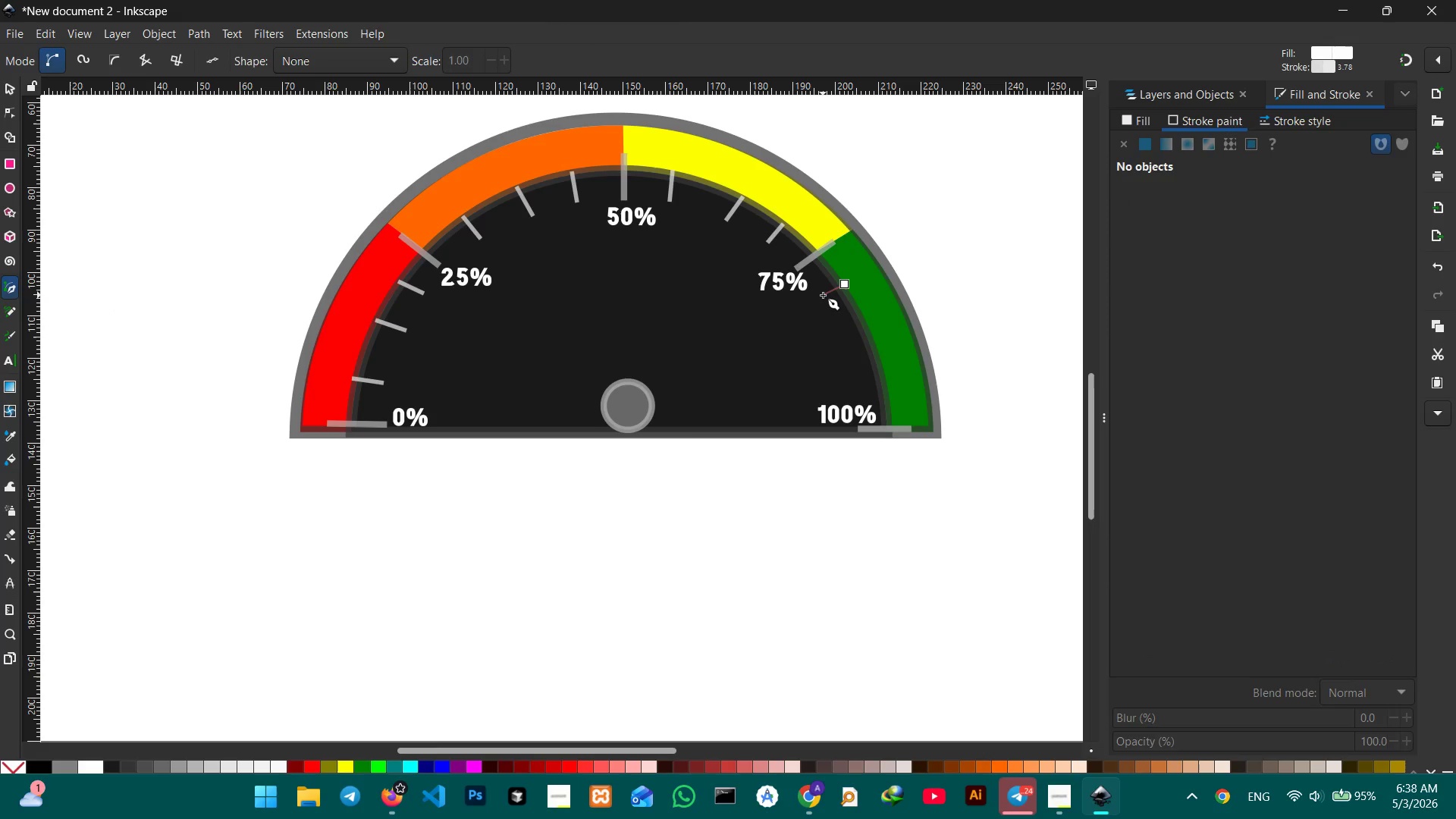 
left_click([823, 295])
 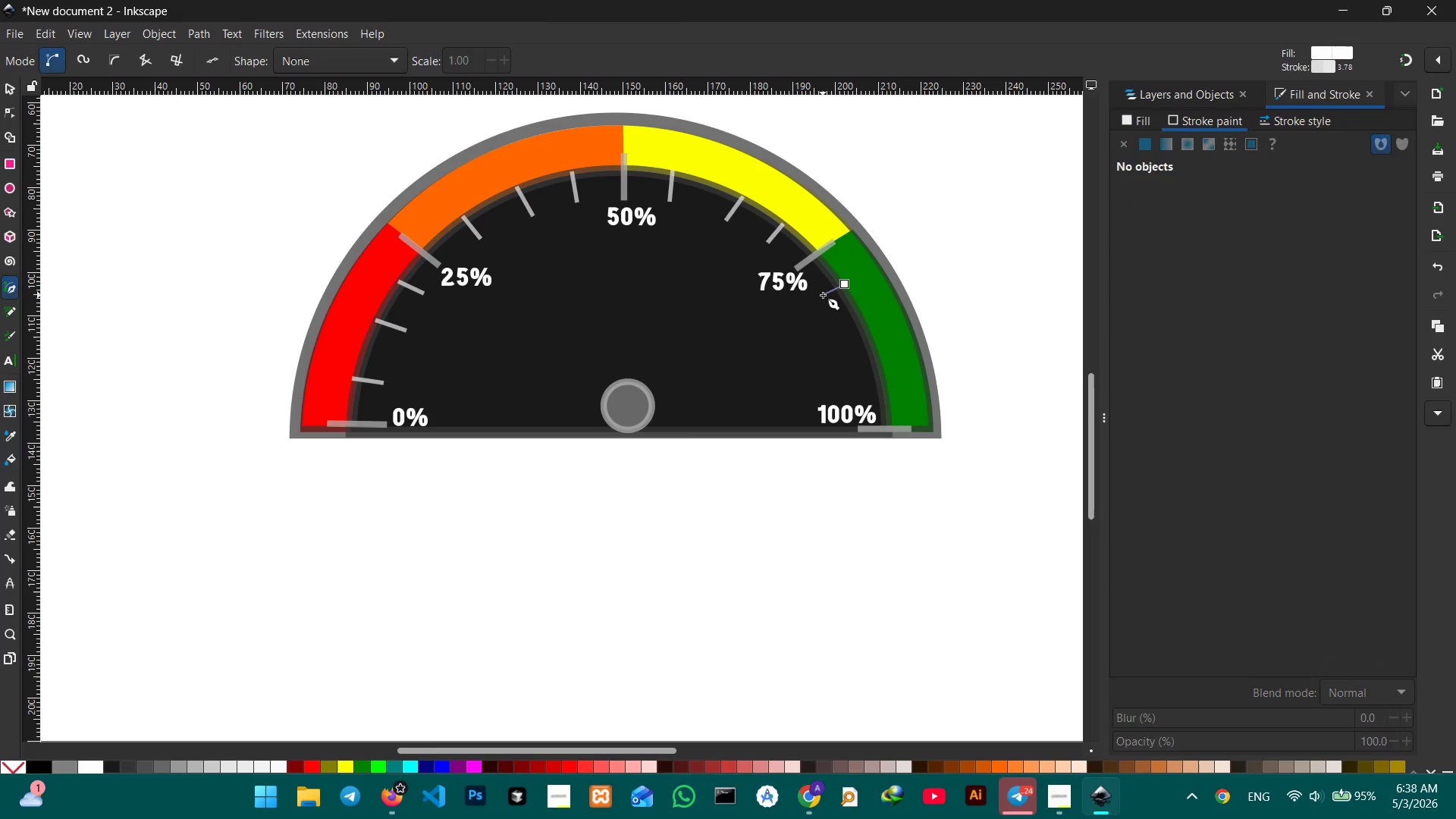 
key(Space)
 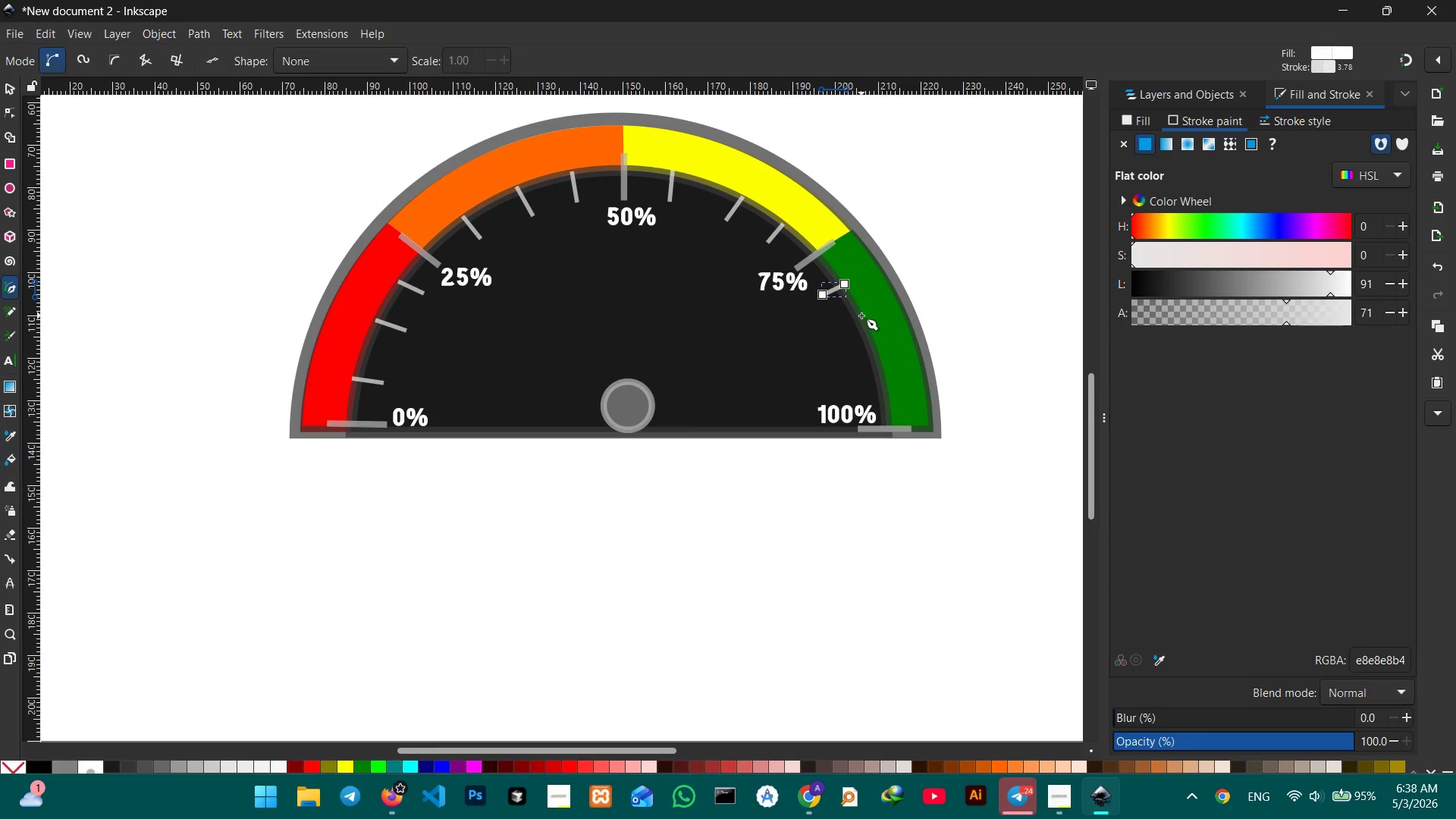 
left_click([867, 334])
 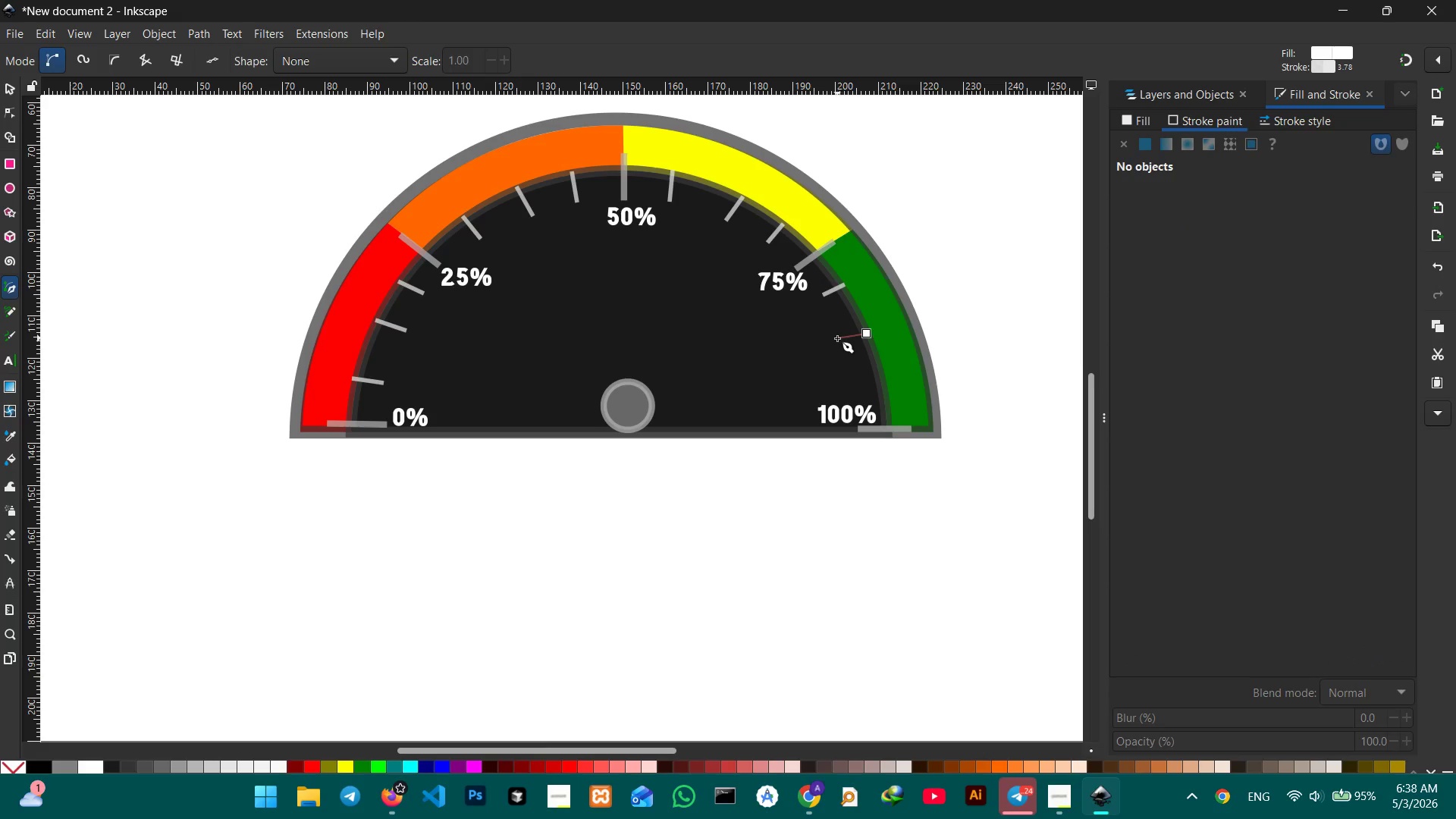 
left_click([837, 338])
 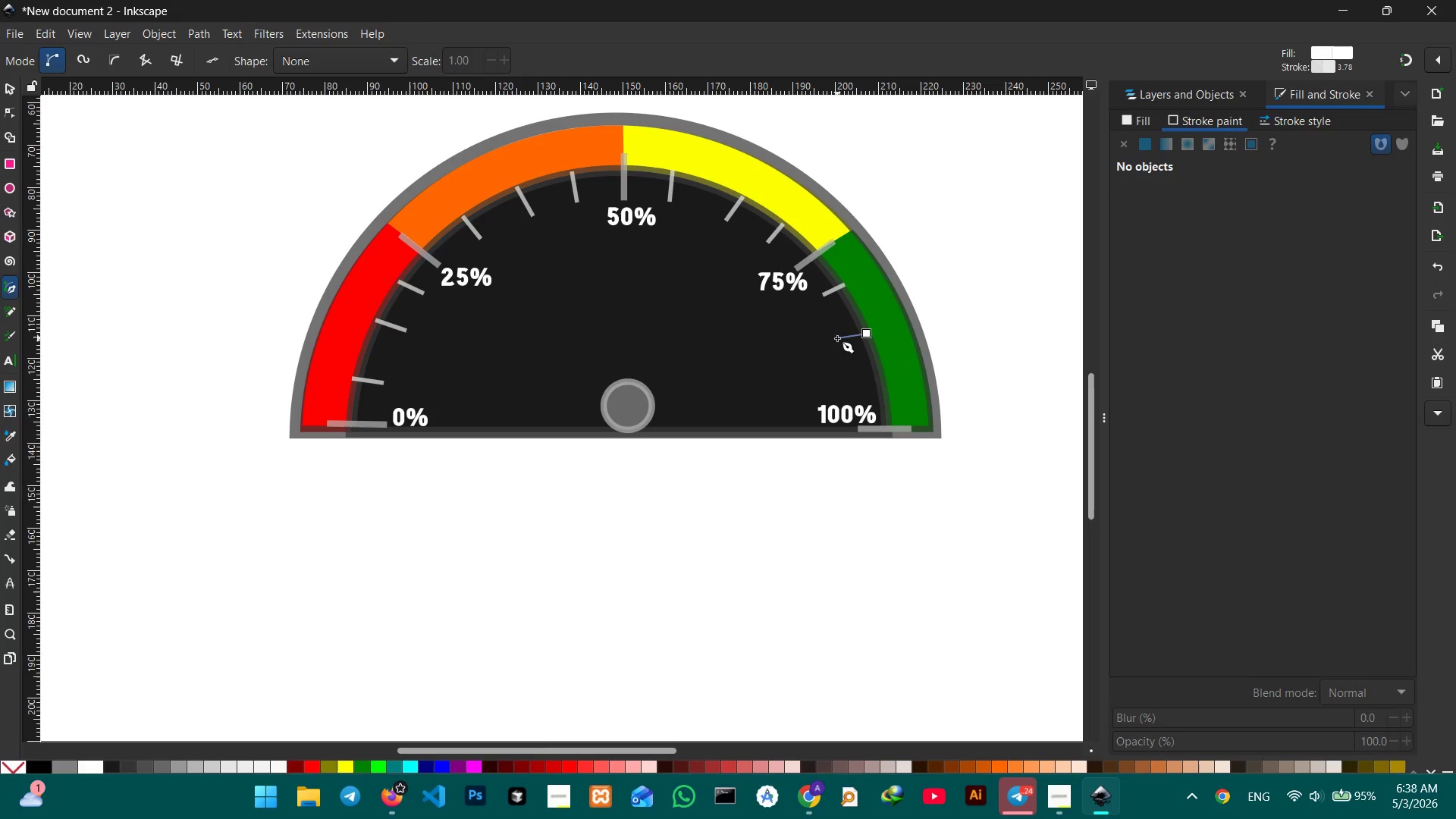 
key(Space)
 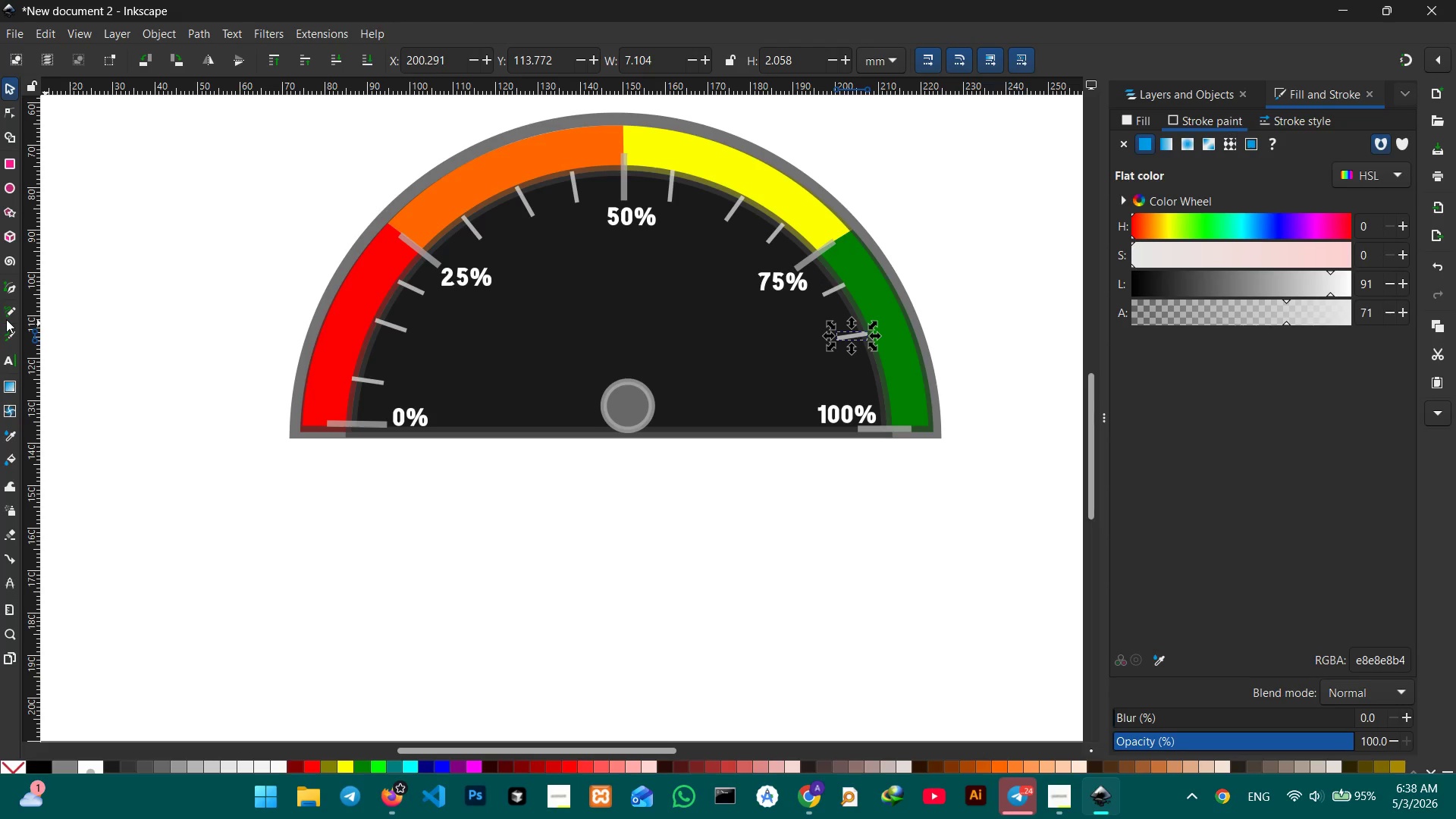 
left_click([8, 284])
 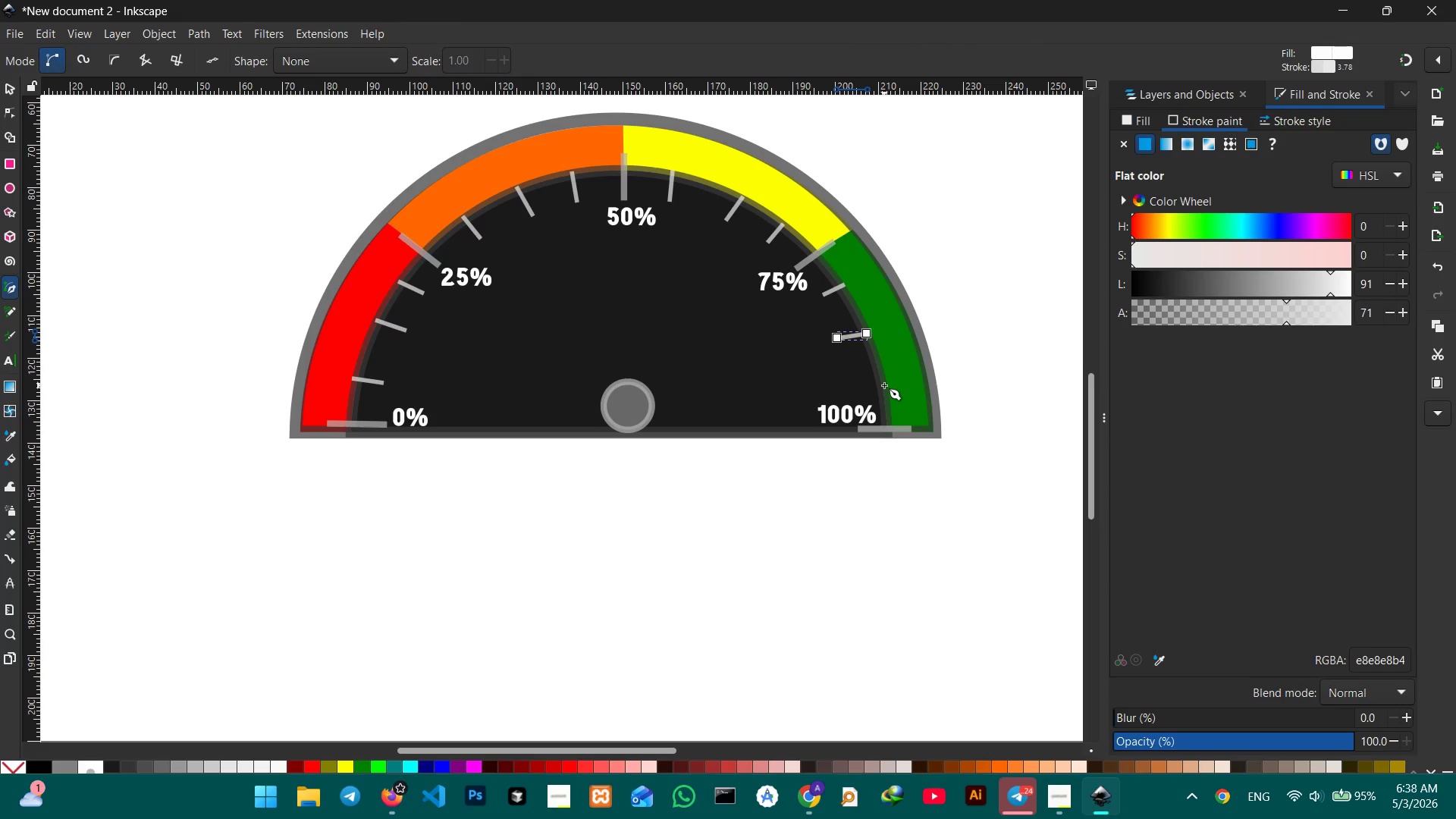 
left_click([884, 382])
 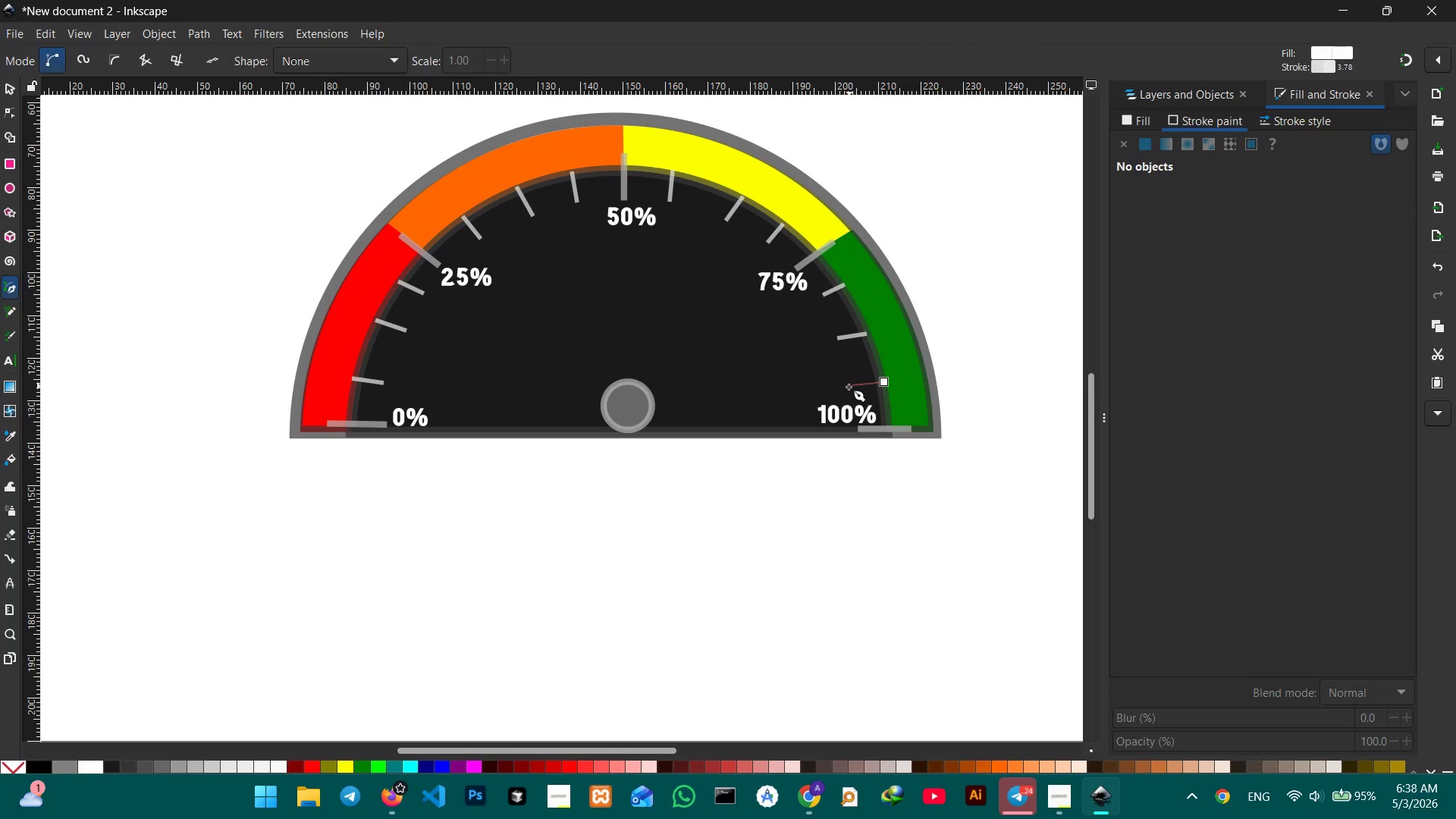 
left_click([848, 387])
 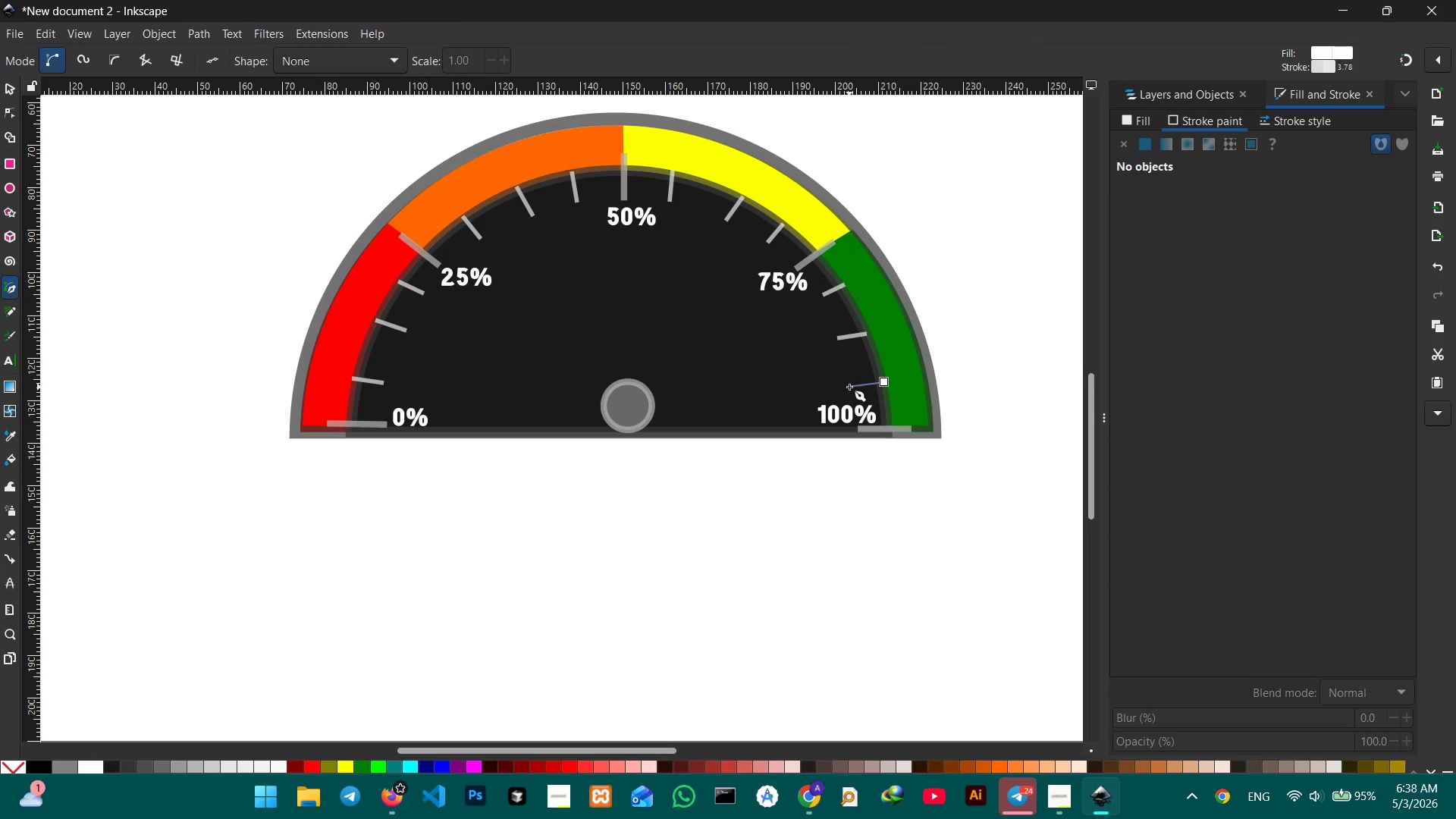 
key(Space)
 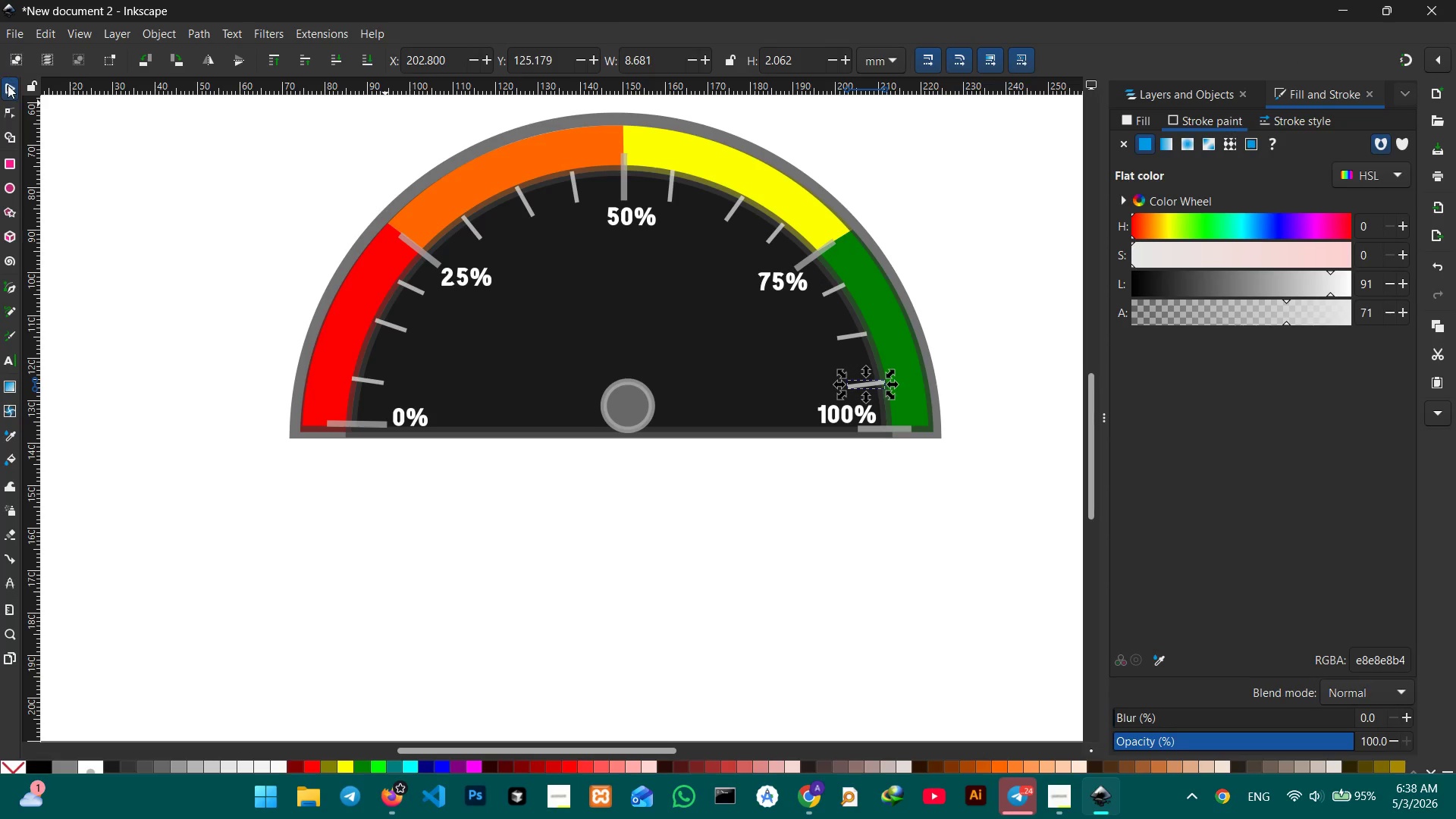 
double_click([235, 216])
 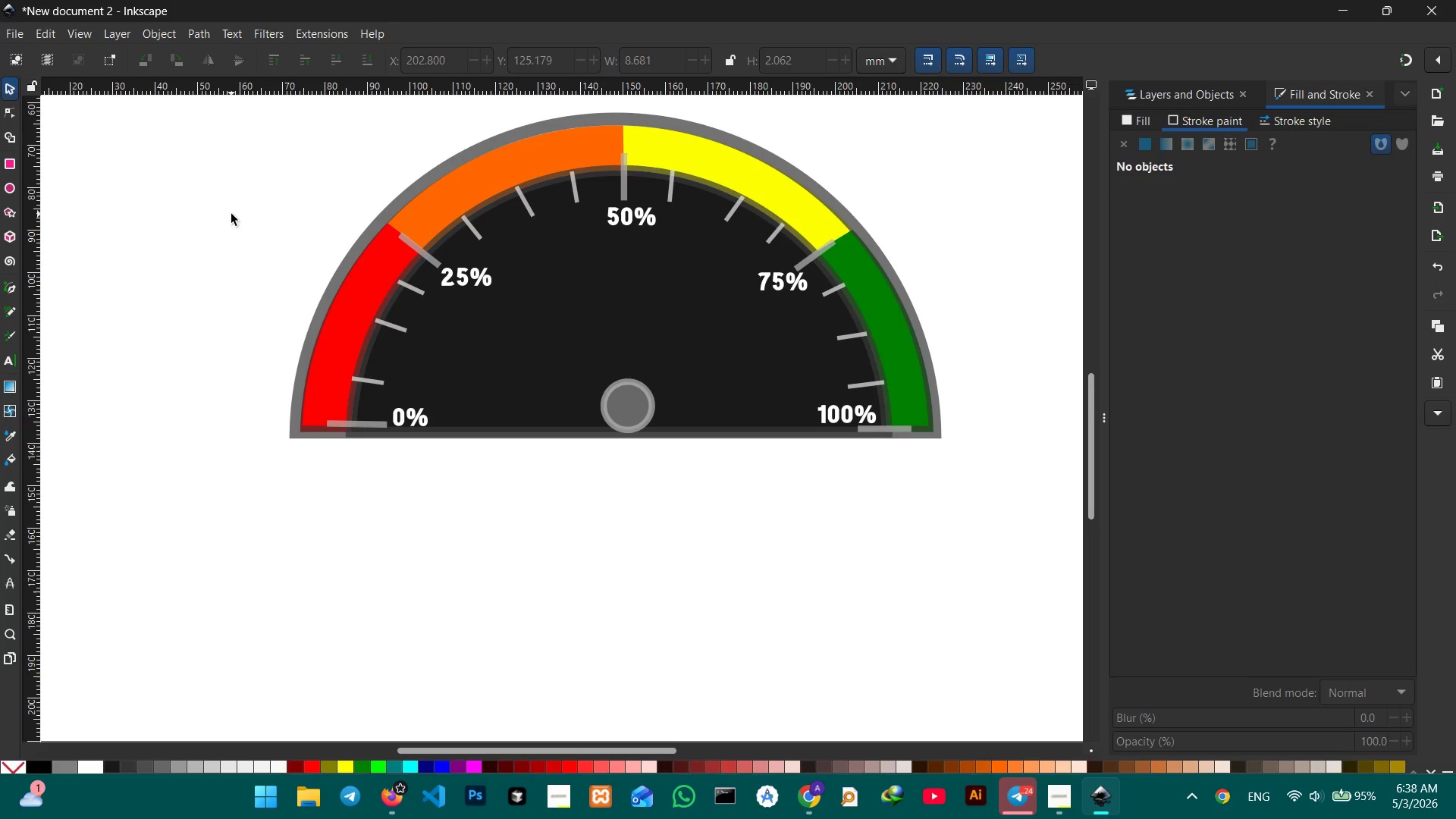 
wait(15.88)
 